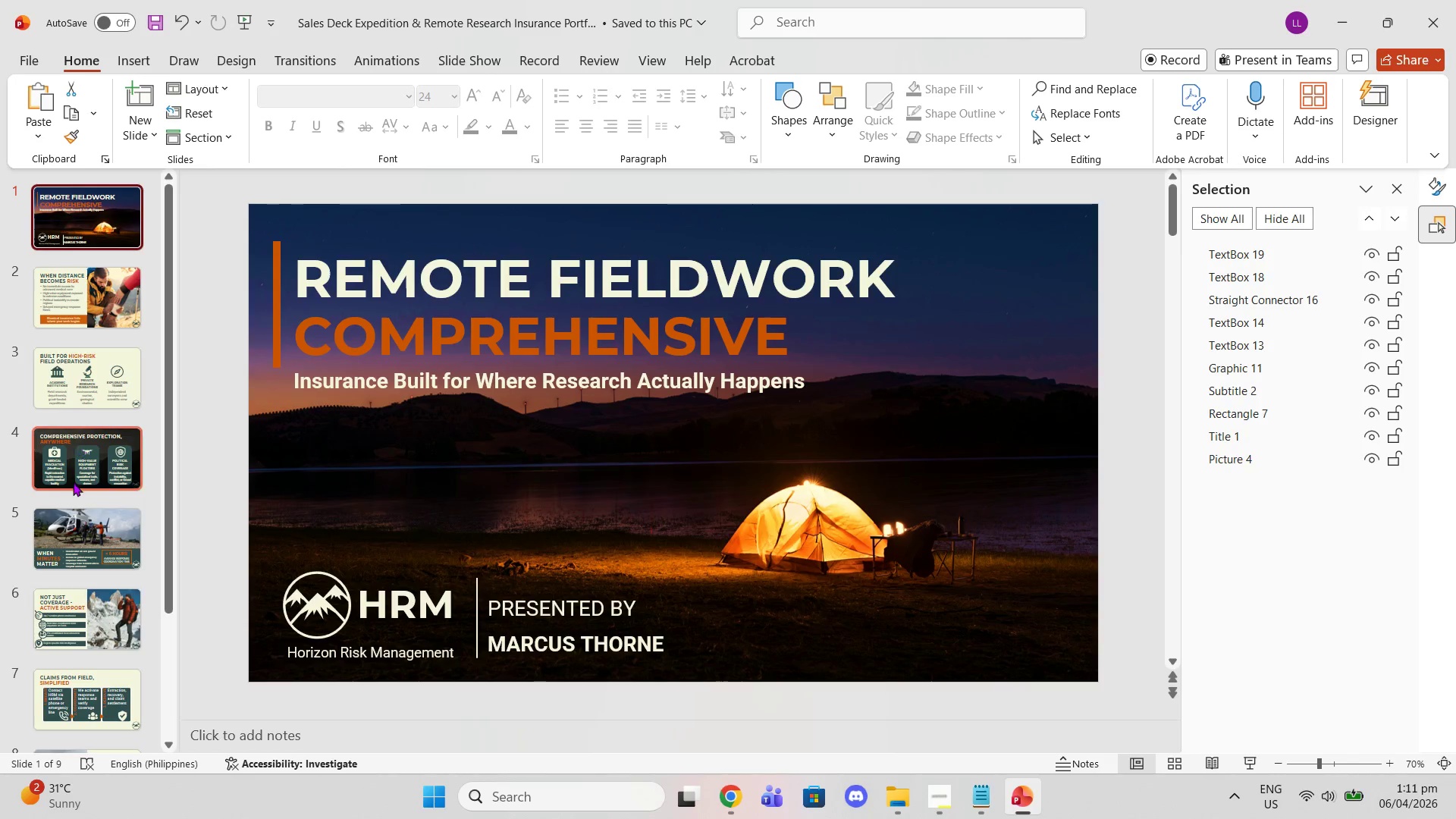 
left_click([73, 482])
 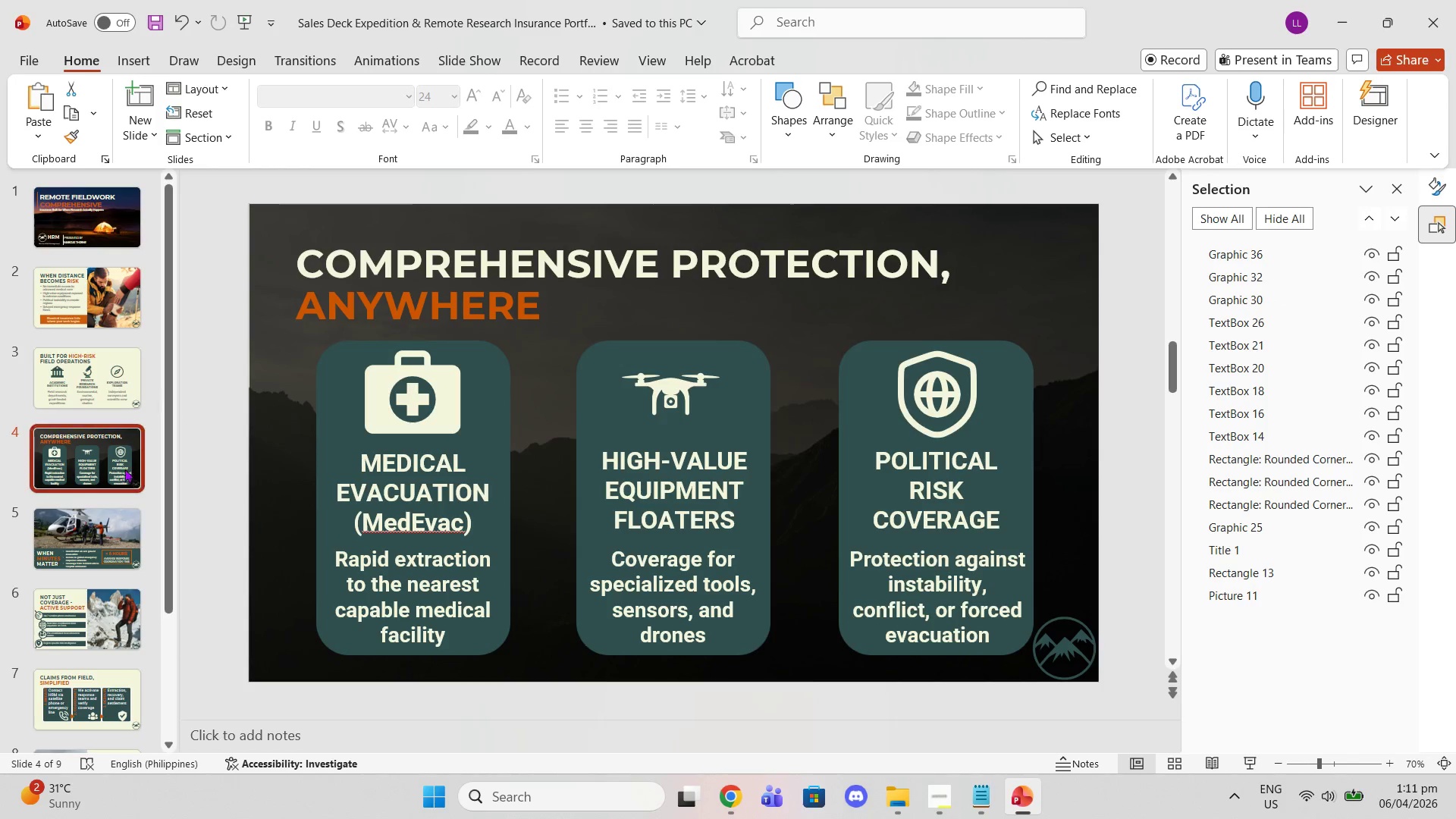 
left_click([119, 527])
 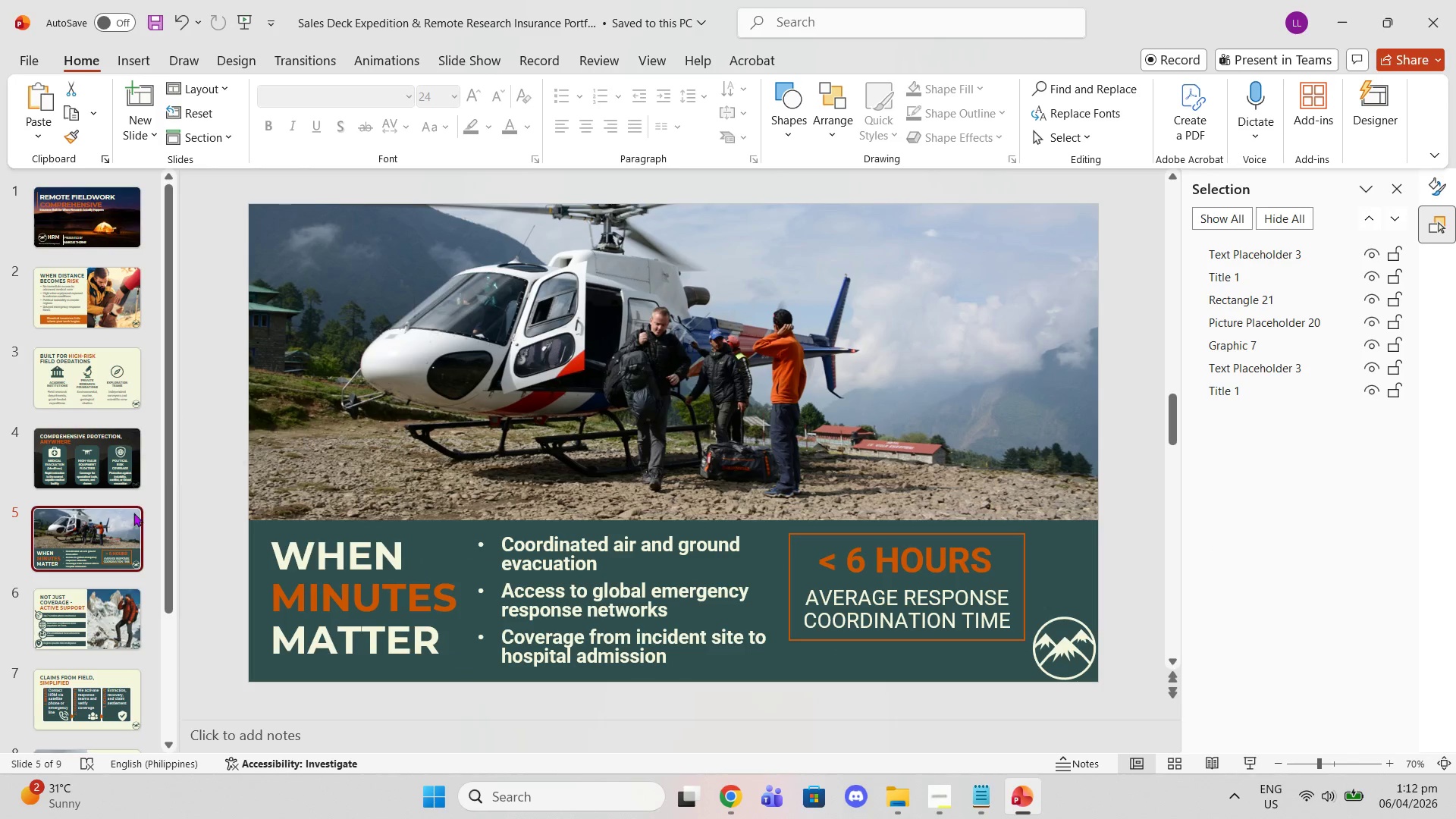 
left_click([120, 594])
 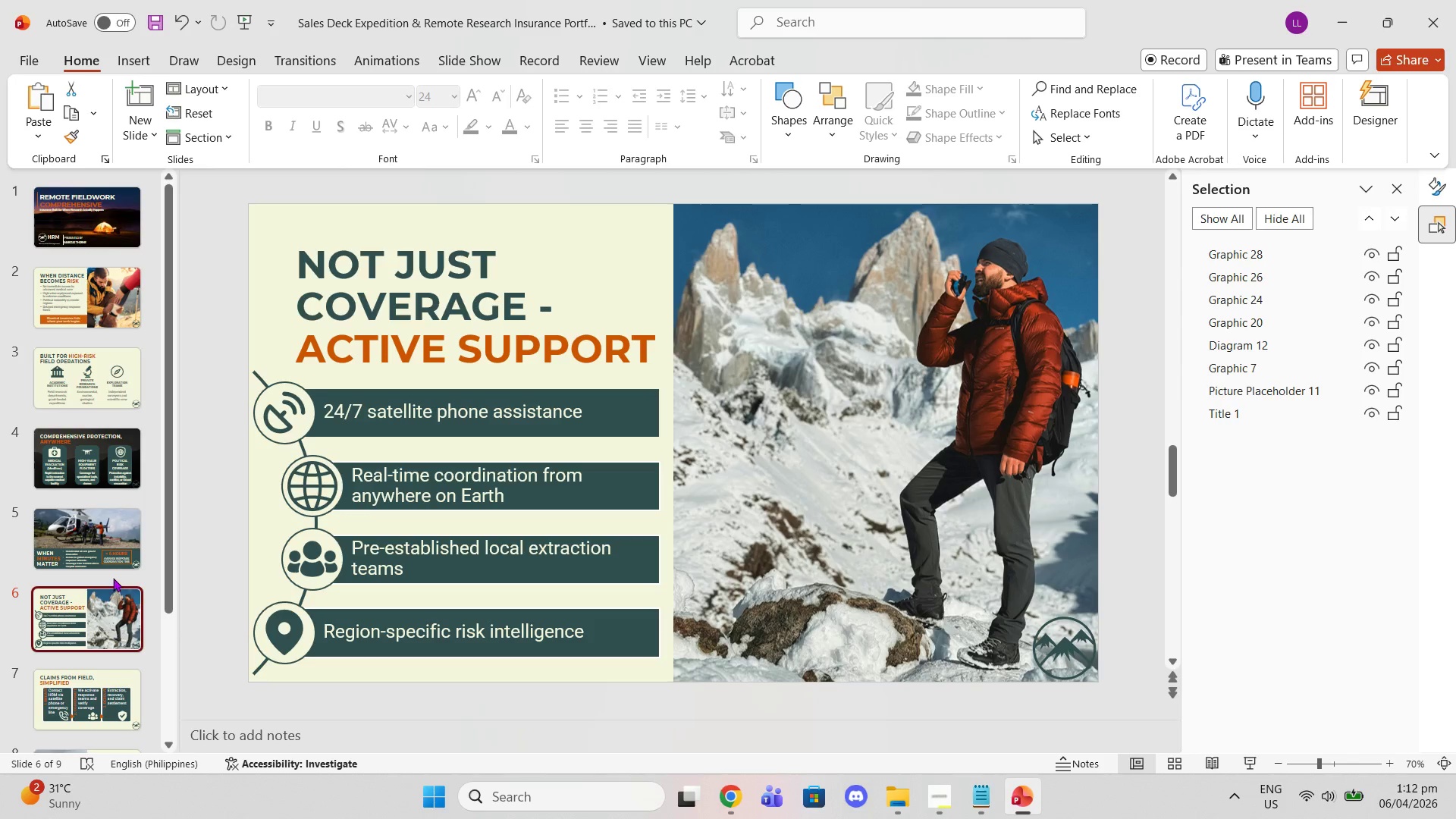 
scroll: coordinate [111, 577], scroll_direction: down, amount: 2.0
 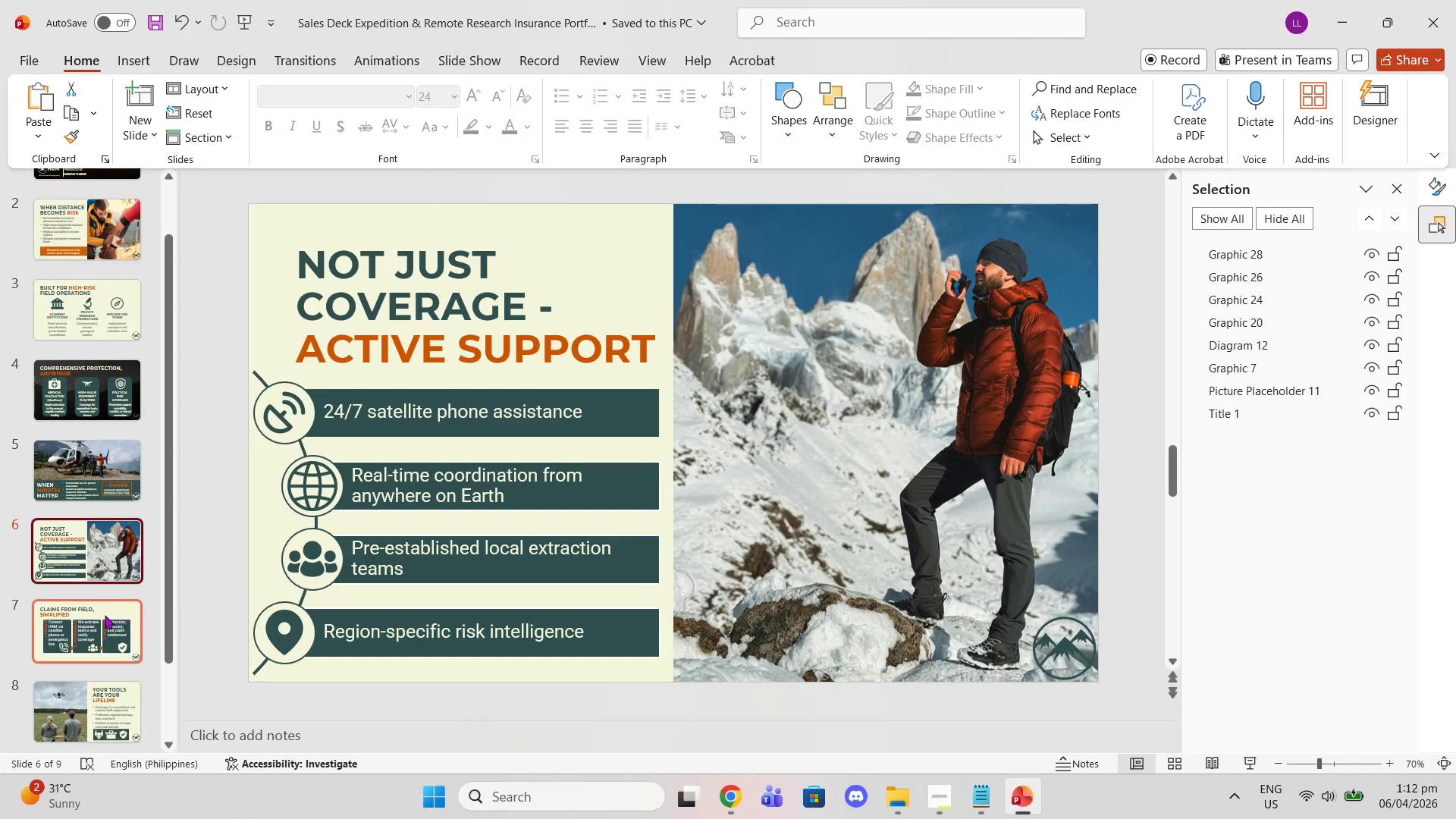 
left_click([105, 615])
 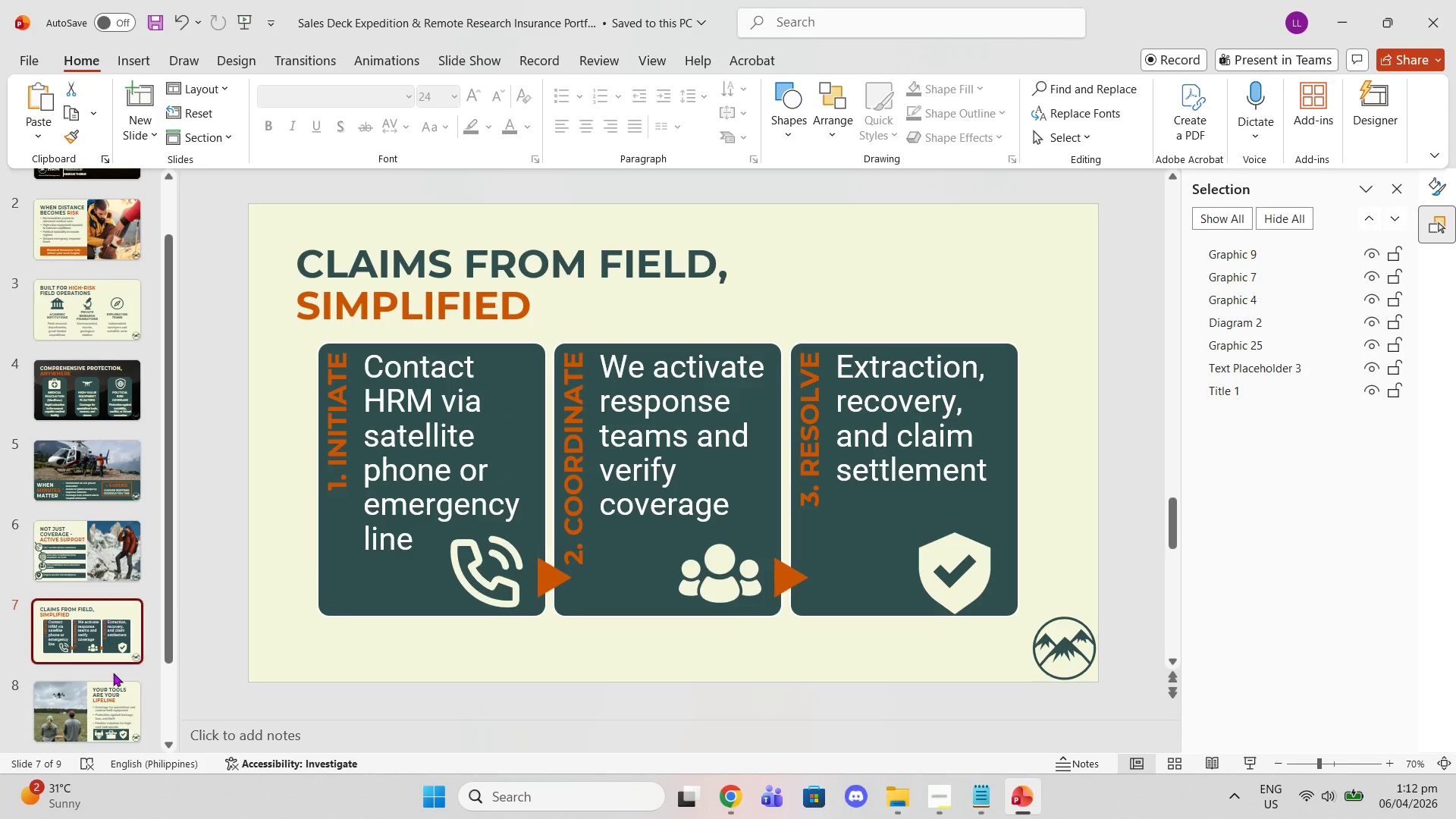 
mouse_move([130, 675])
 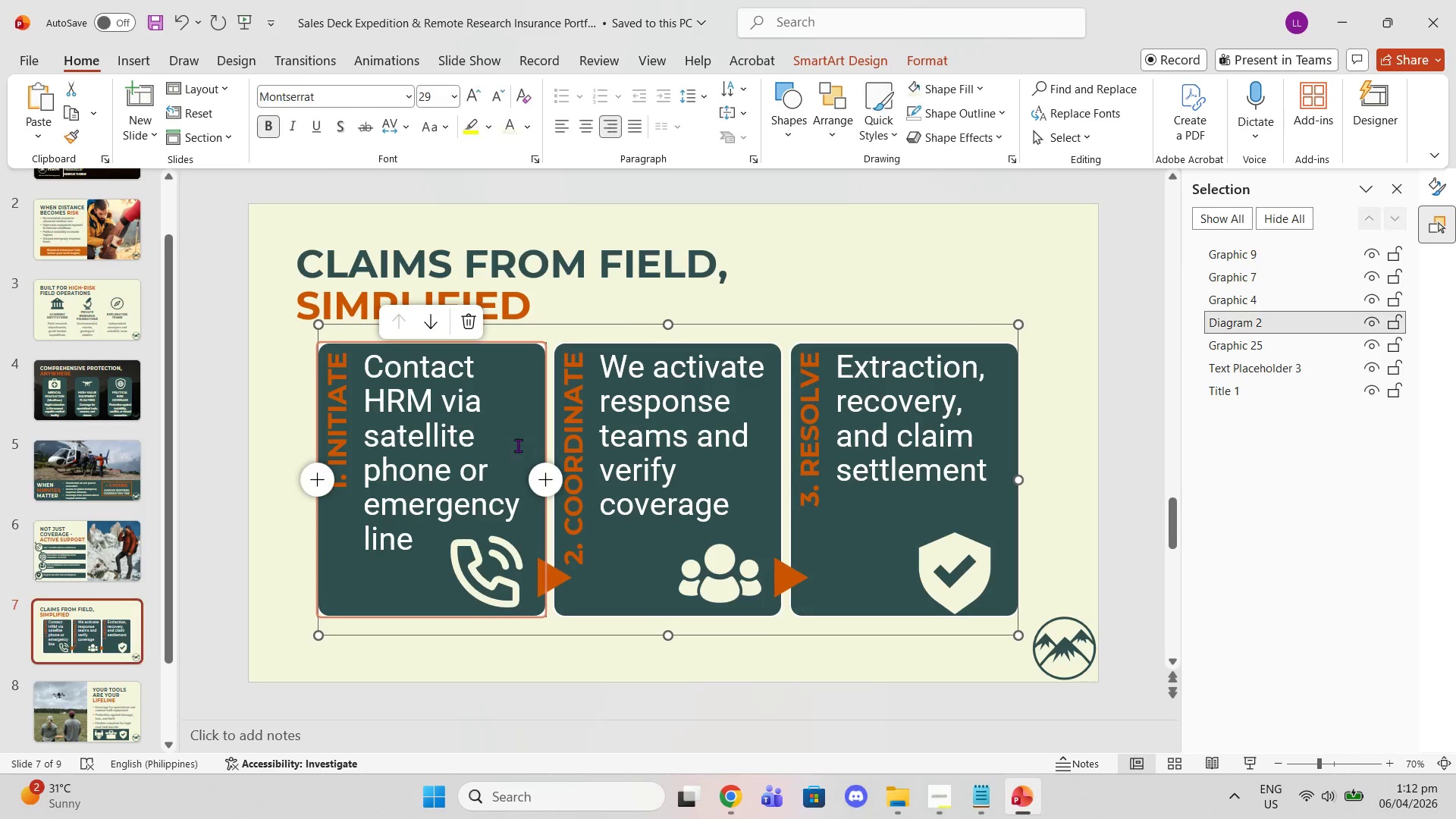 
left_click_drag(start_coordinate=[514, 378], to_coordinate=[515, 425])
 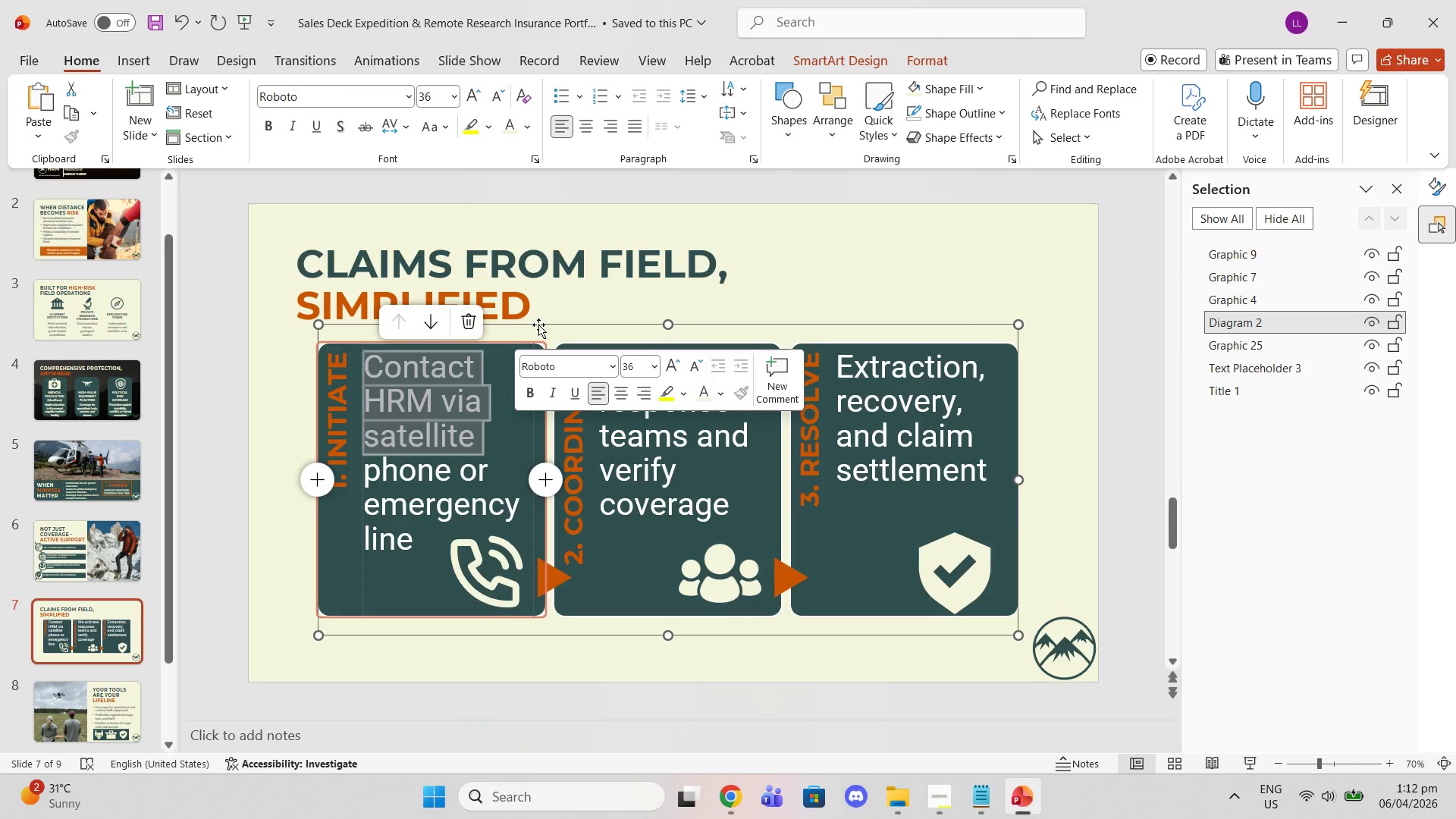 
left_click_drag(start_coordinate=[538, 325], to_coordinate=[541, 353])
 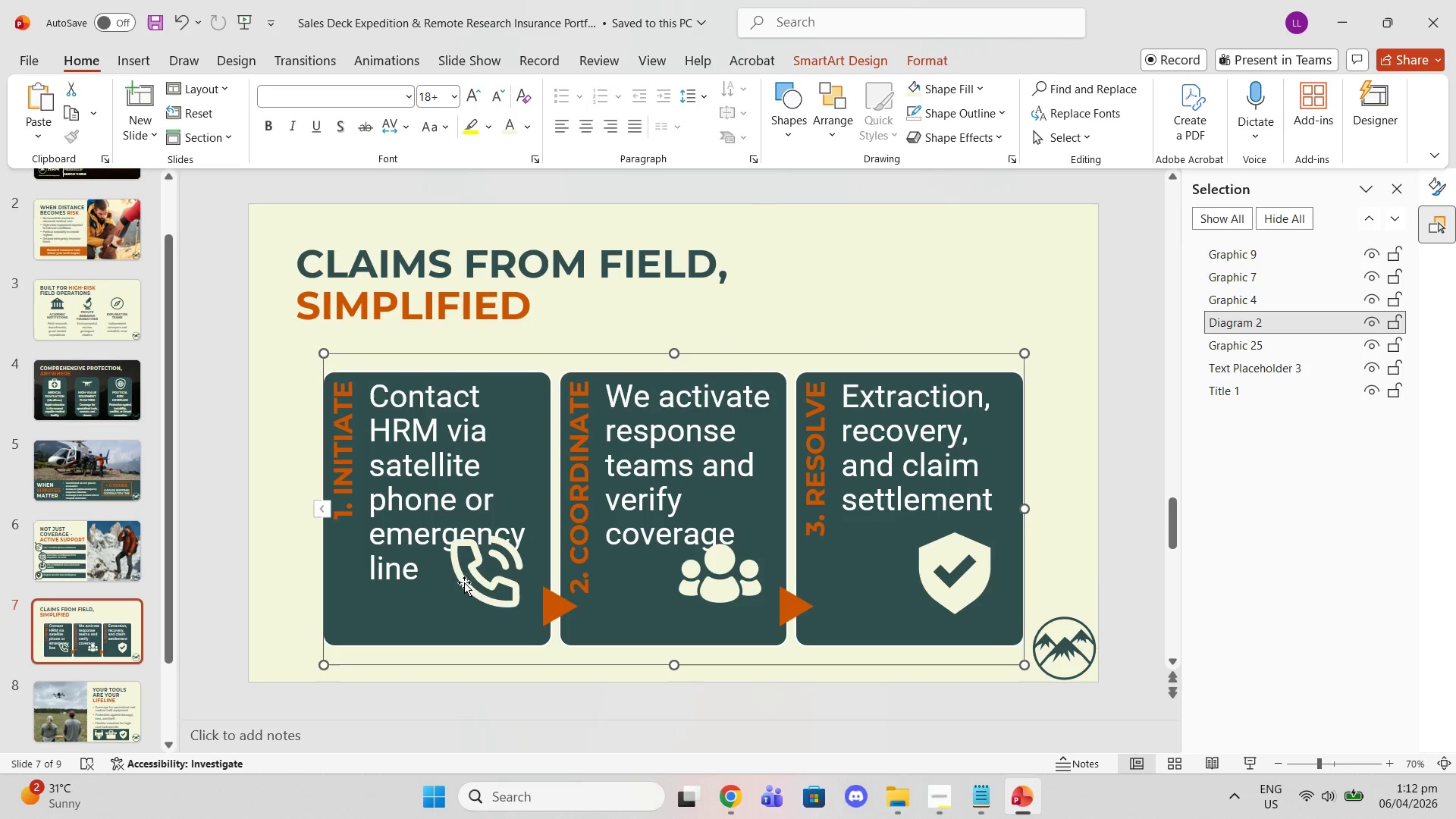 
left_click([468, 582])
 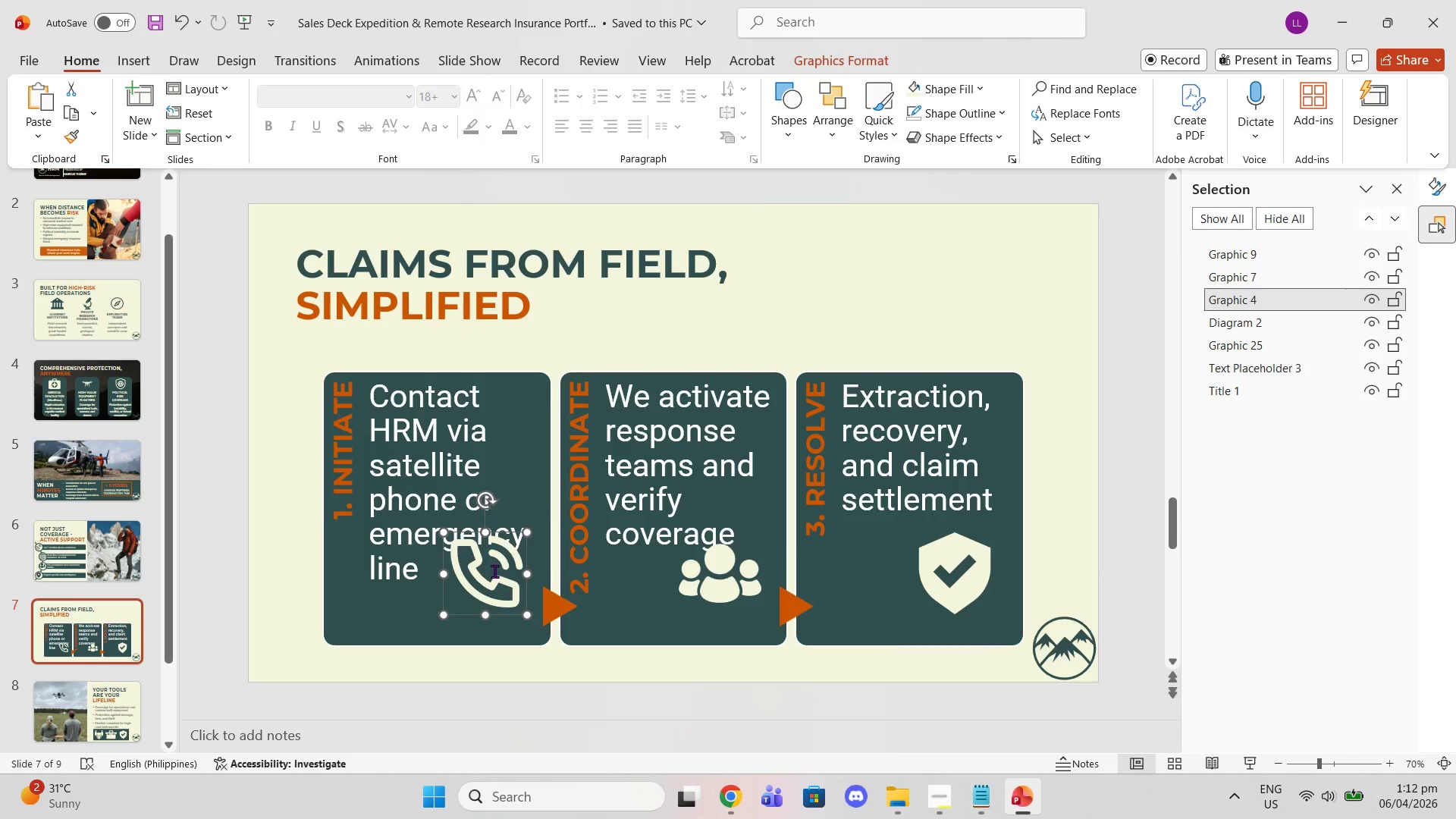 
left_click_drag(start_coordinate=[494, 571], to_coordinate=[509, 607])
 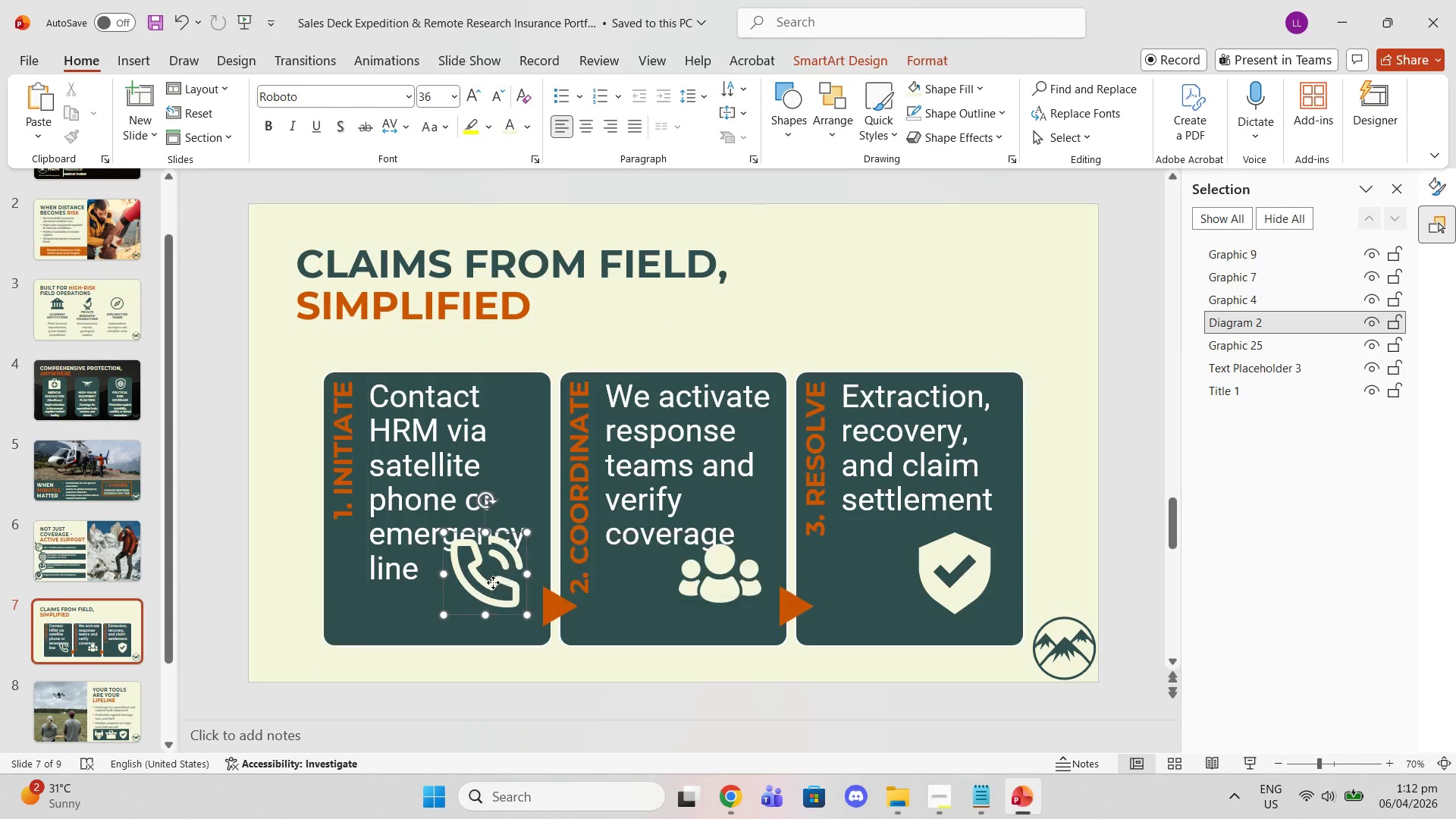 
left_click([493, 582])
 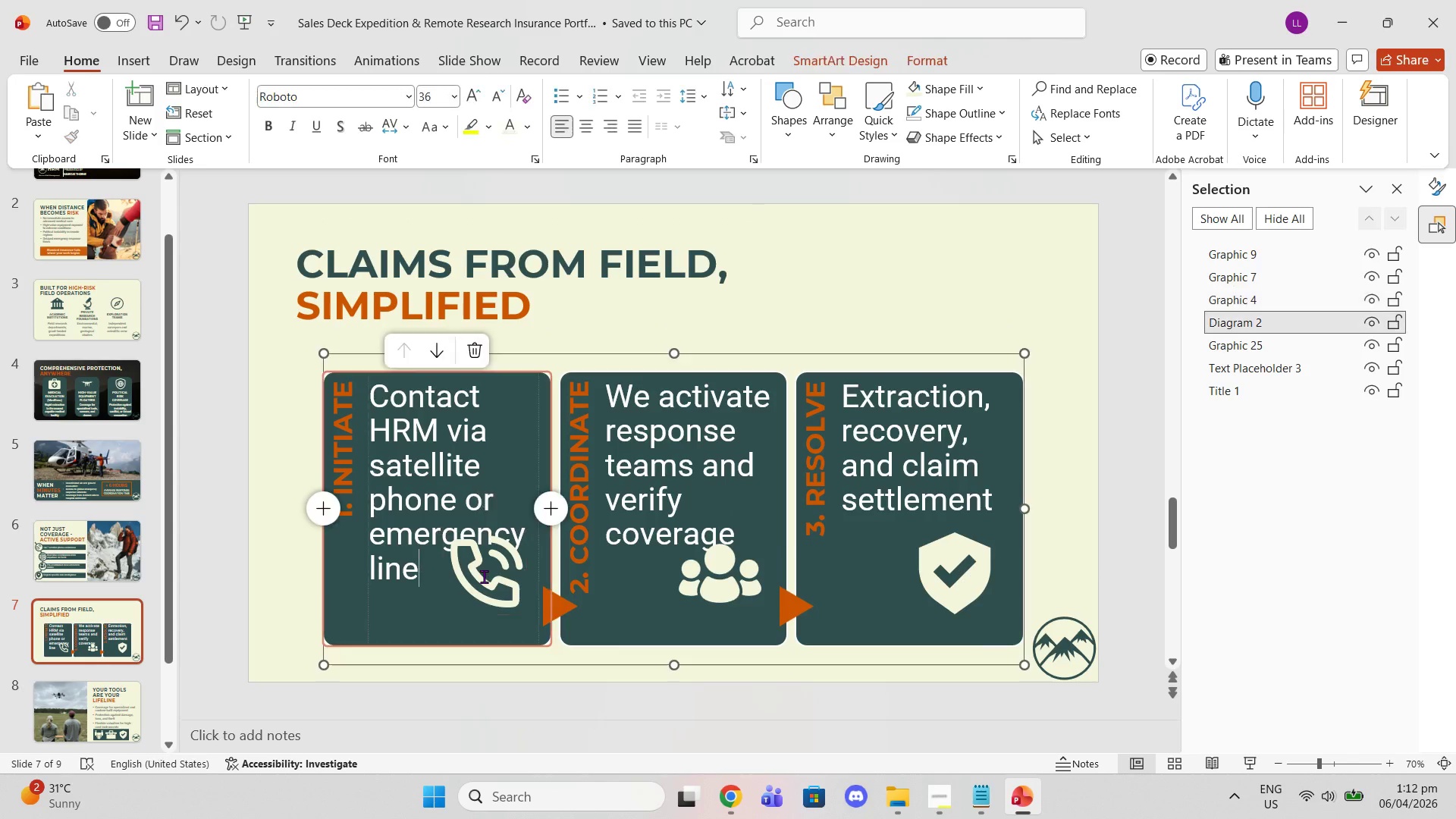 
left_click_drag(start_coordinate=[483, 576], to_coordinate=[488, 604])
 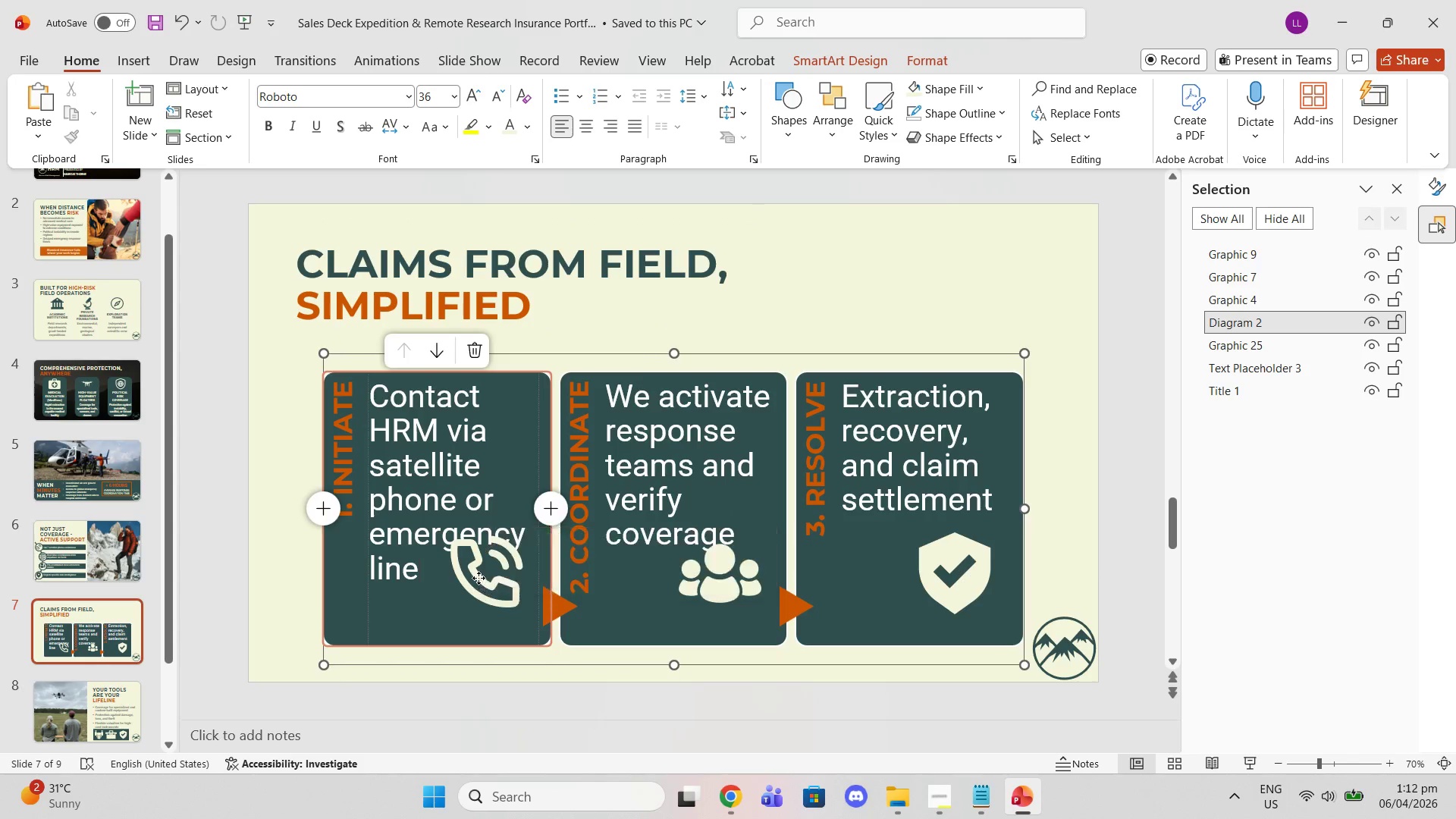 
left_click([479, 578])
 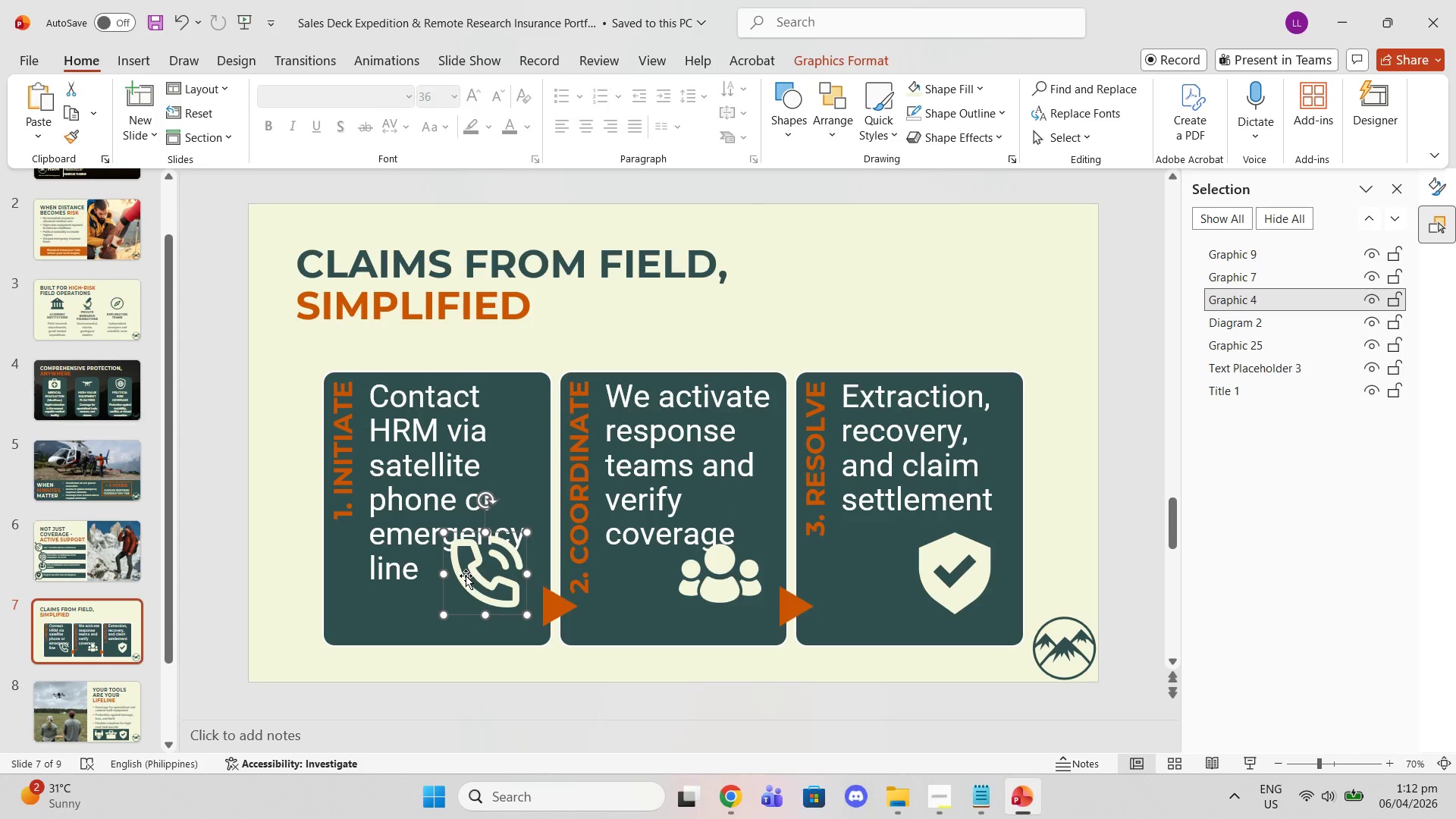 
left_click_drag(start_coordinate=[466, 576], to_coordinate=[467, 604])
 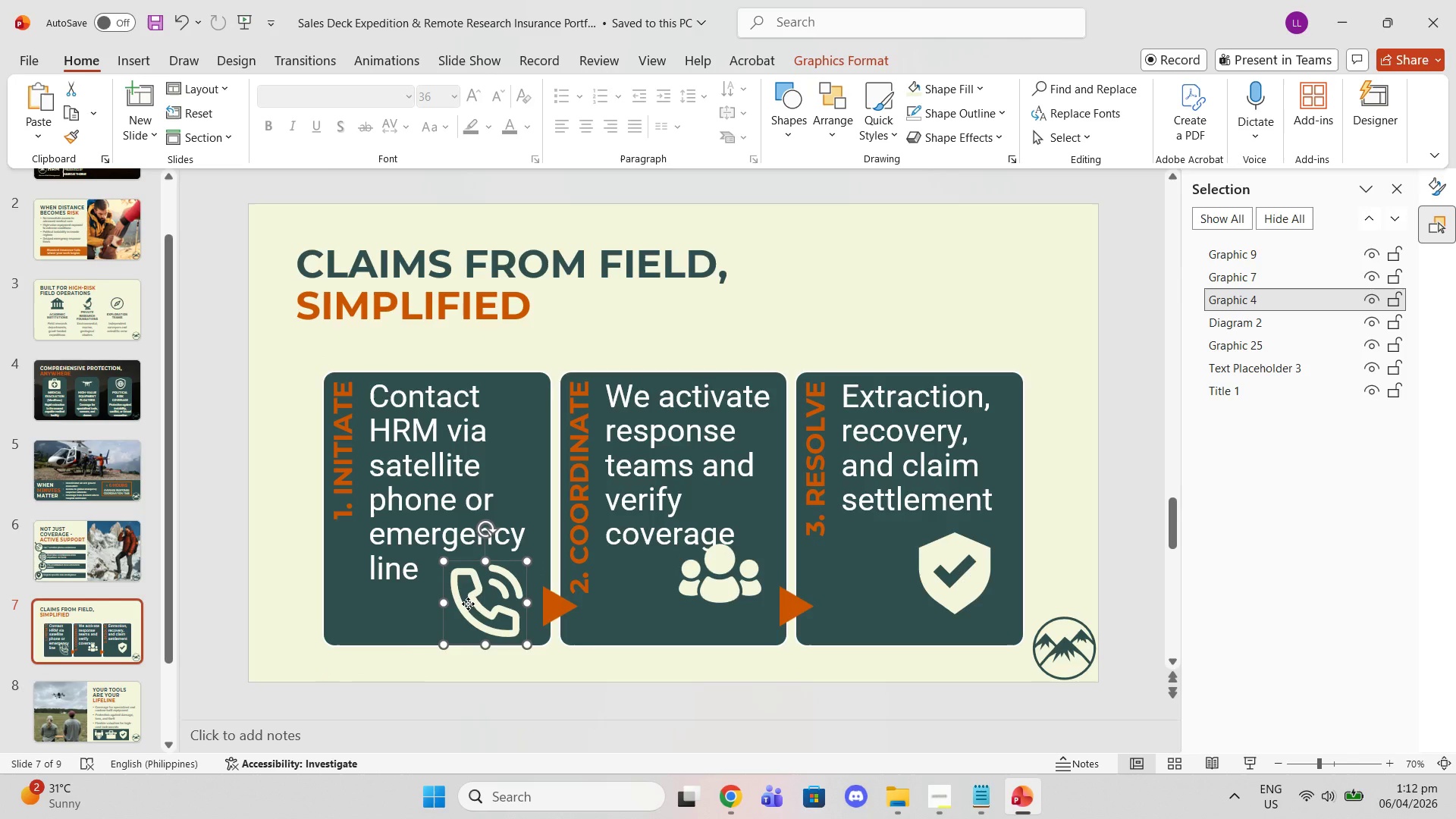 
left_click_drag(start_coordinate=[468, 604], to_coordinate=[481, 603])
 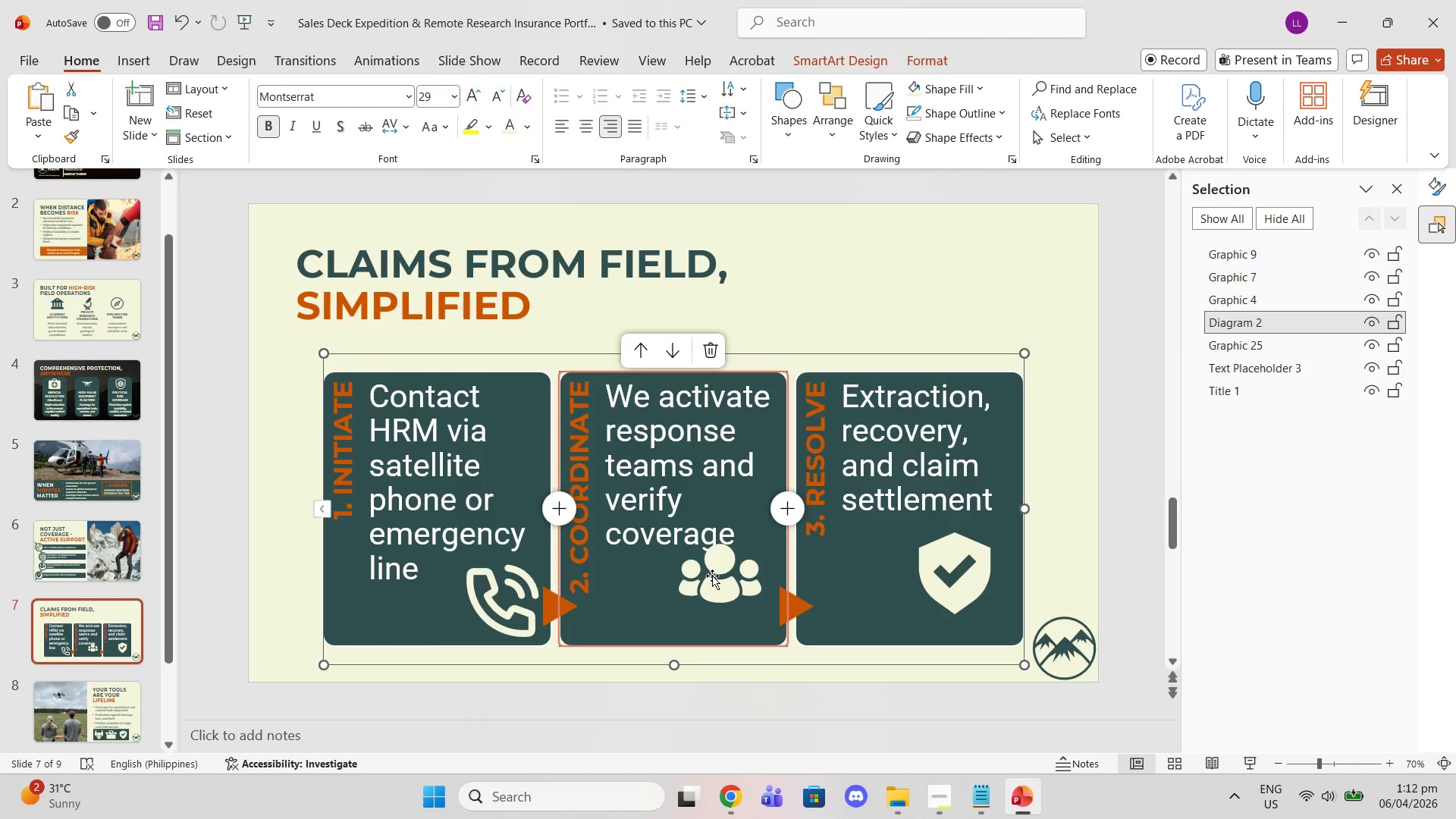 
left_click([713, 576])
 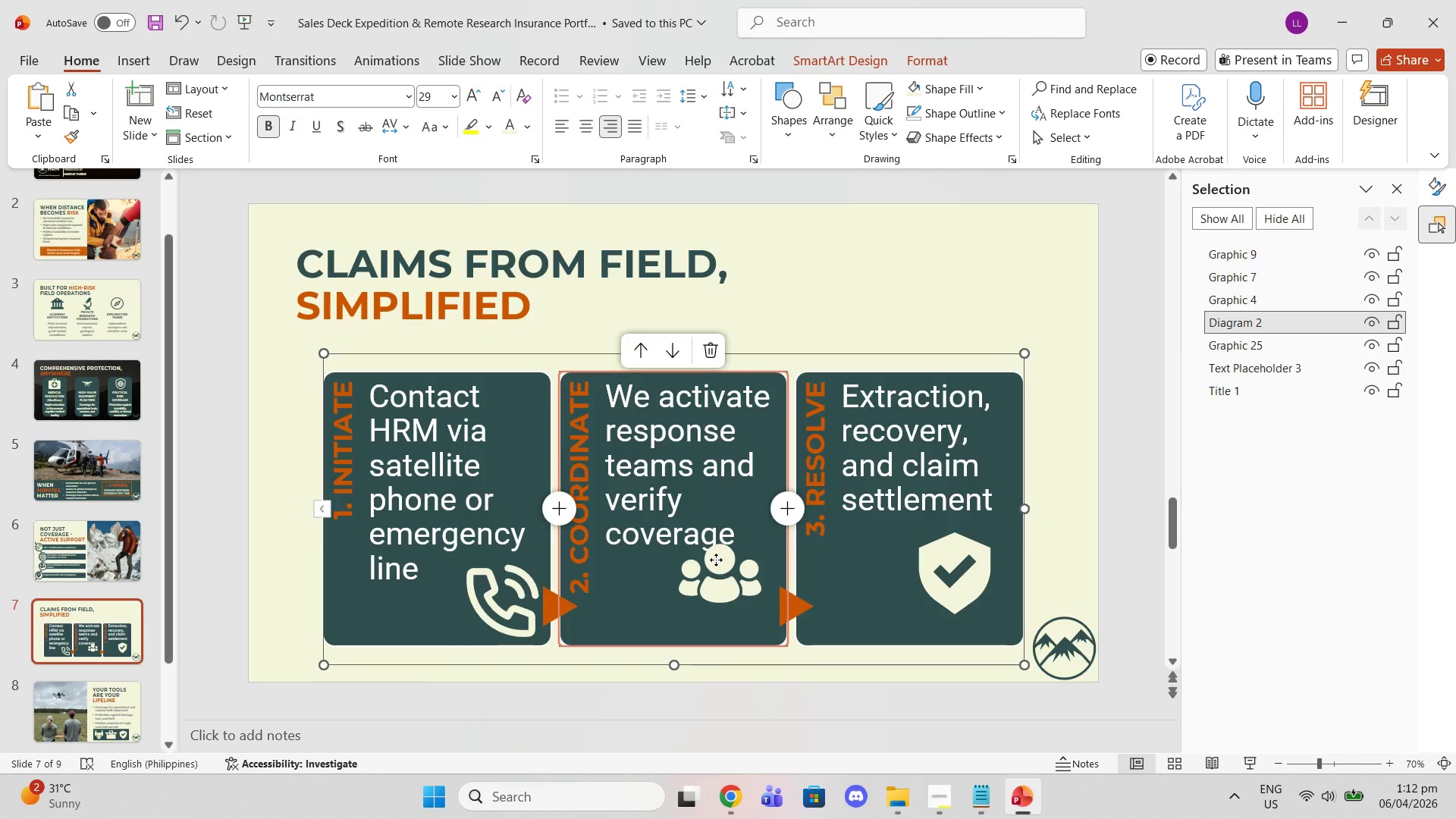 
double_click([716, 560])
 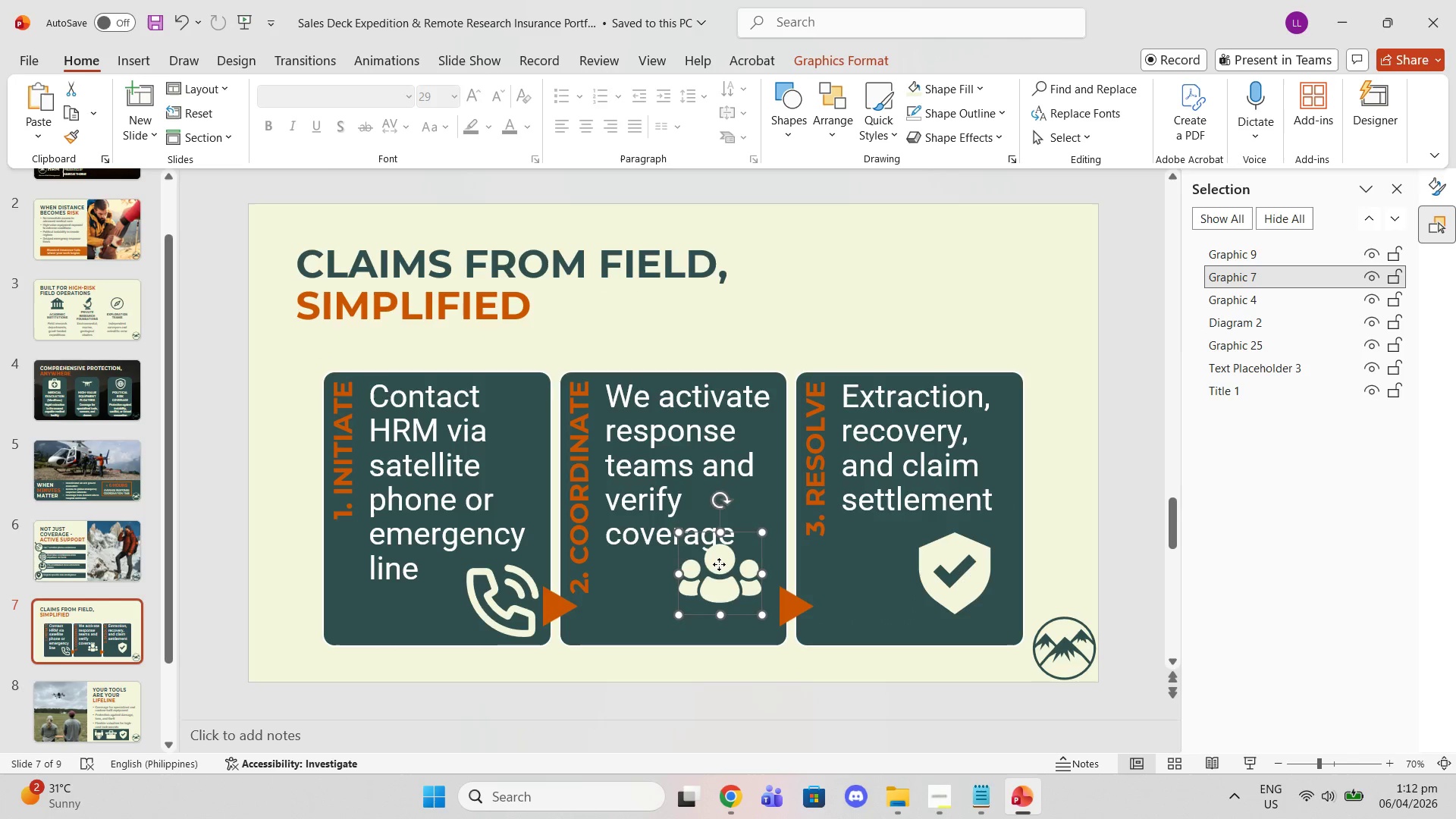 
left_click_drag(start_coordinate=[719, 564], to_coordinate=[729, 592])
 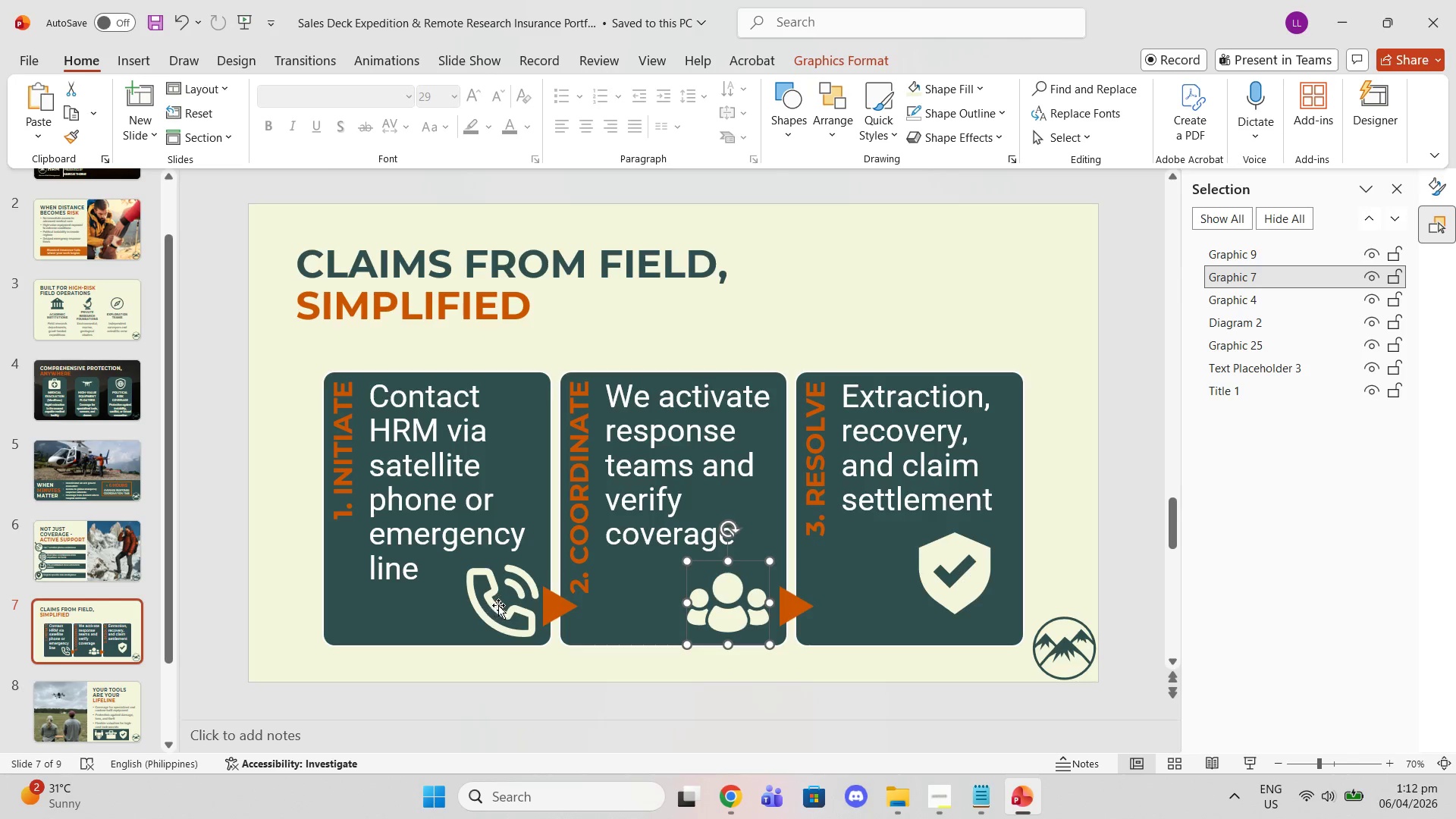 
left_click_drag(start_coordinate=[501, 606], to_coordinate=[495, 606])
 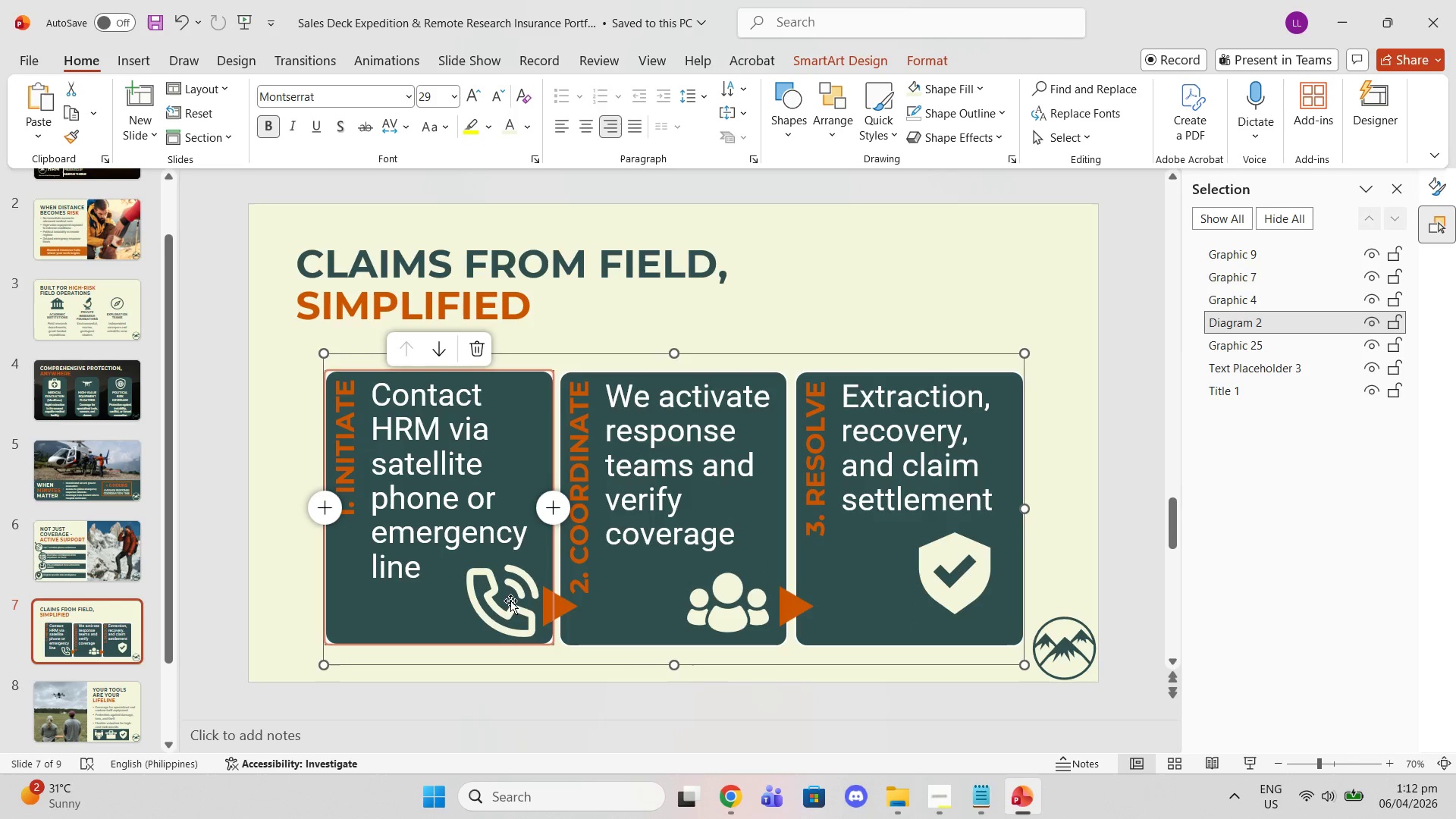 
key(Control+Z)
 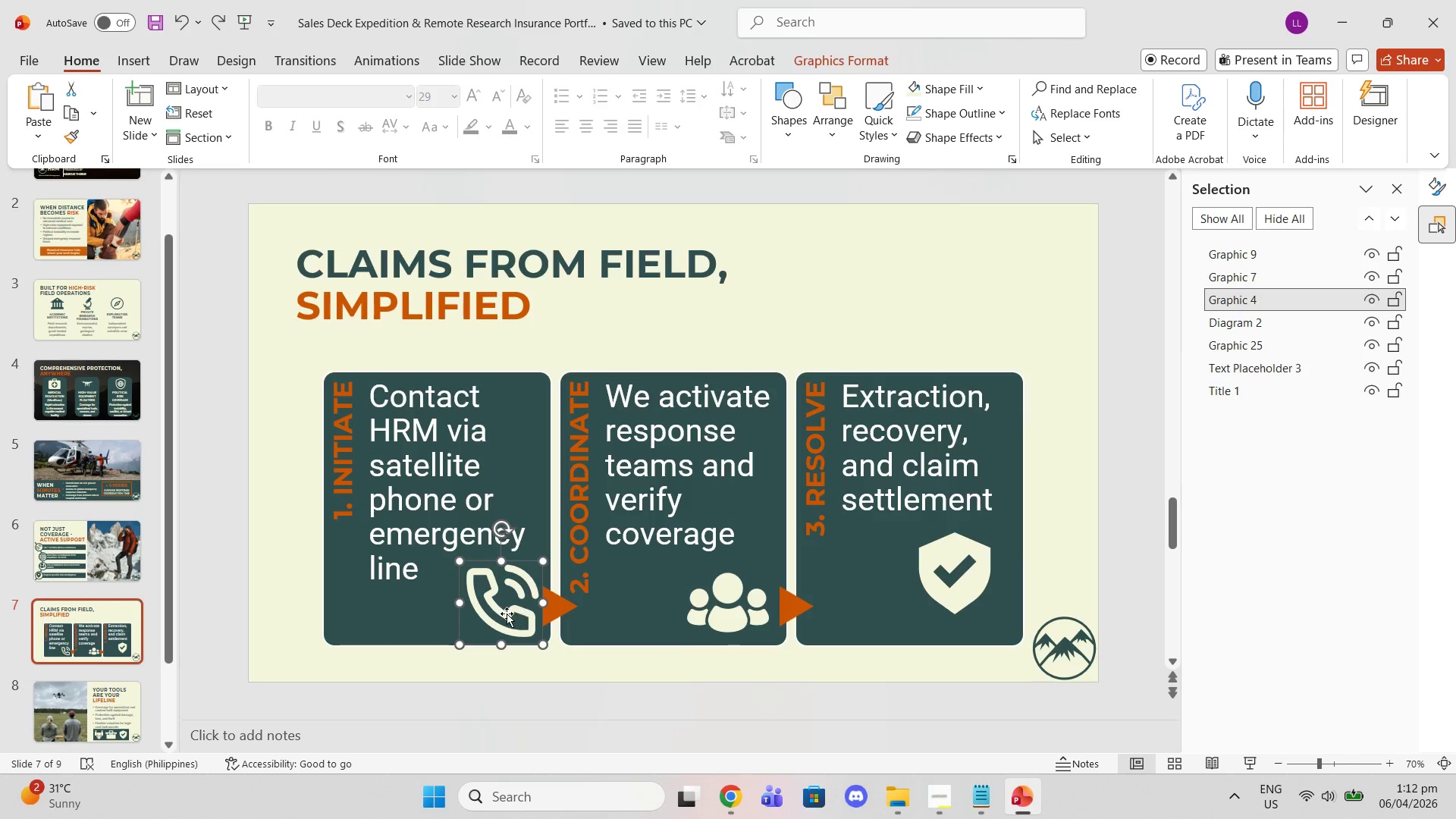 
left_click_drag(start_coordinate=[505, 613], to_coordinate=[499, 613])
 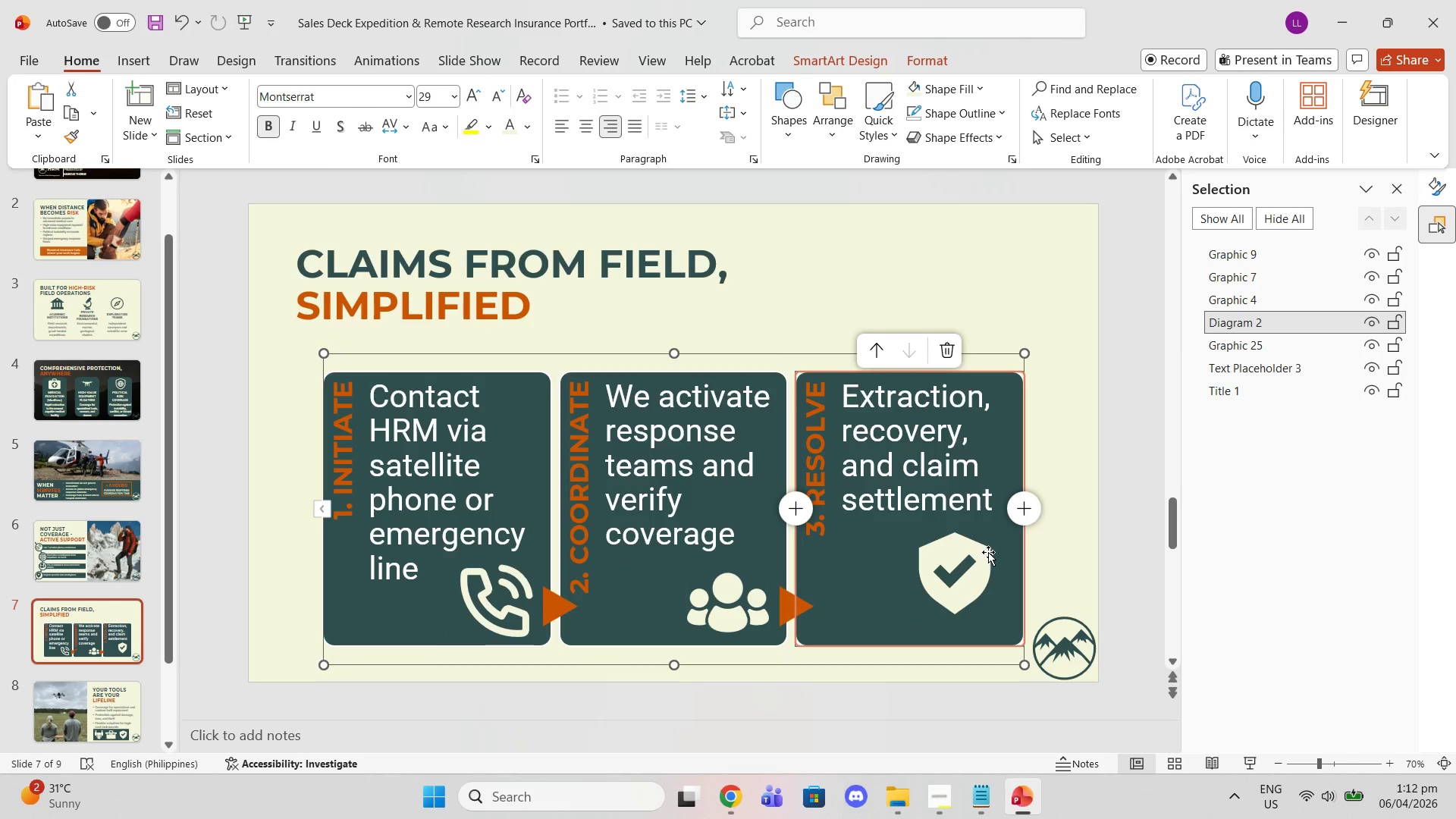 
double_click([962, 561])
 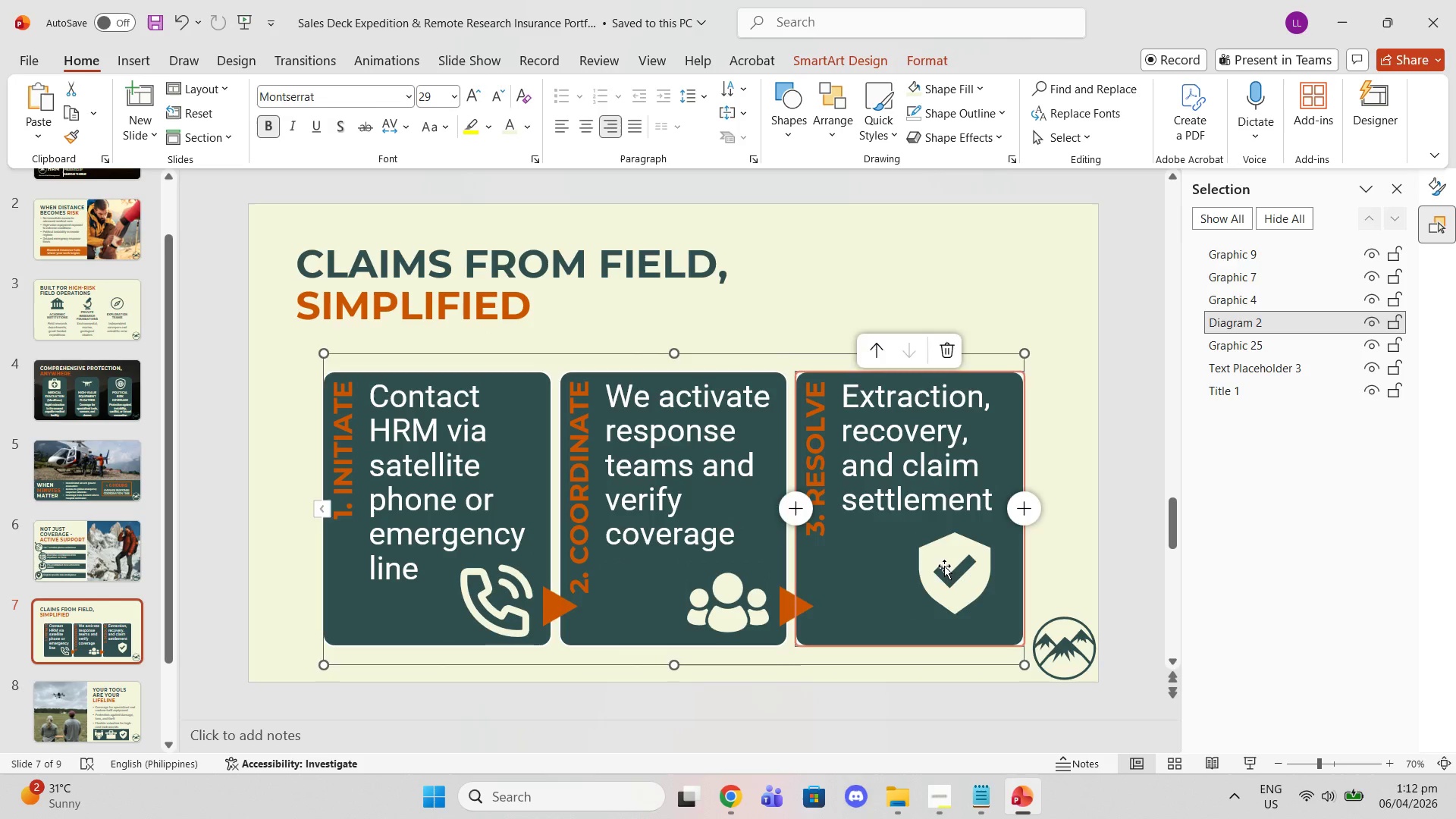 
left_click([943, 566])
 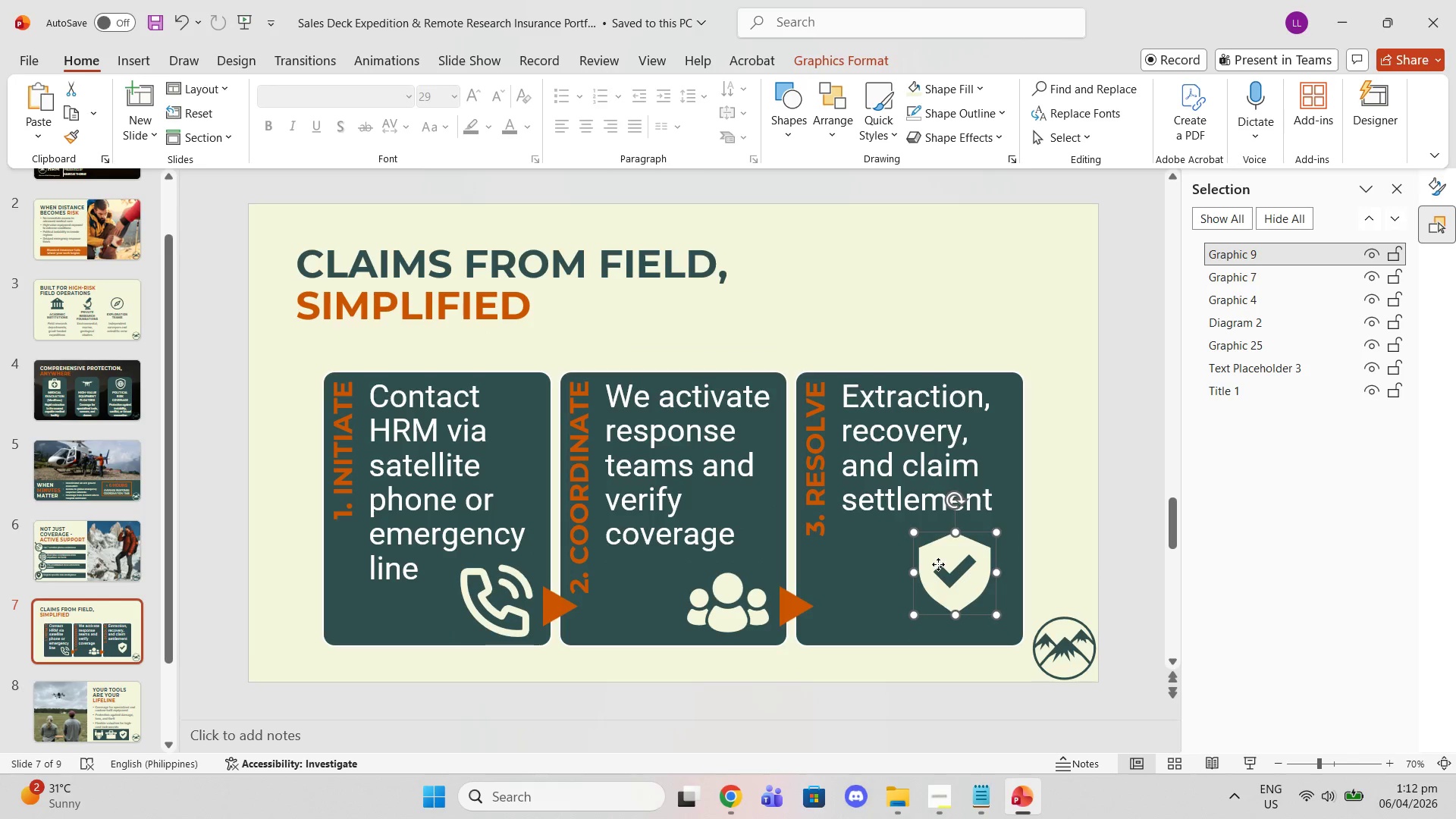 
left_click_drag(start_coordinate=[938, 564], to_coordinate=[959, 588])
 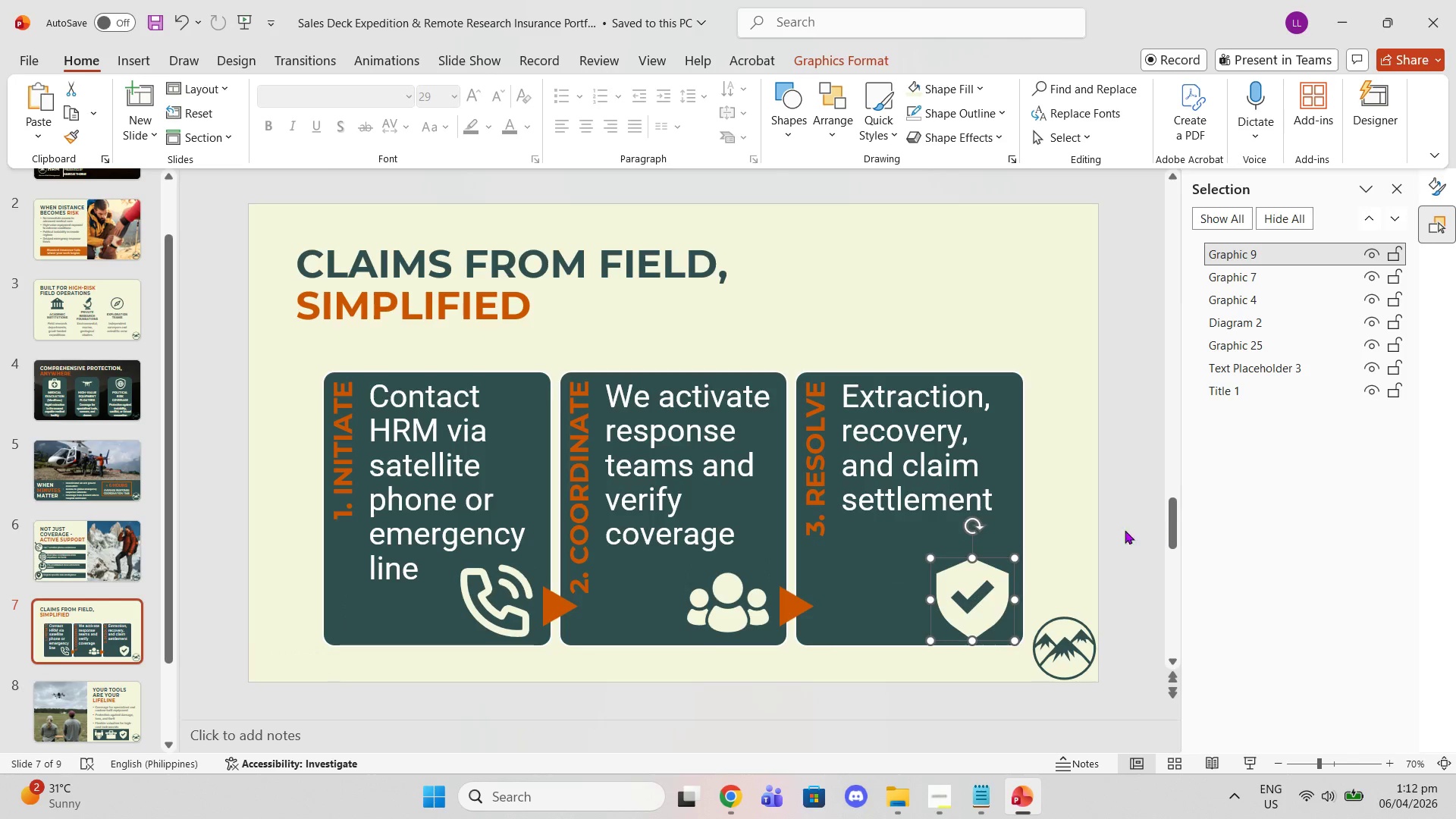 
left_click([1100, 526])
 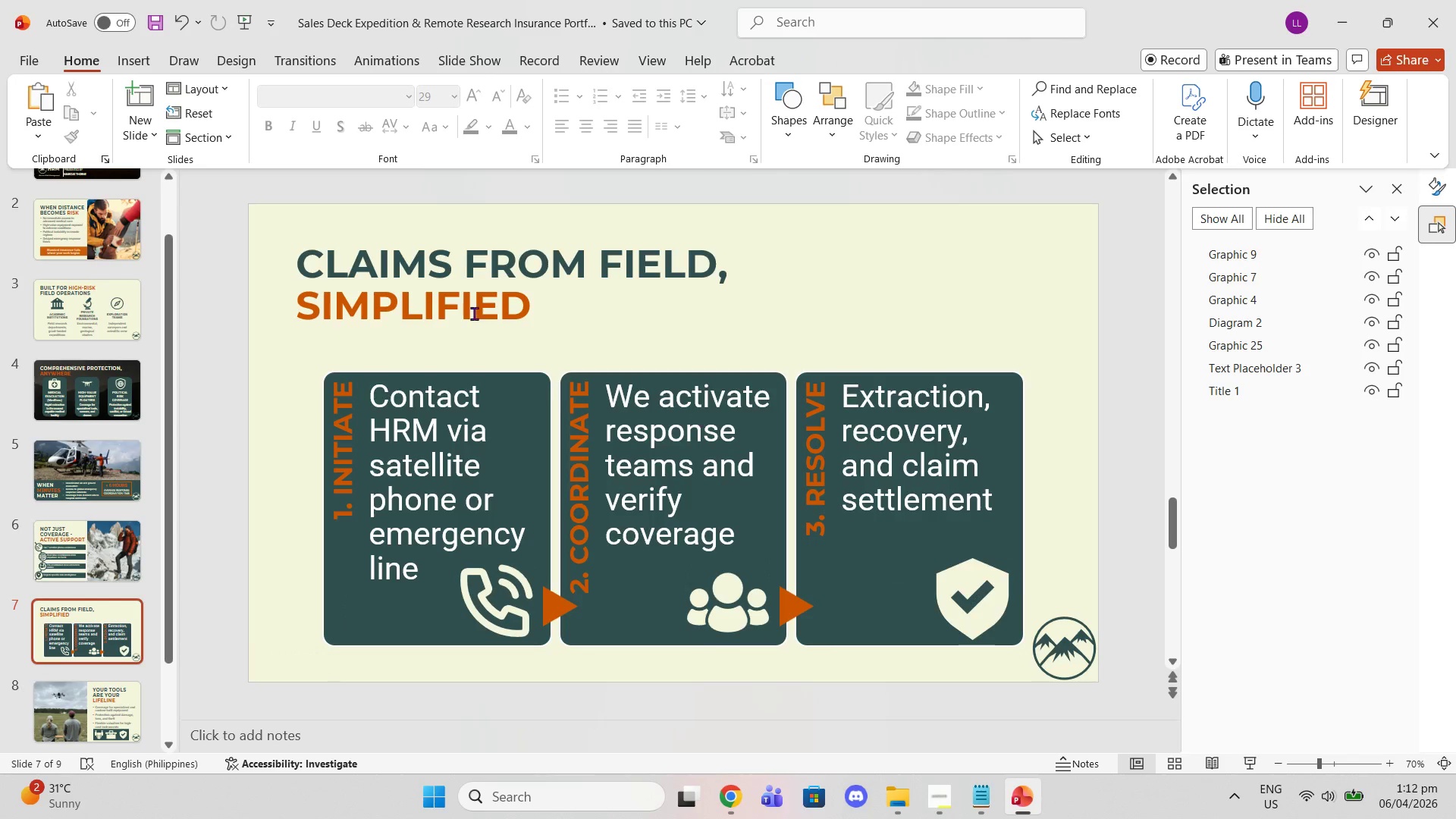 
wait(5.98)
 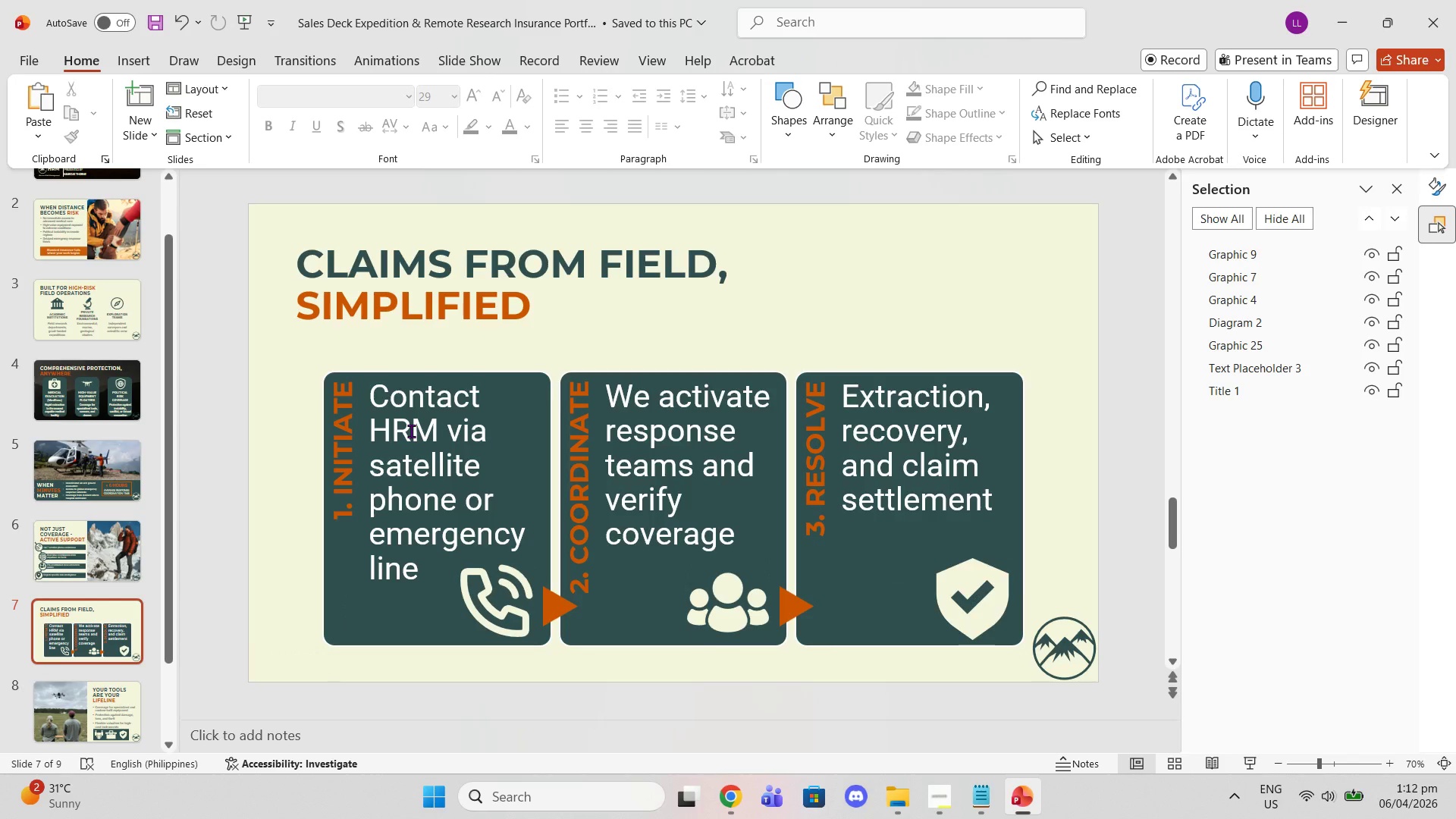 
left_click_drag(start_coordinate=[422, 563], to_coordinate=[352, 372])
 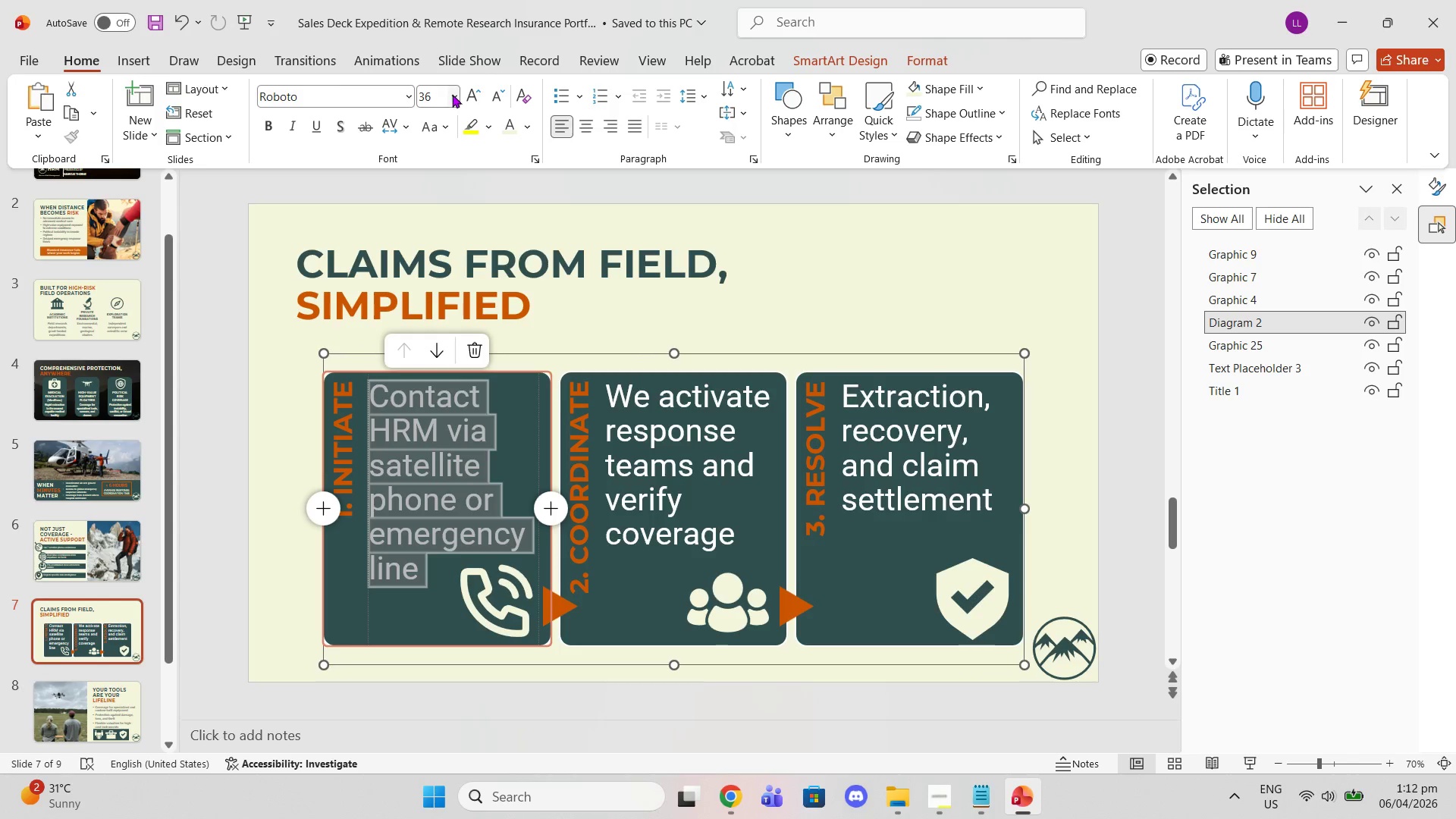 
left_click([452, 93])
 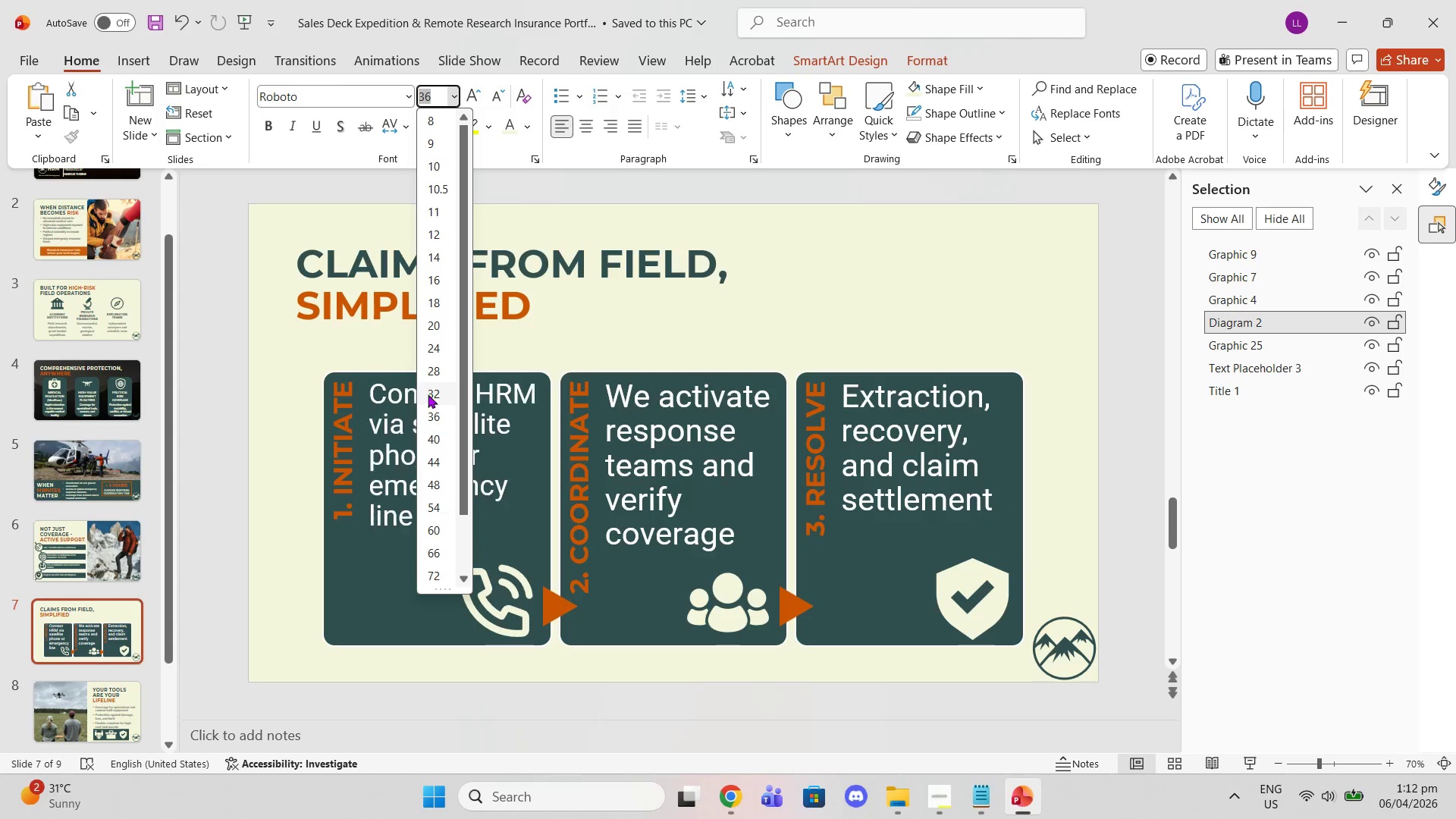 
left_click([430, 389])
 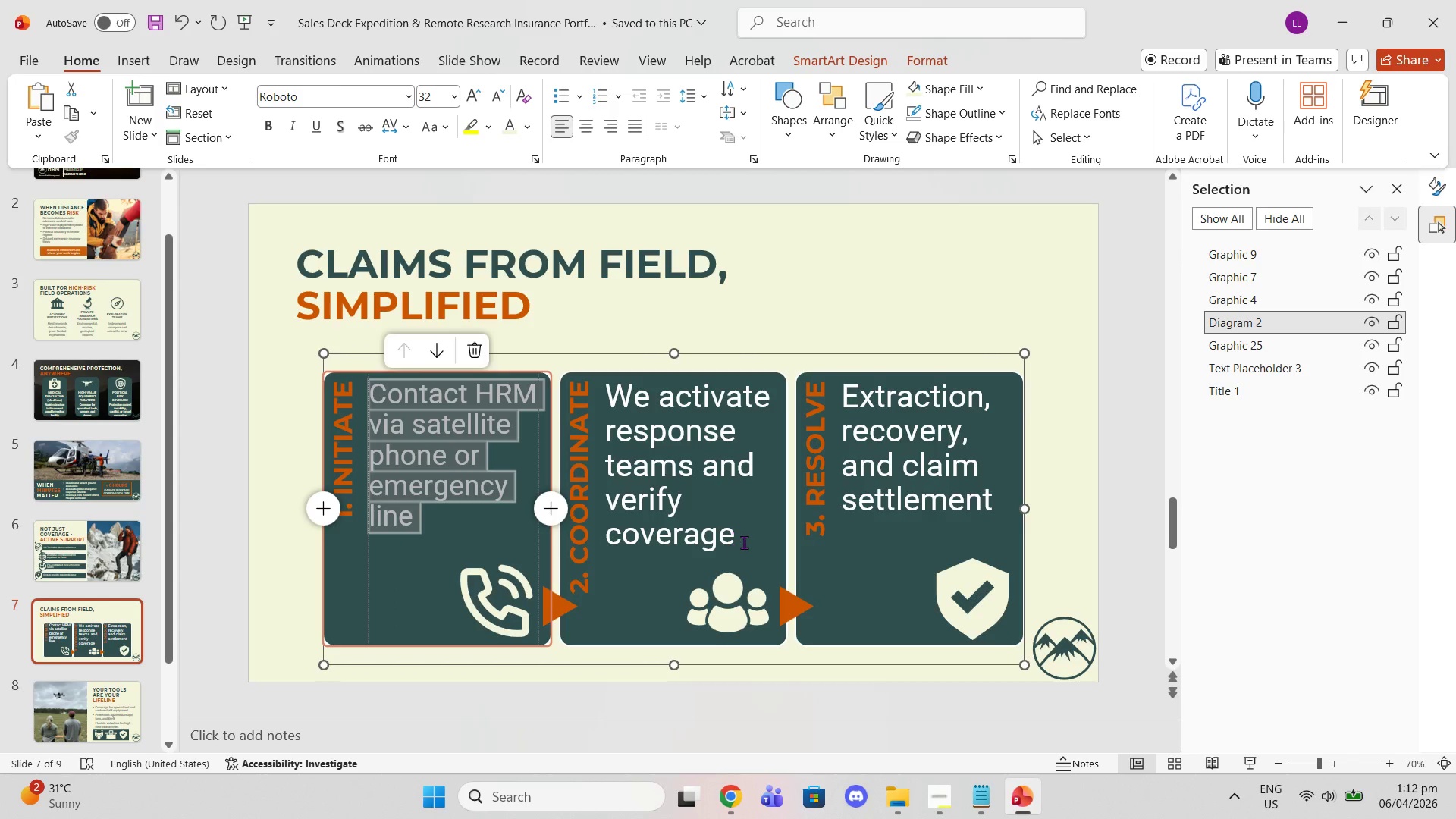 
left_click_drag(start_coordinate=[733, 534], to_coordinate=[591, 384])
 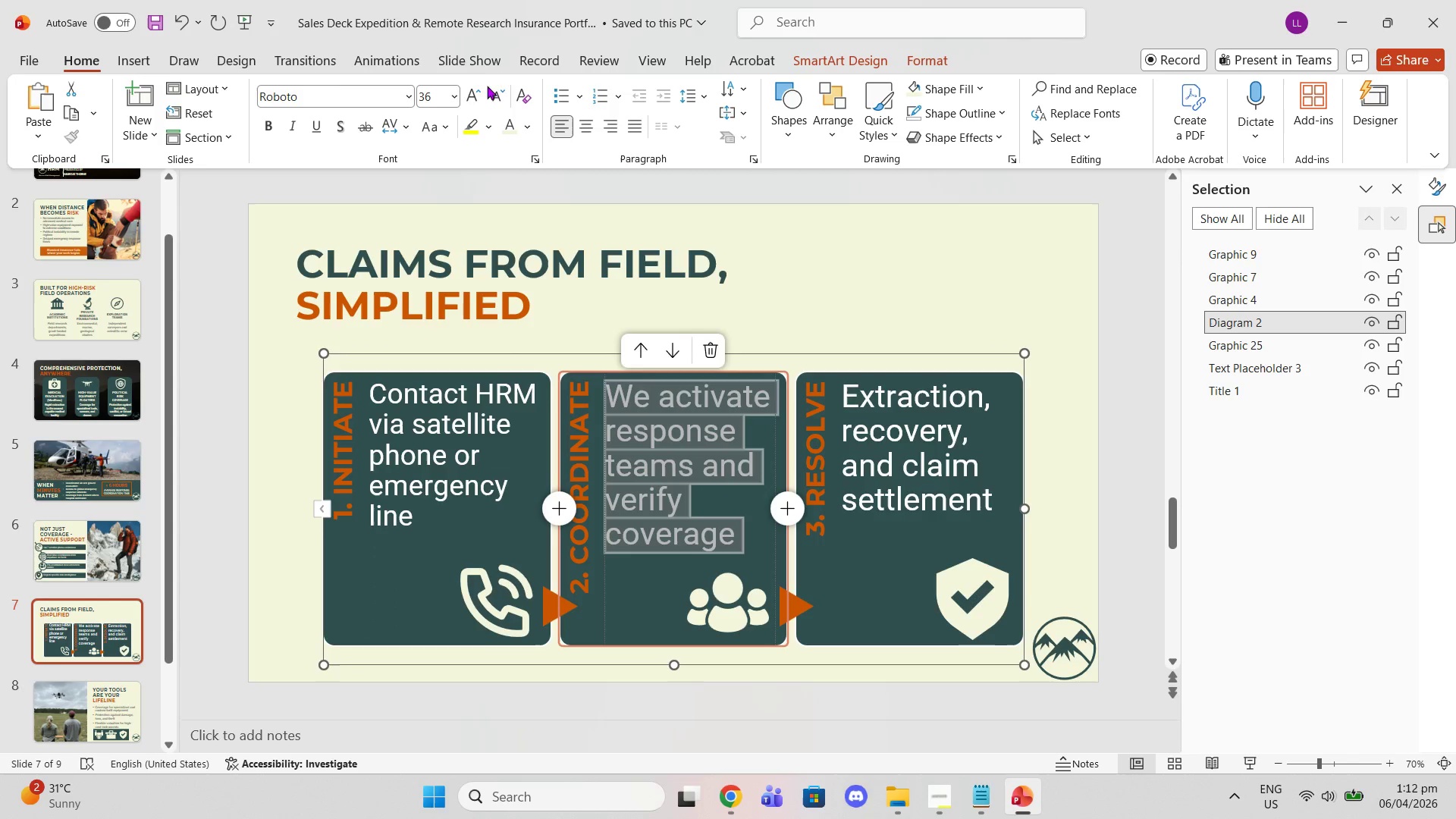 
left_click([499, 93])
 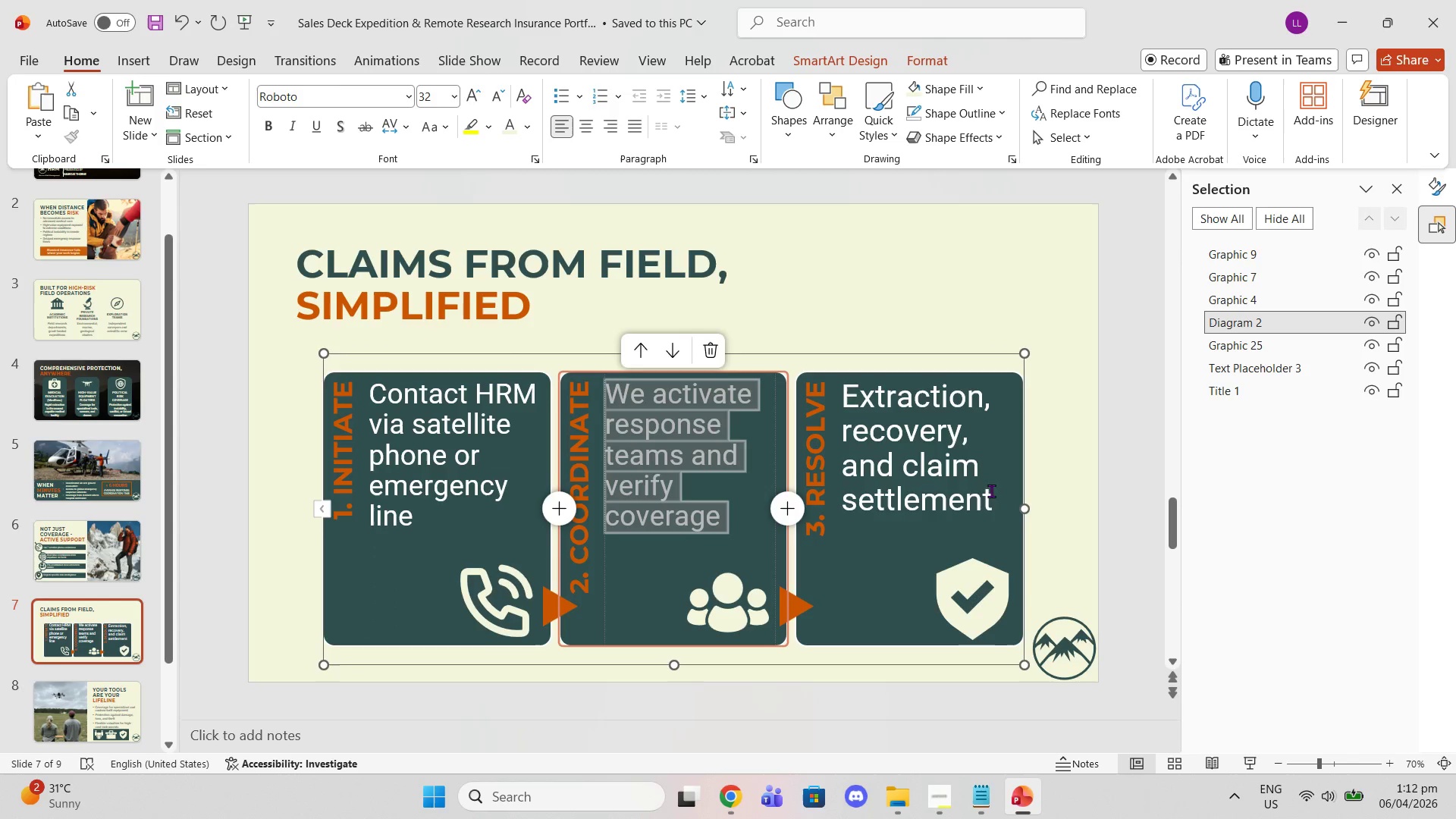 
left_click_drag(start_coordinate=[998, 497], to_coordinate=[865, 434])
 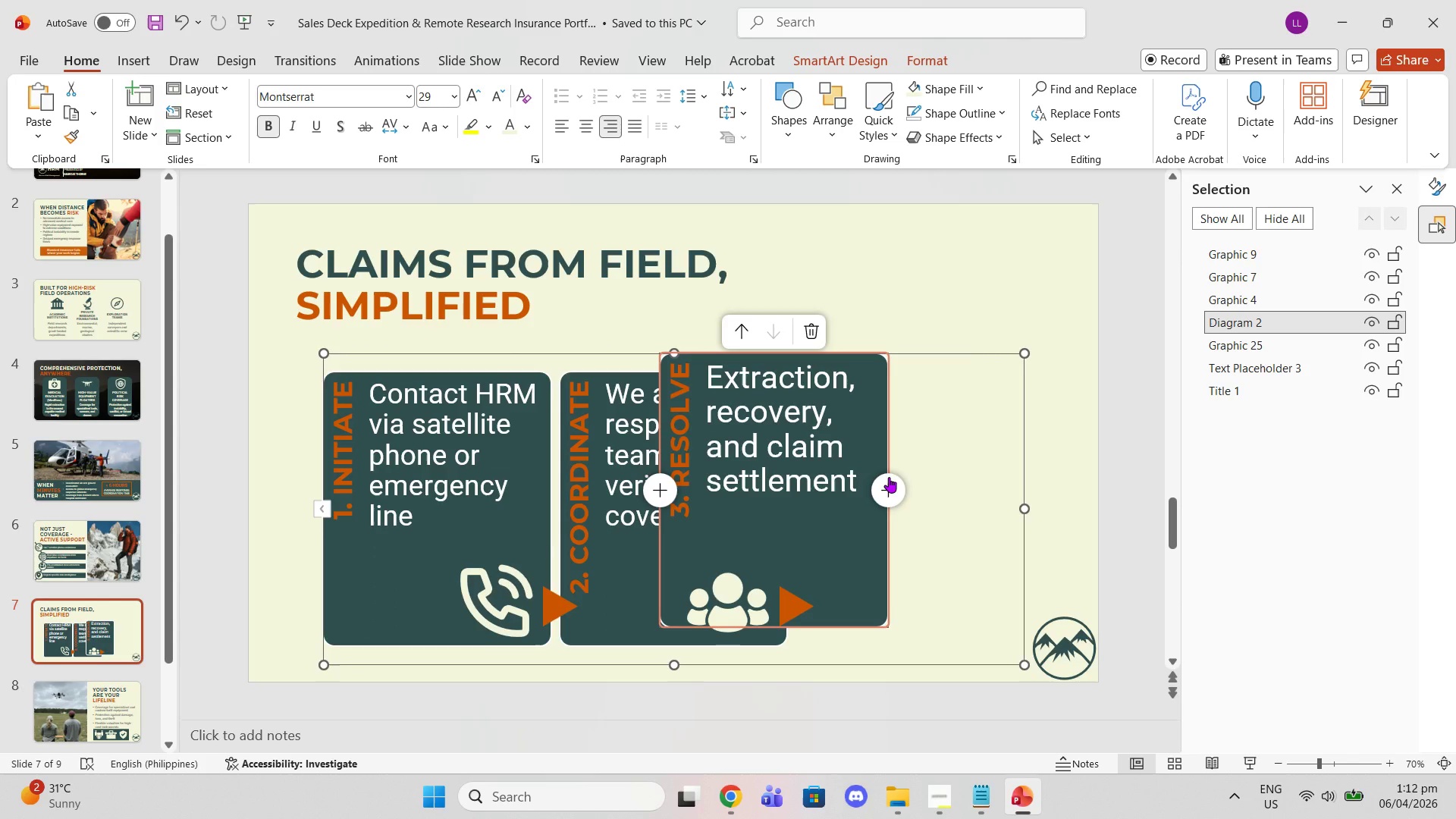 
key(Control+Z)
 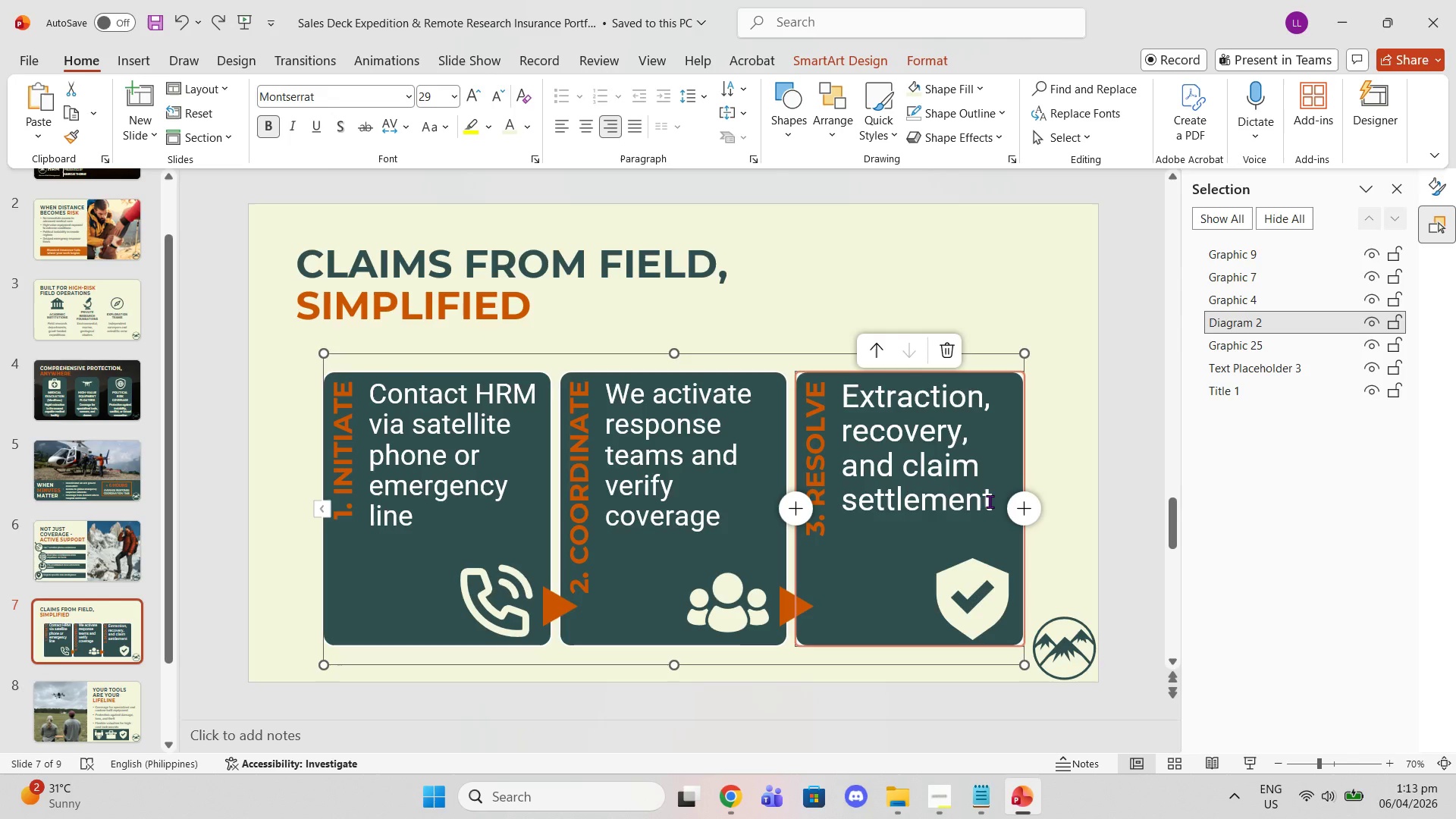 
left_click_drag(start_coordinate=[990, 501], to_coordinate=[801, 395])
 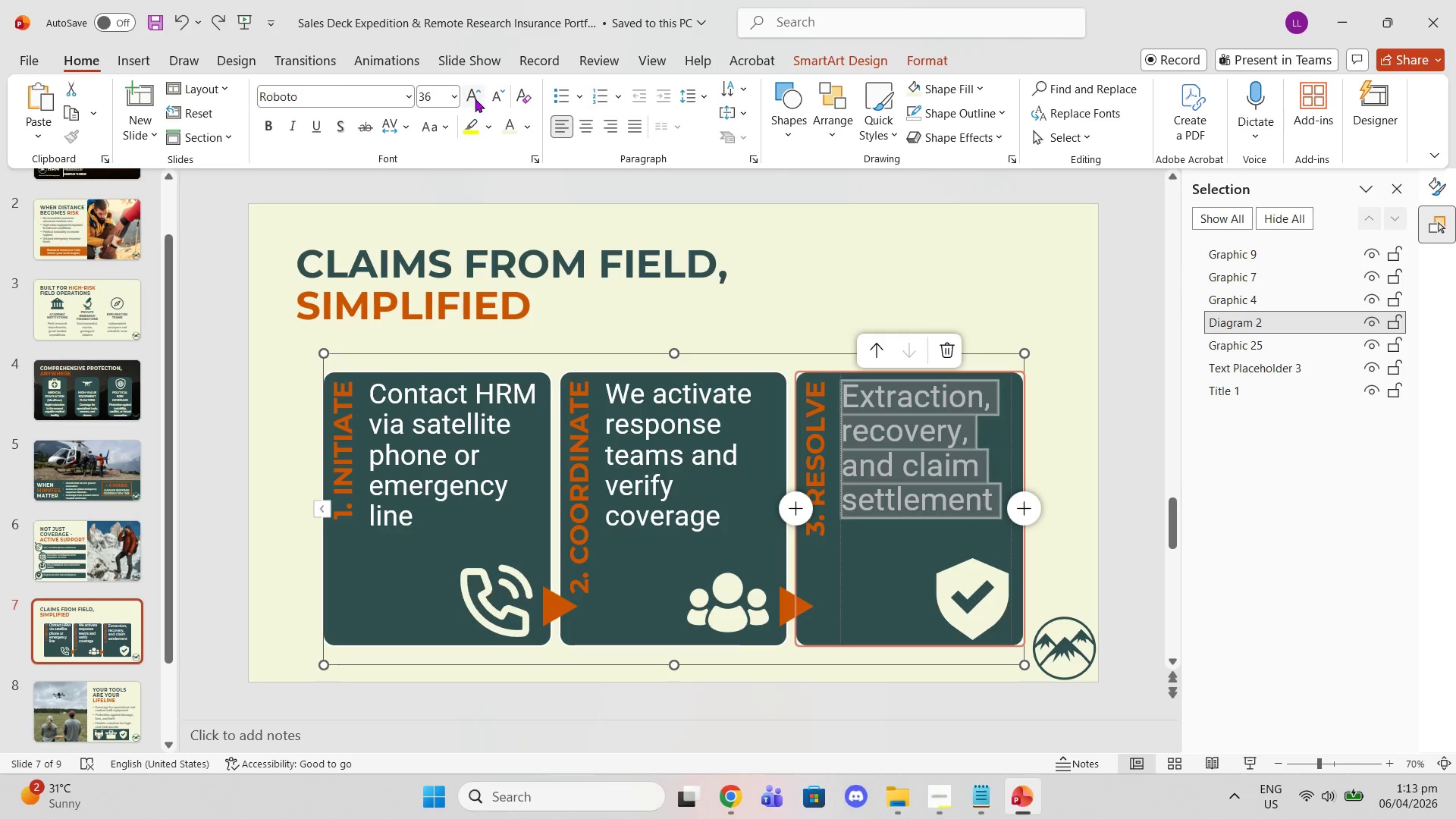 
left_click([491, 96])
 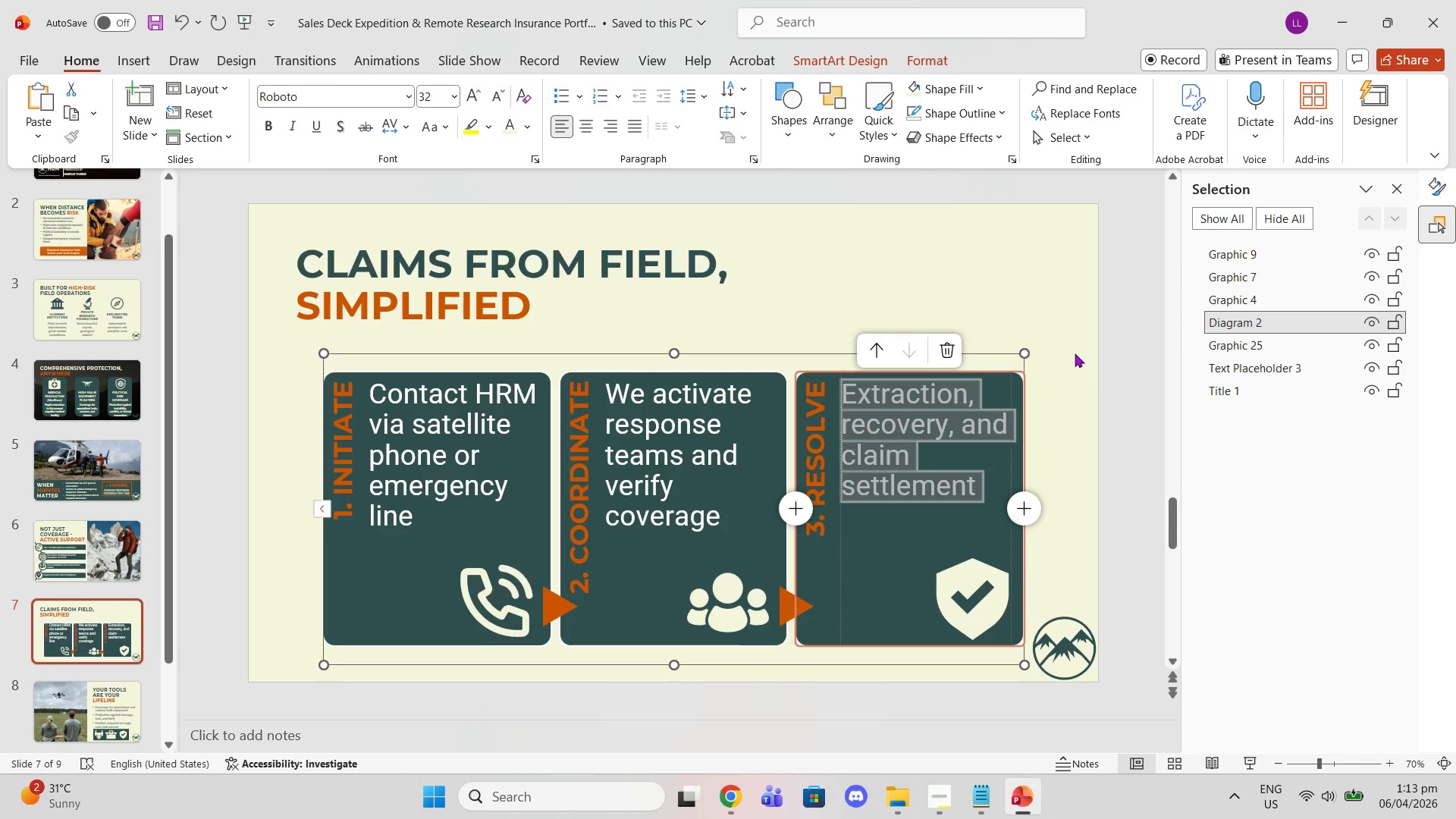 
left_click([1107, 364])
 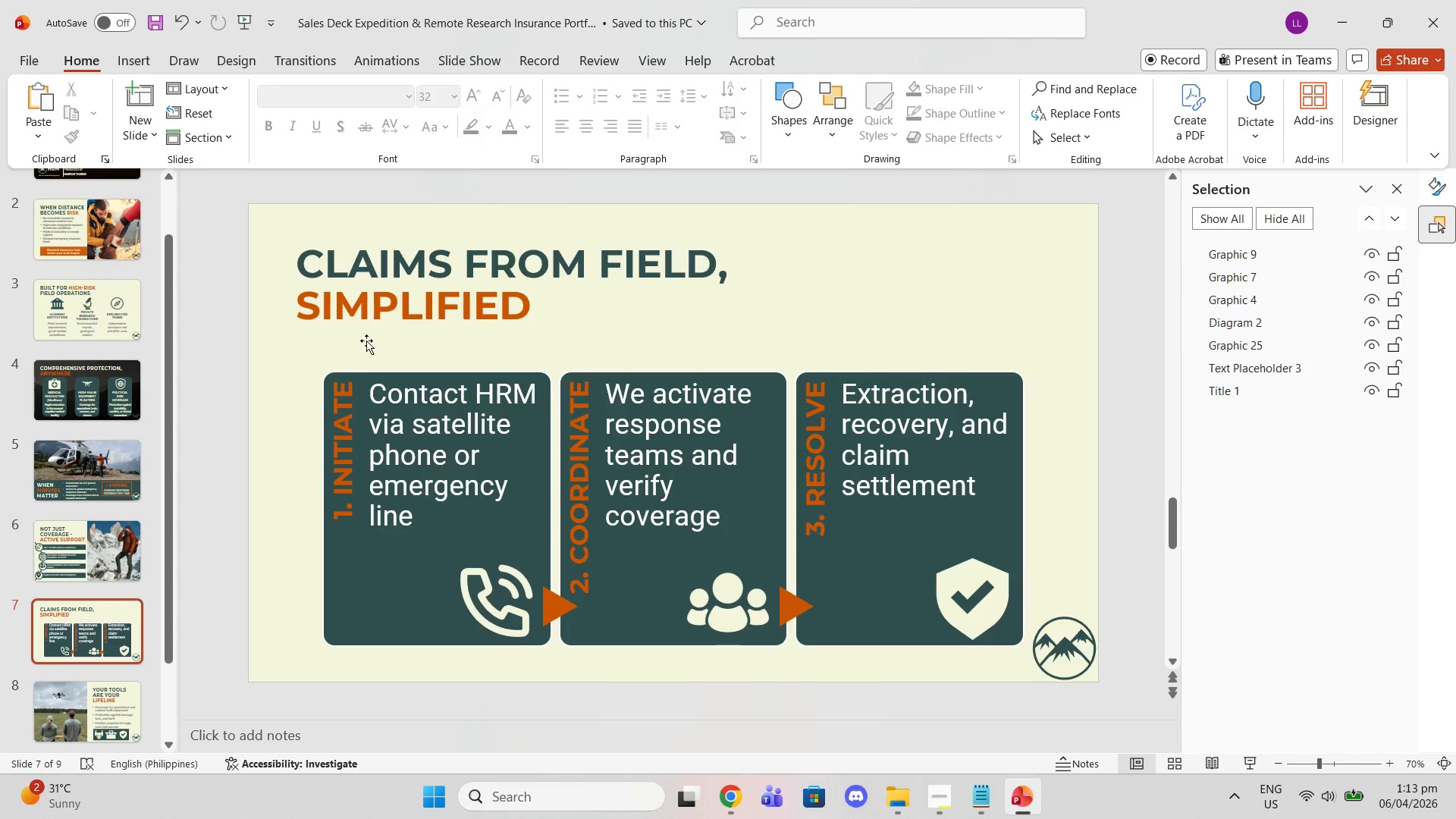 
left_click([510, 416])
 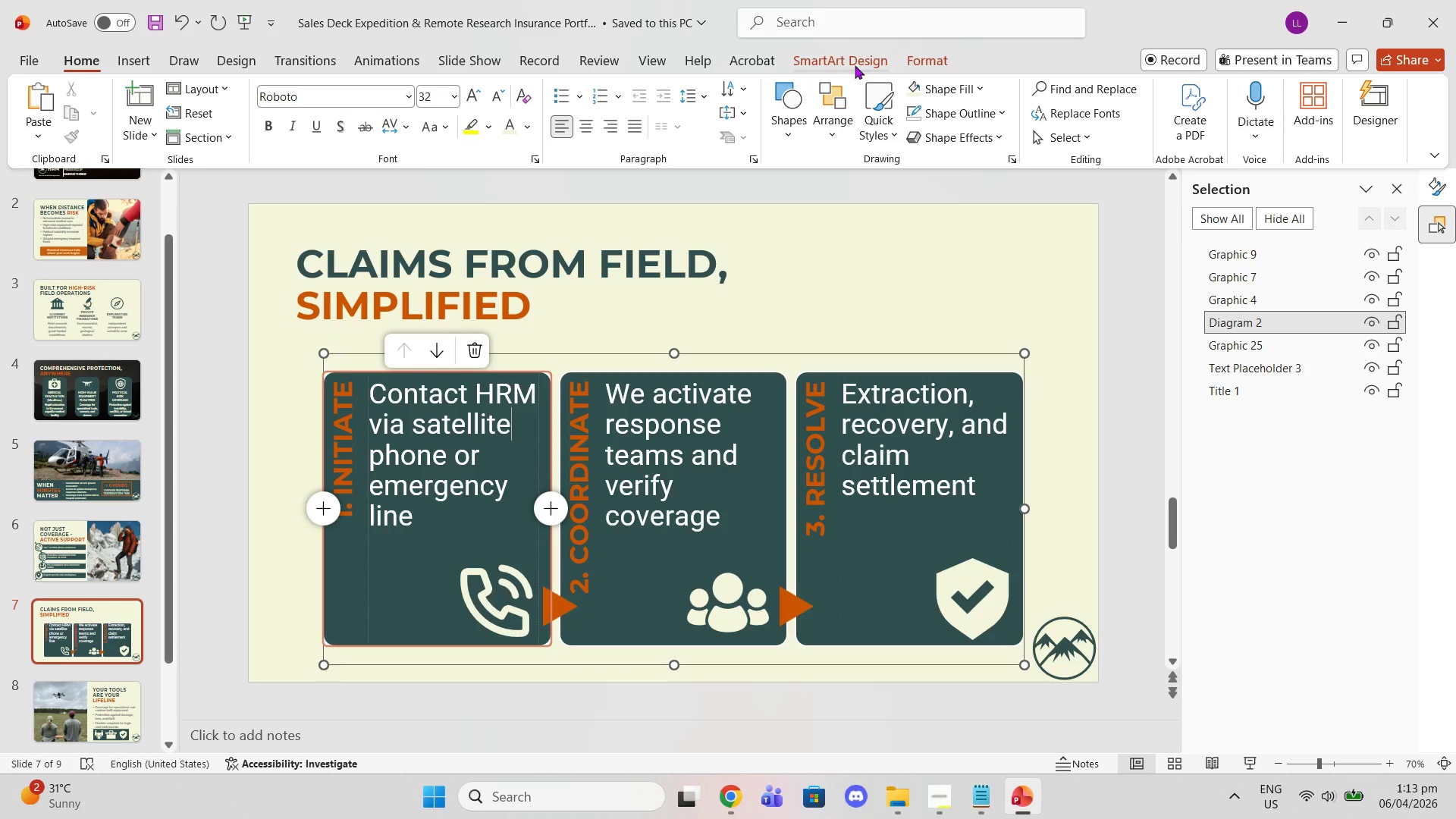 
left_click([847, 67])
 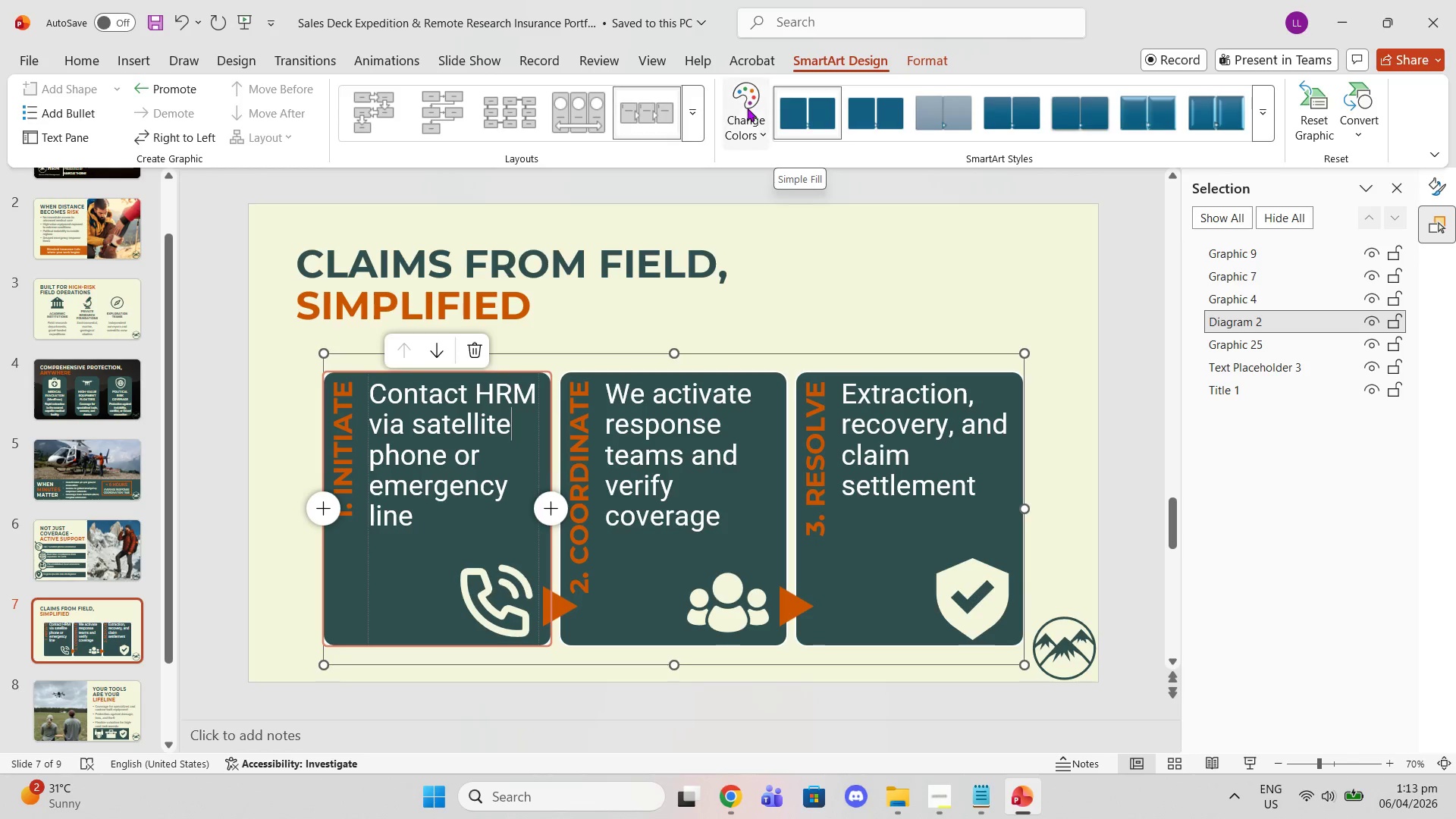 
left_click([686, 104])
 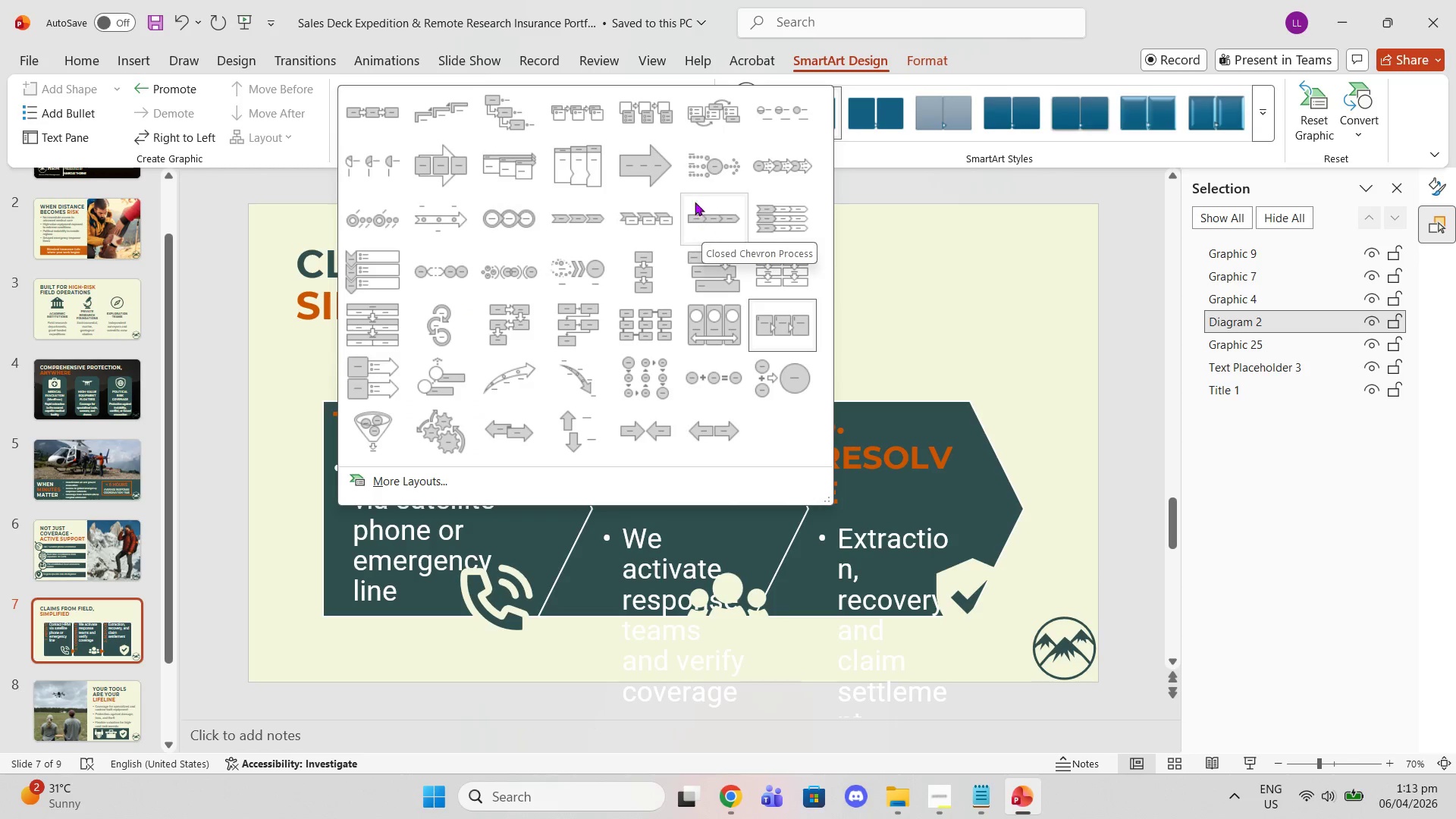 
mouse_move([635, 133])
 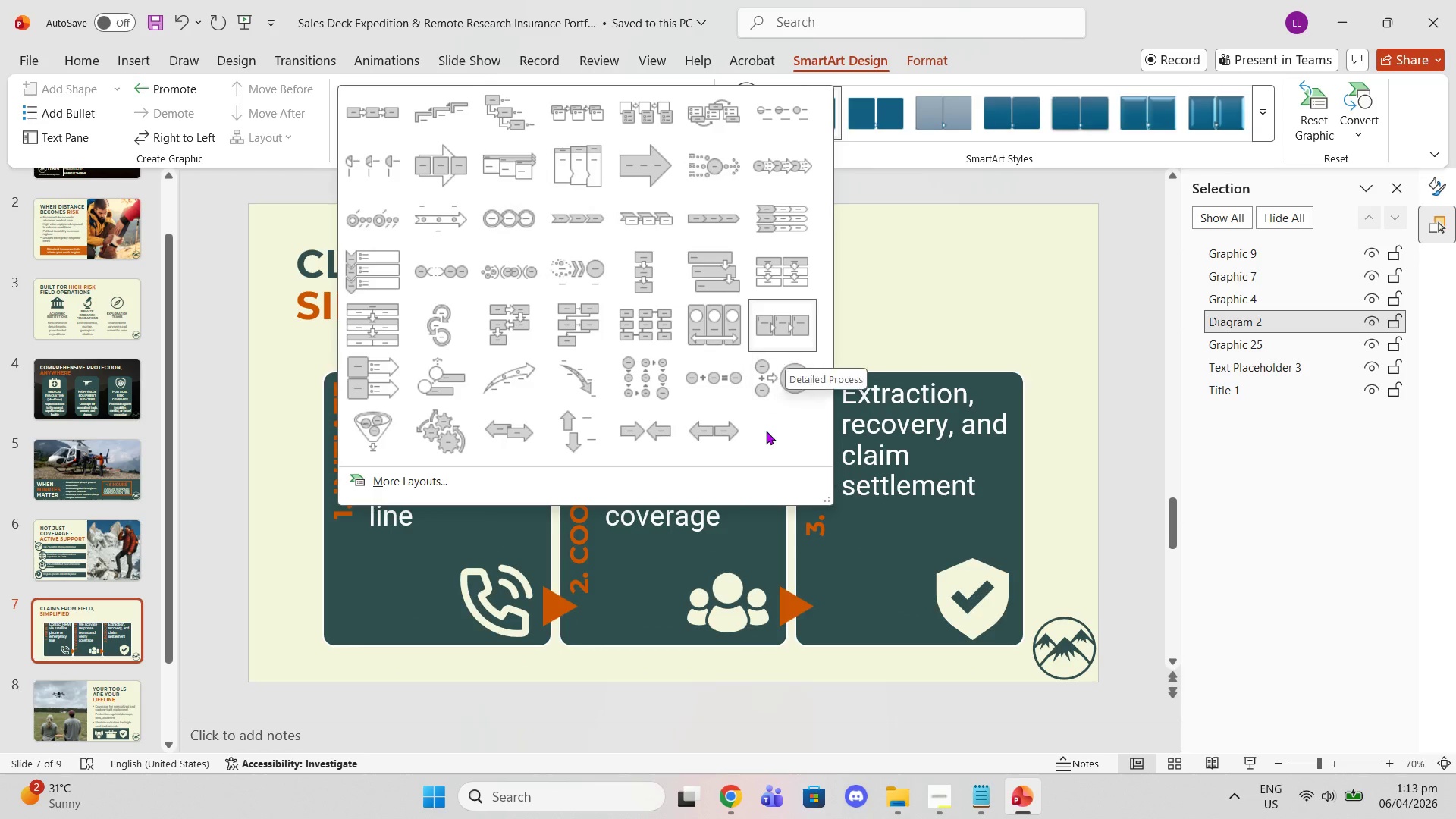 
wait(13.08)
 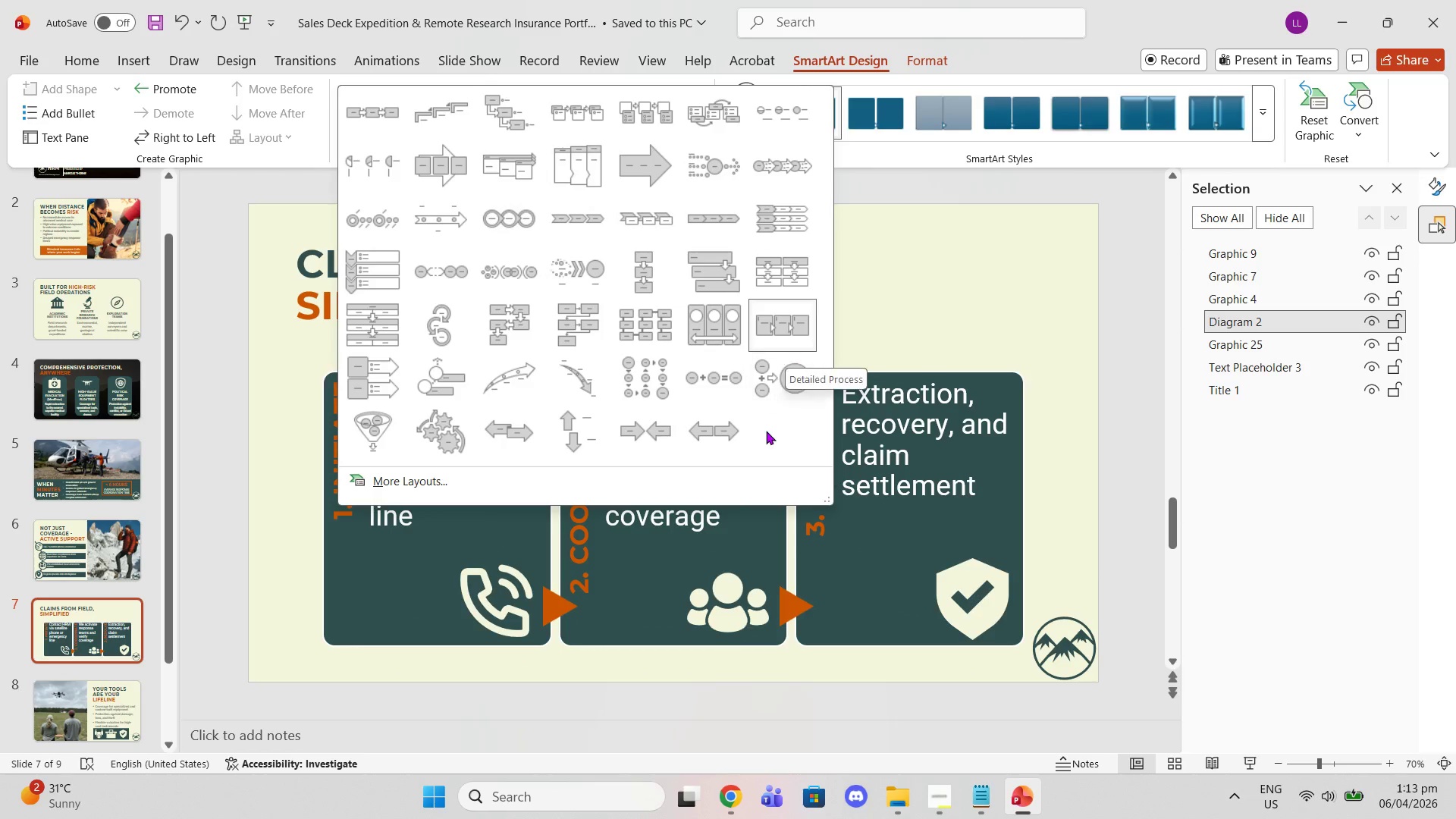 
double_click([1135, 228])
 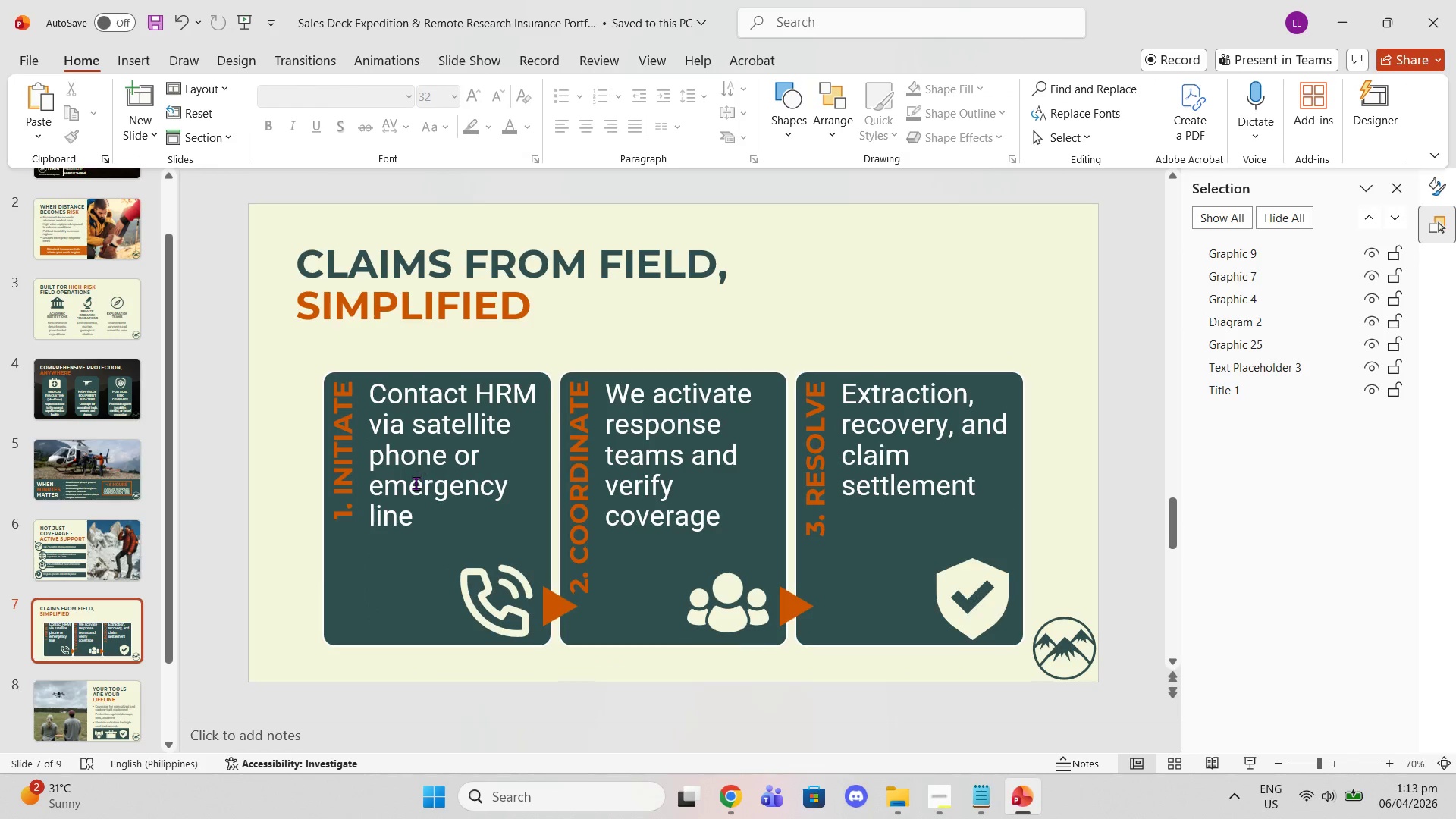 
left_click([681, 317])
 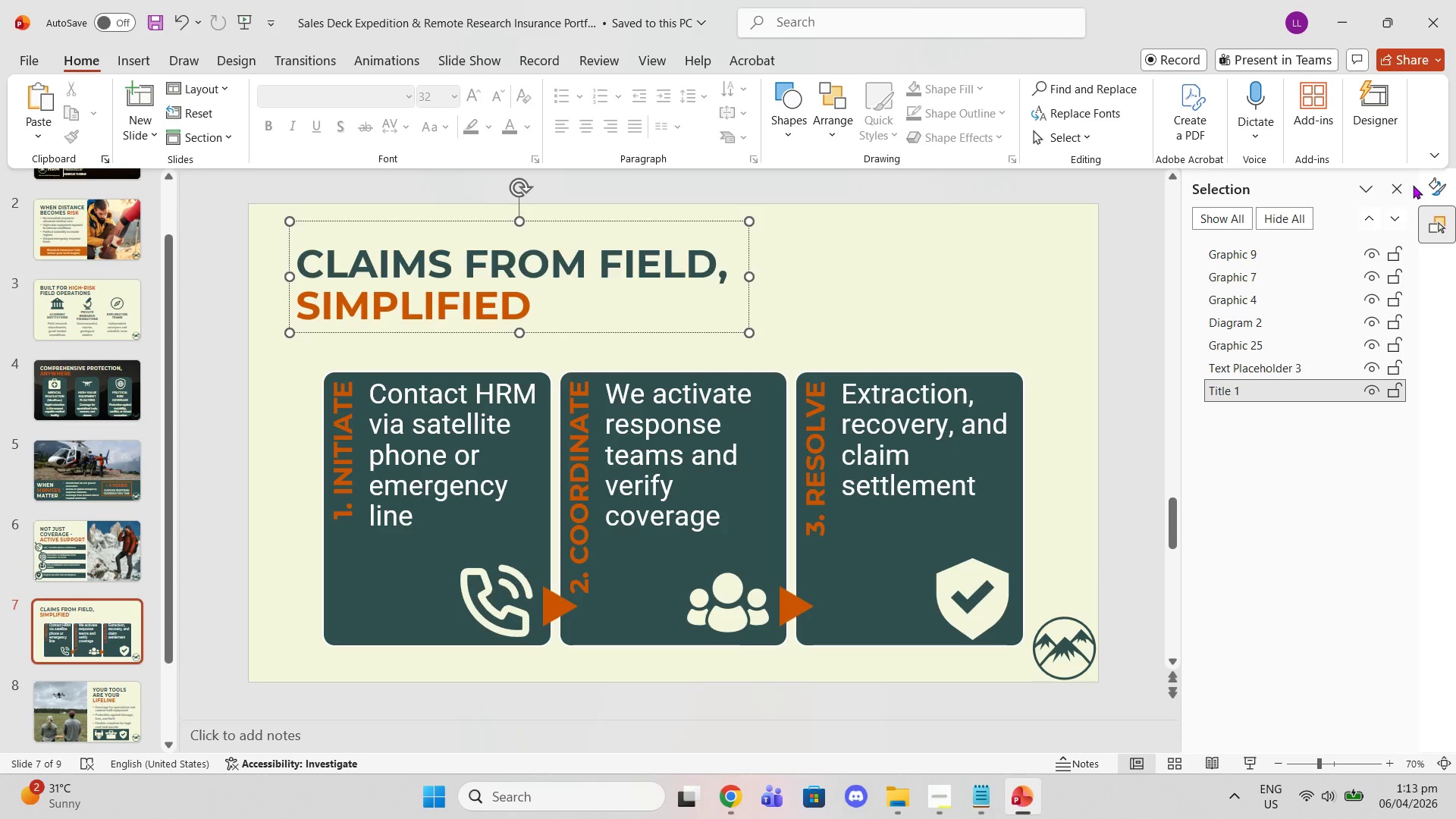 
left_click([1398, 183])
 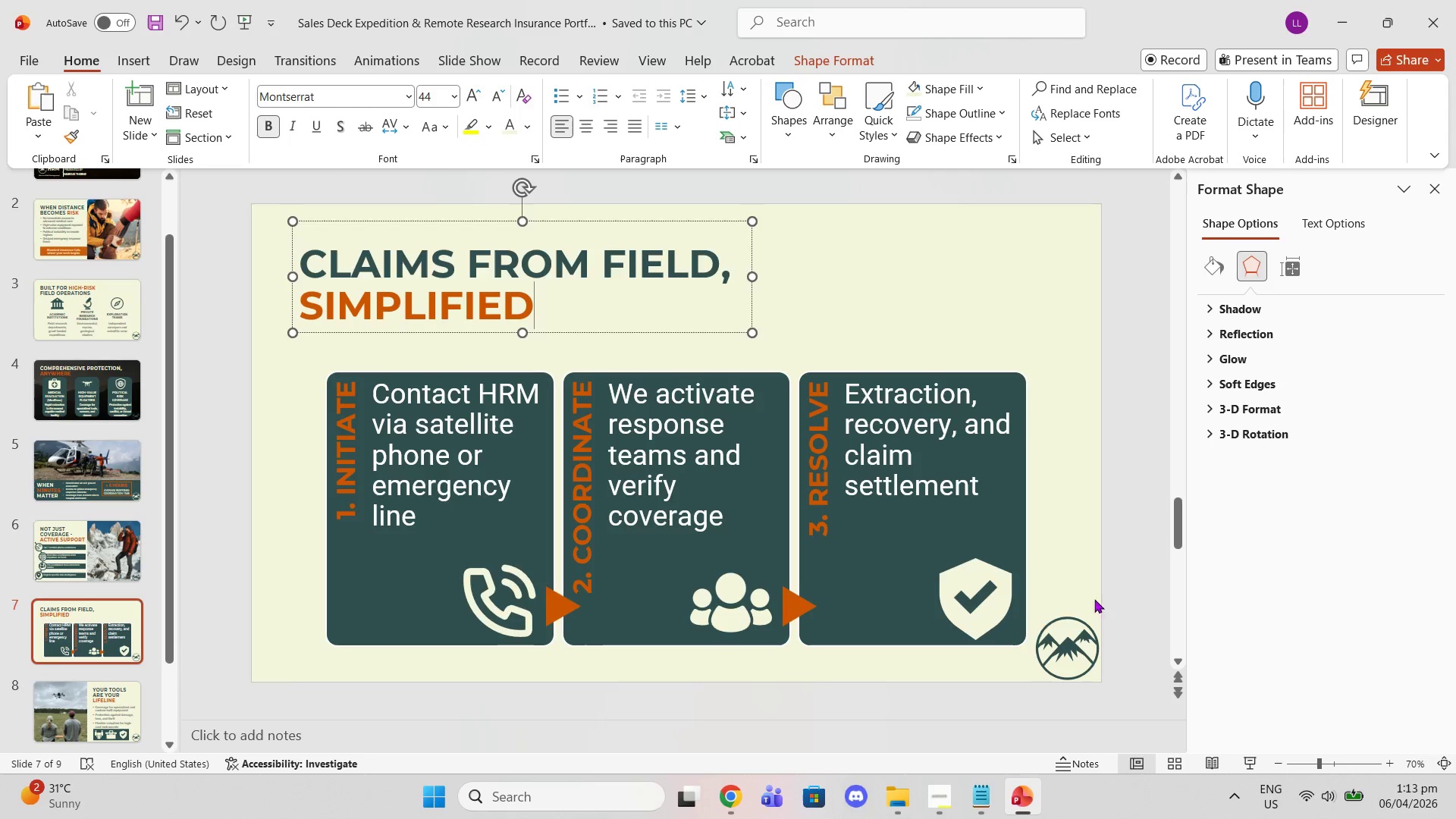 
left_click([985, 583])
 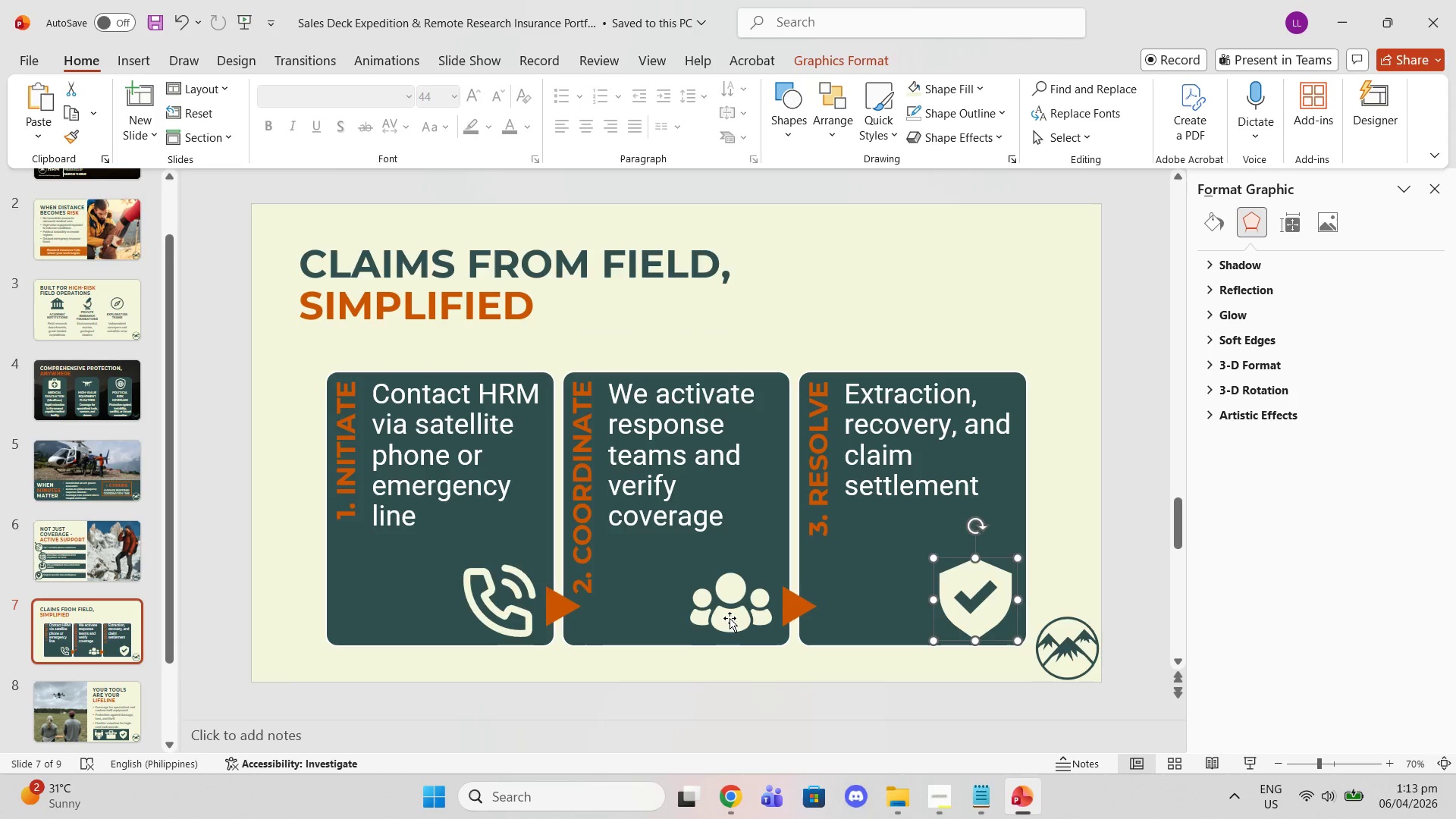 
left_click([727, 618])
 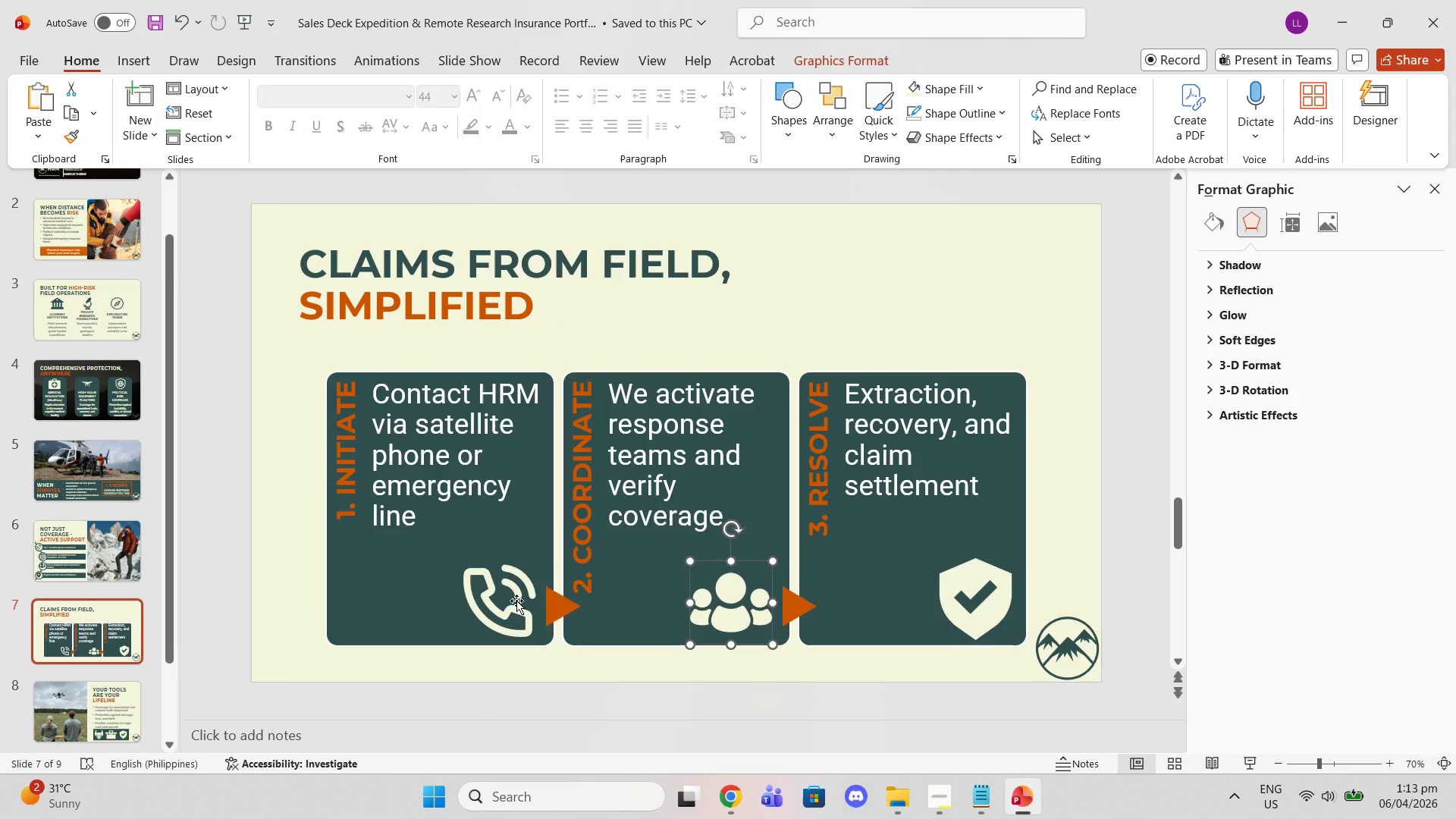 
left_click([516, 601])
 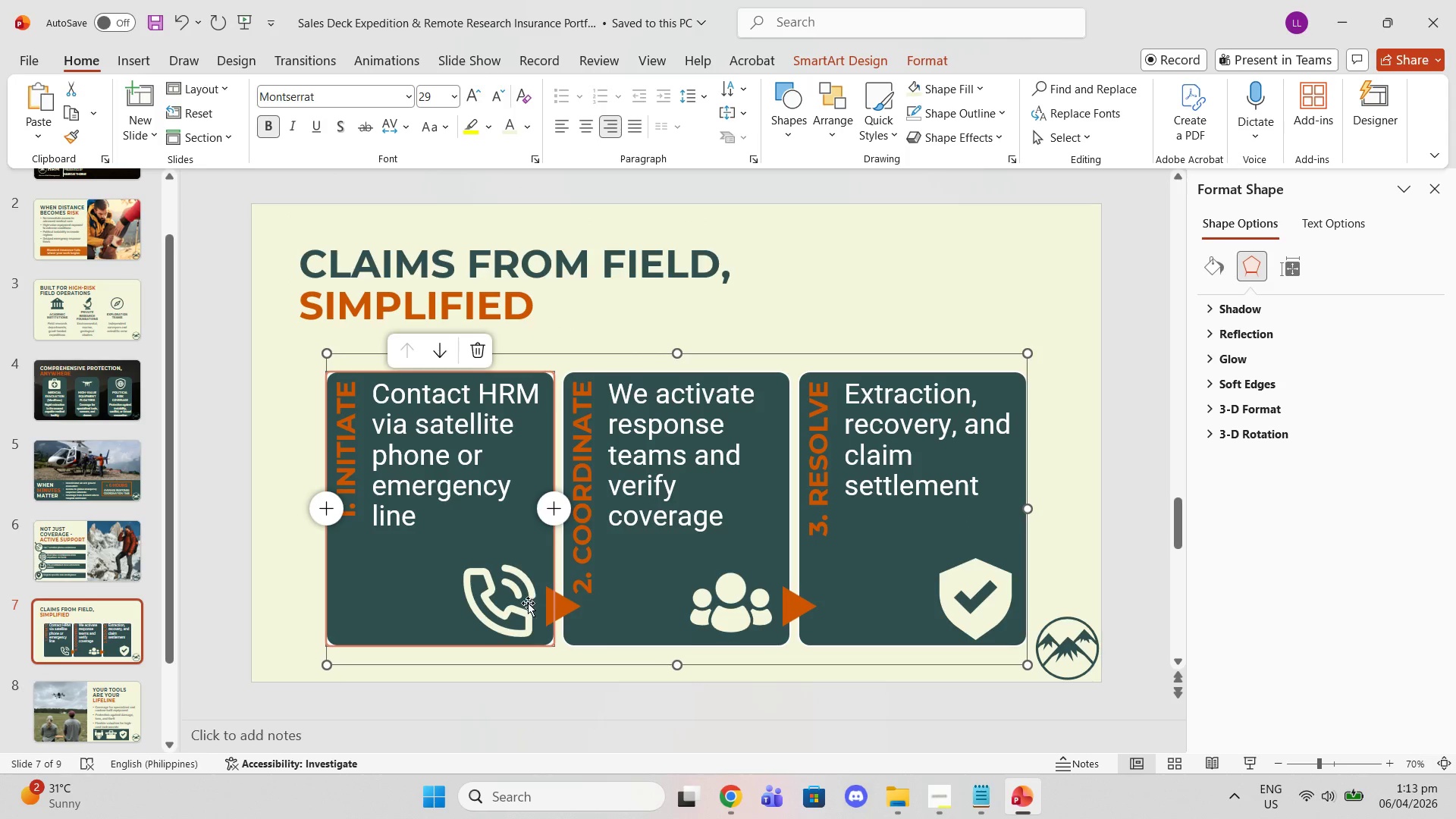 
left_click_drag(start_coordinate=[503, 599], to_coordinate=[504, 607])
 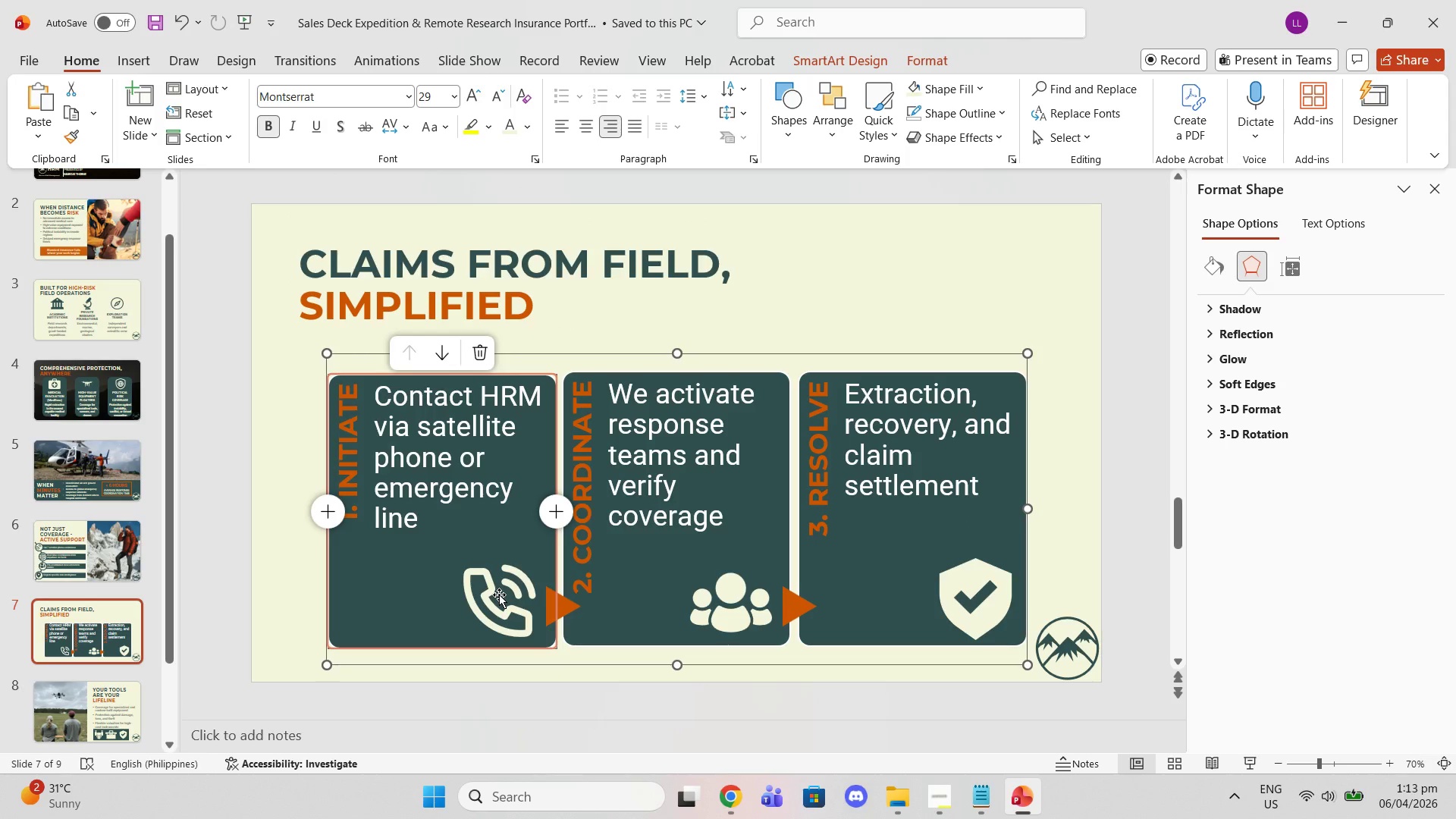 
key(Control+Z)
 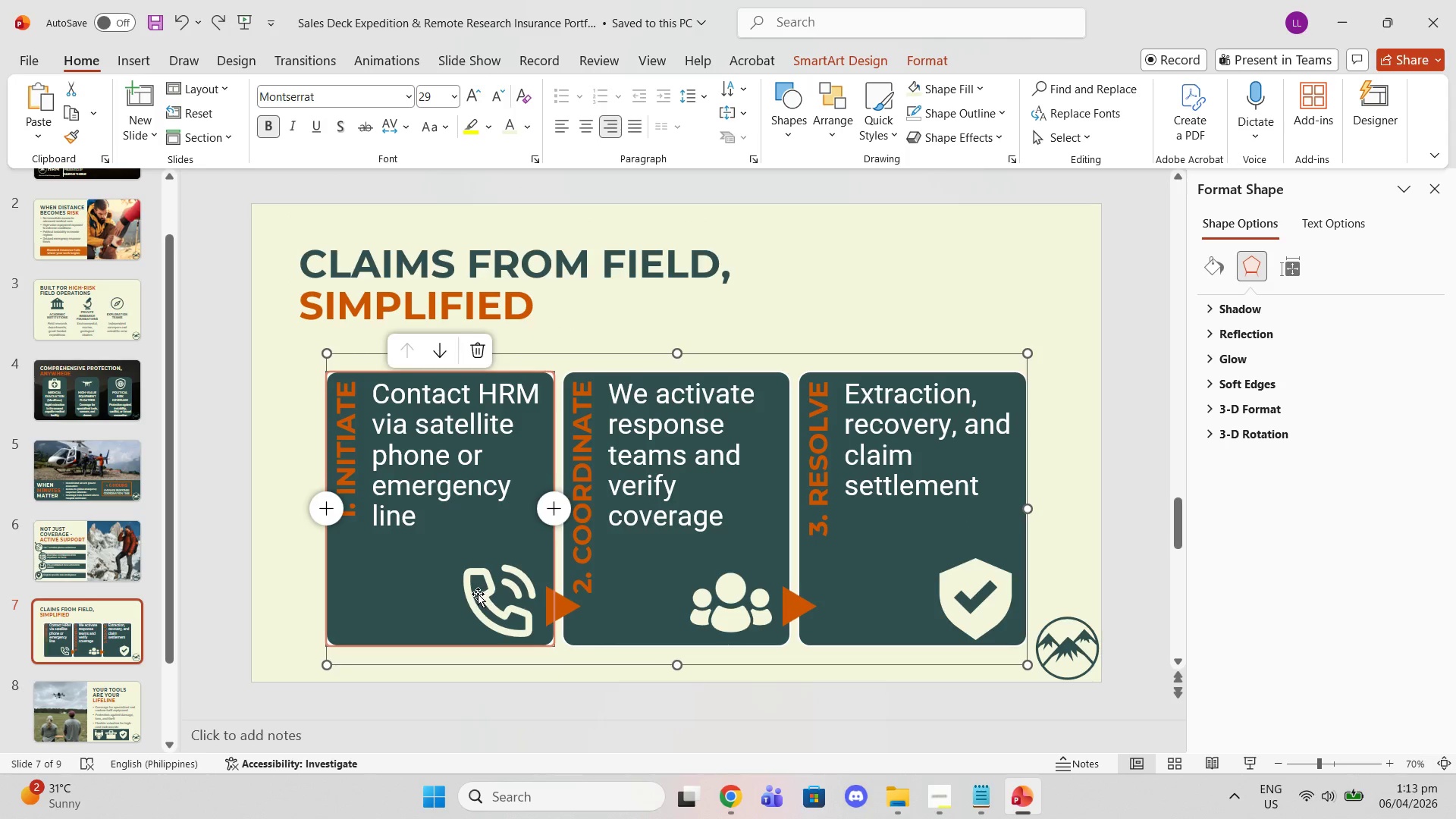 
left_click([478, 594])
 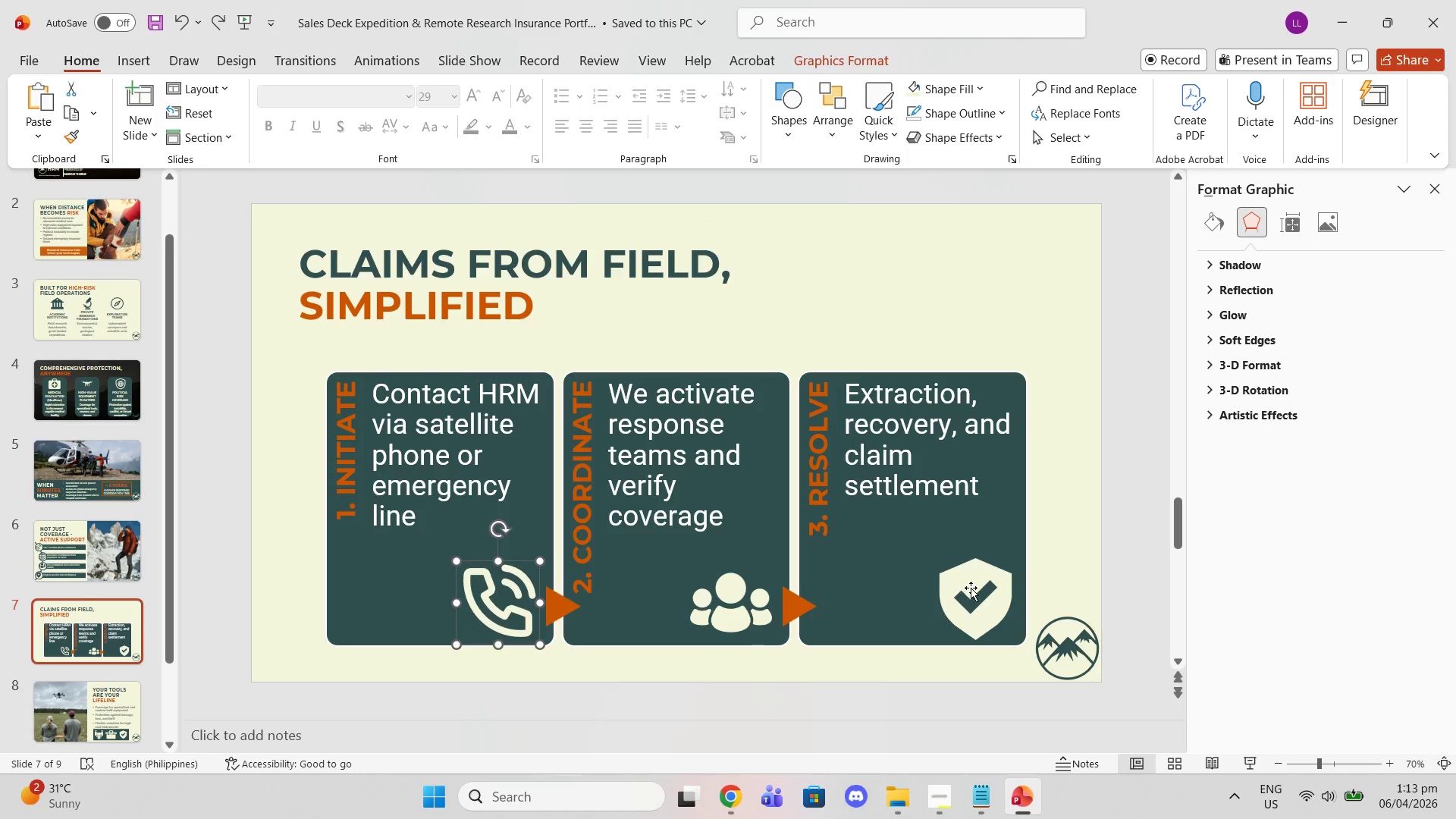 
left_click([971, 588])
 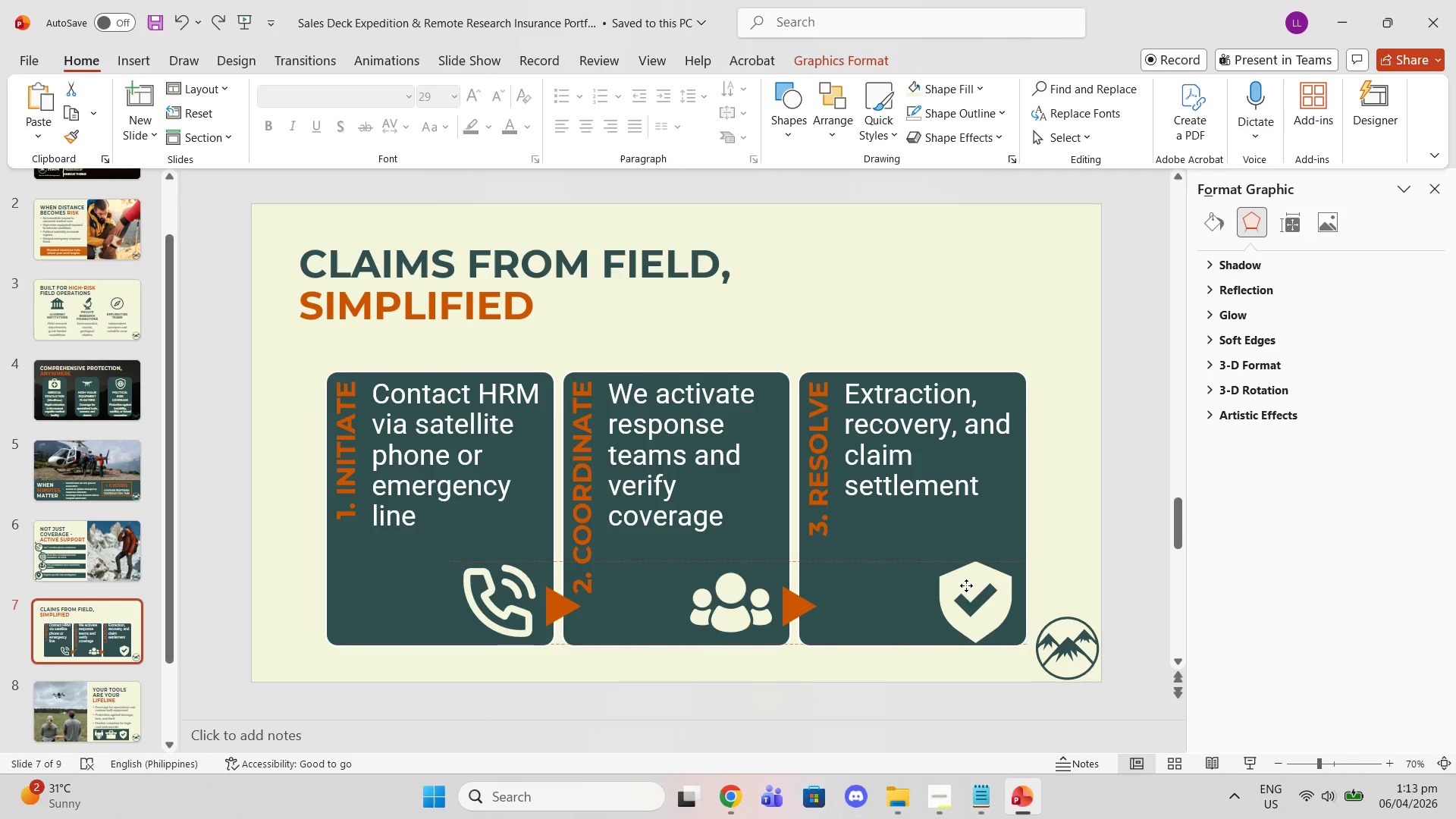 
wait(7.08)
 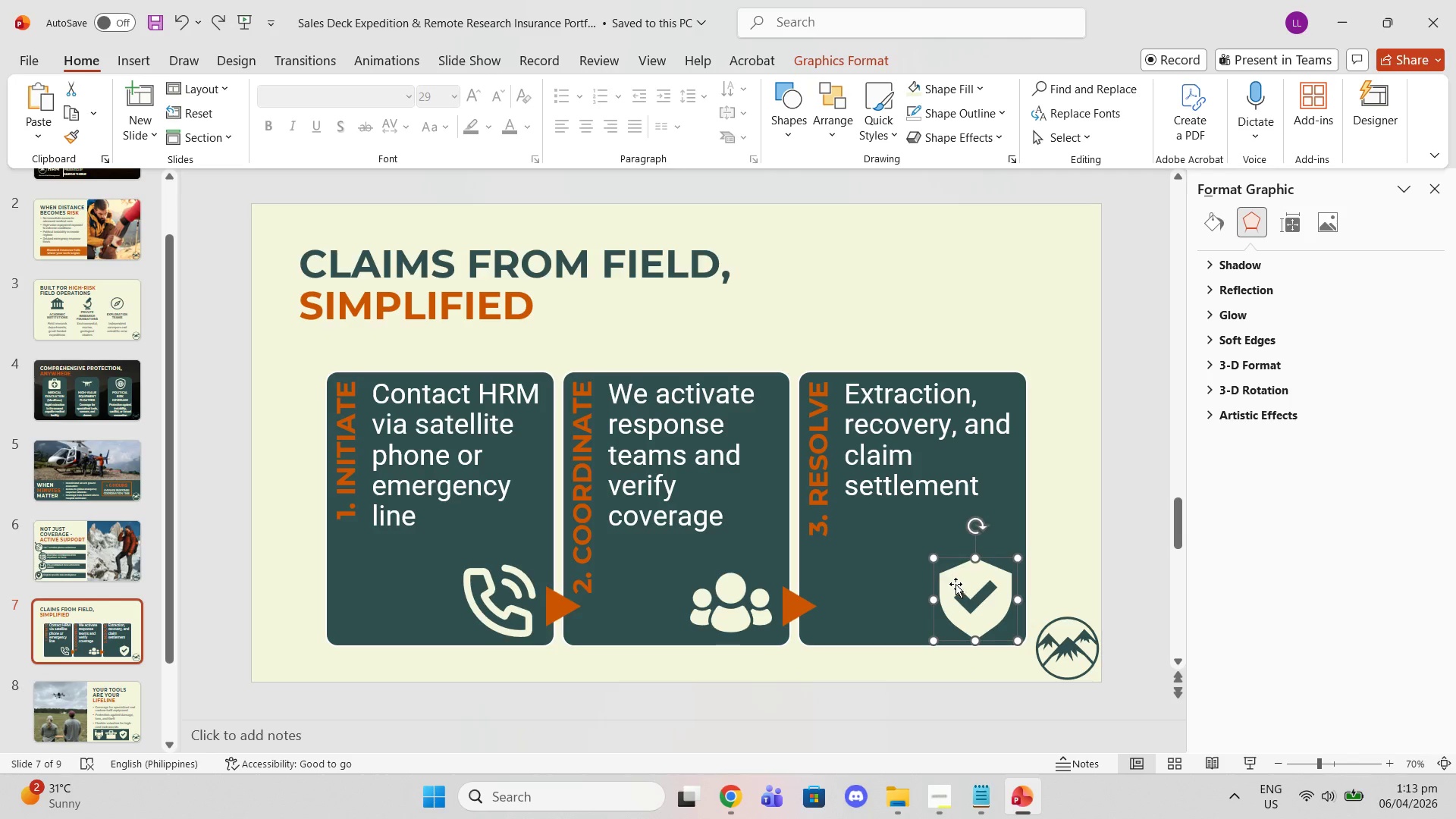 
left_click([990, 598])
 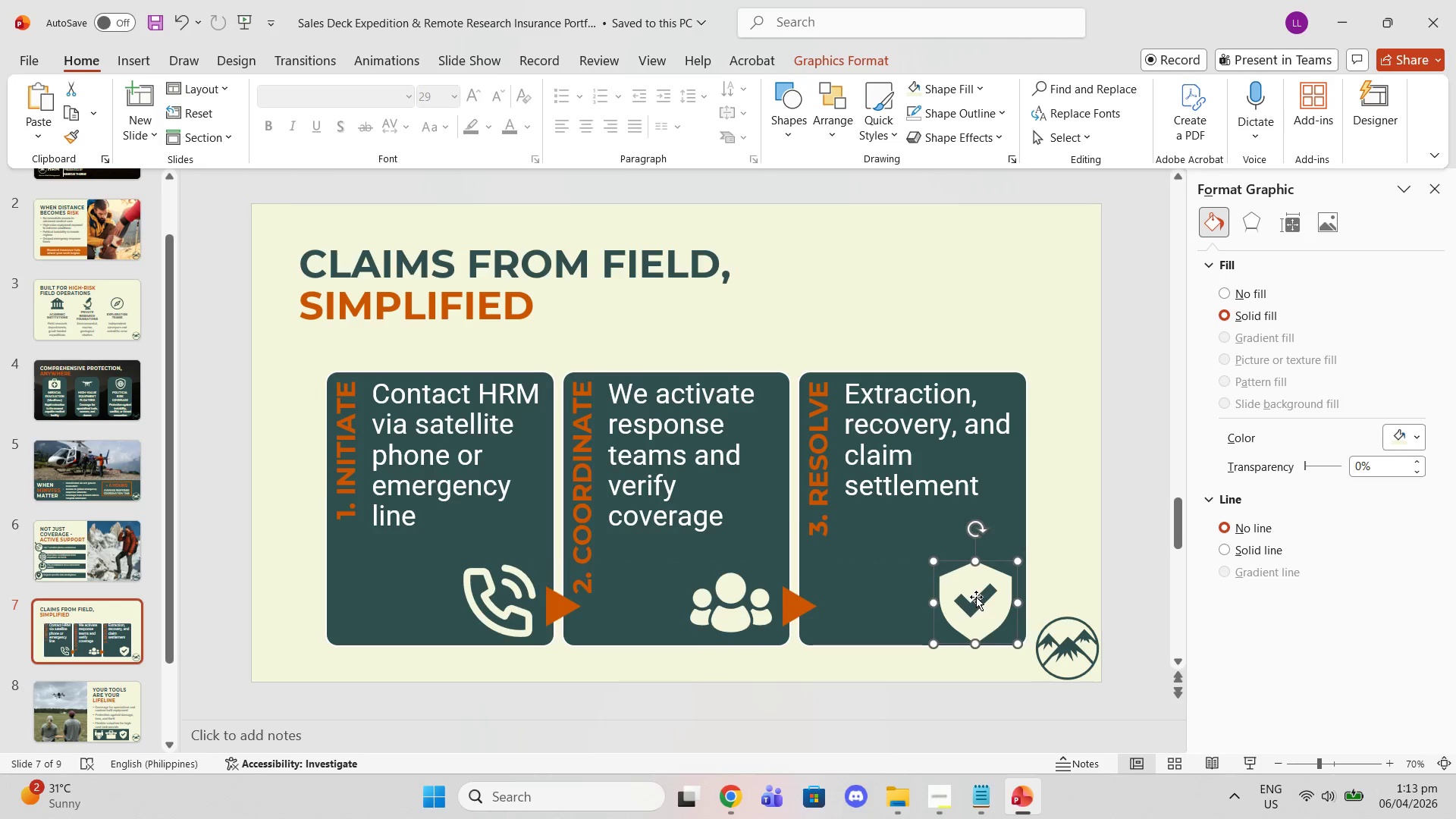 
left_click_drag(start_coordinate=[976, 597], to_coordinate=[976, 592])
 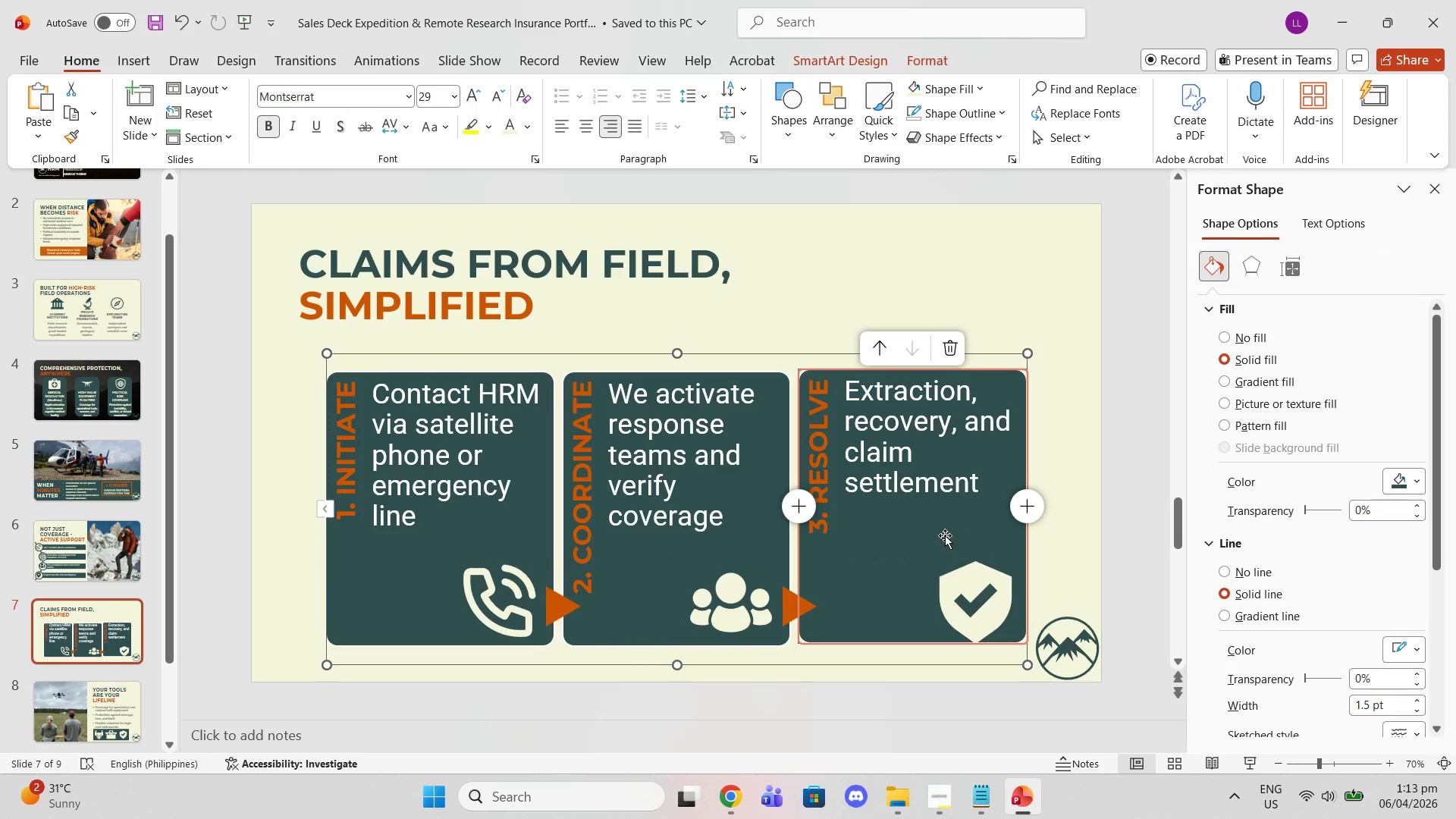 
key(Control+Z)
 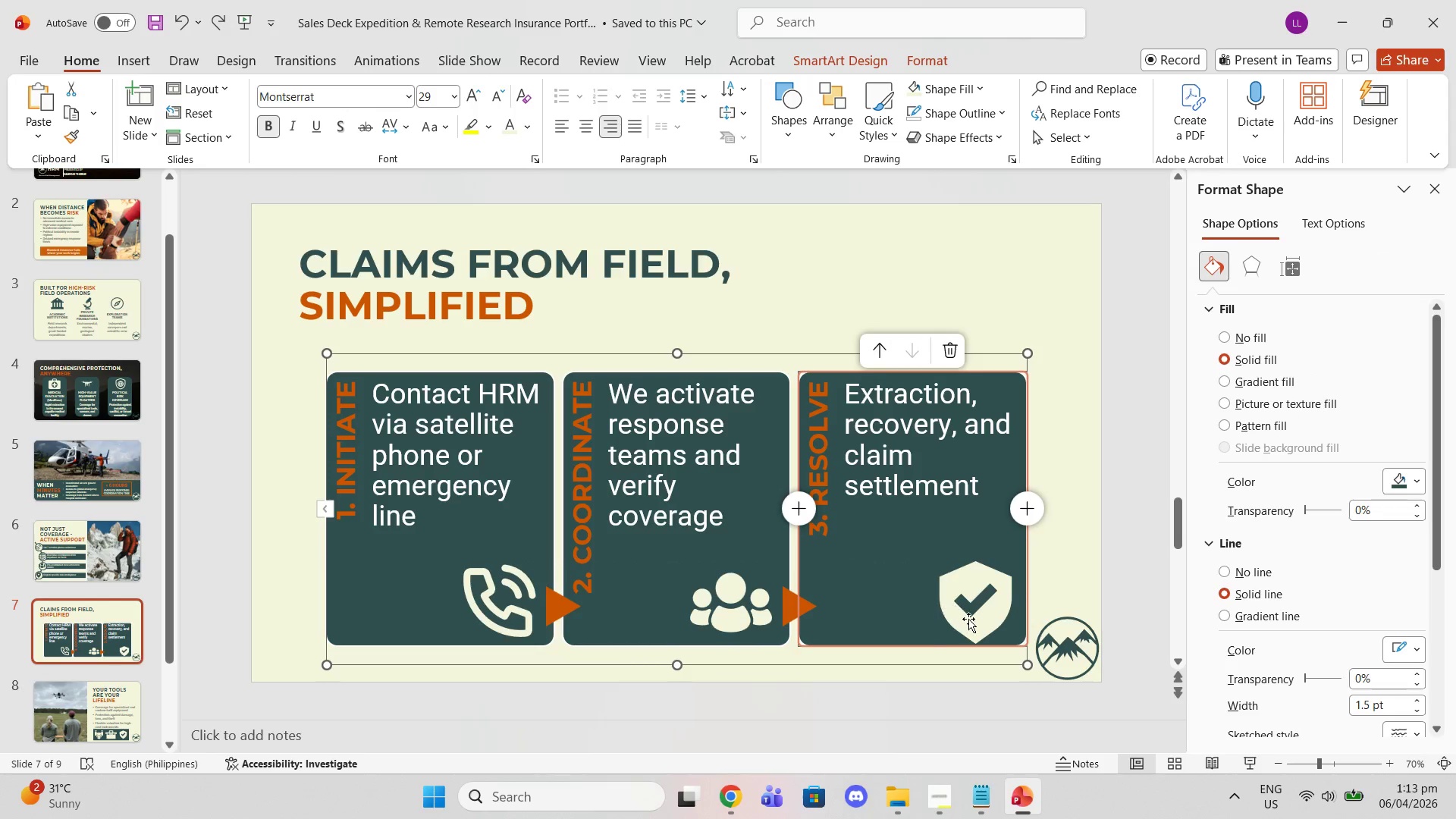 
left_click([969, 619])
 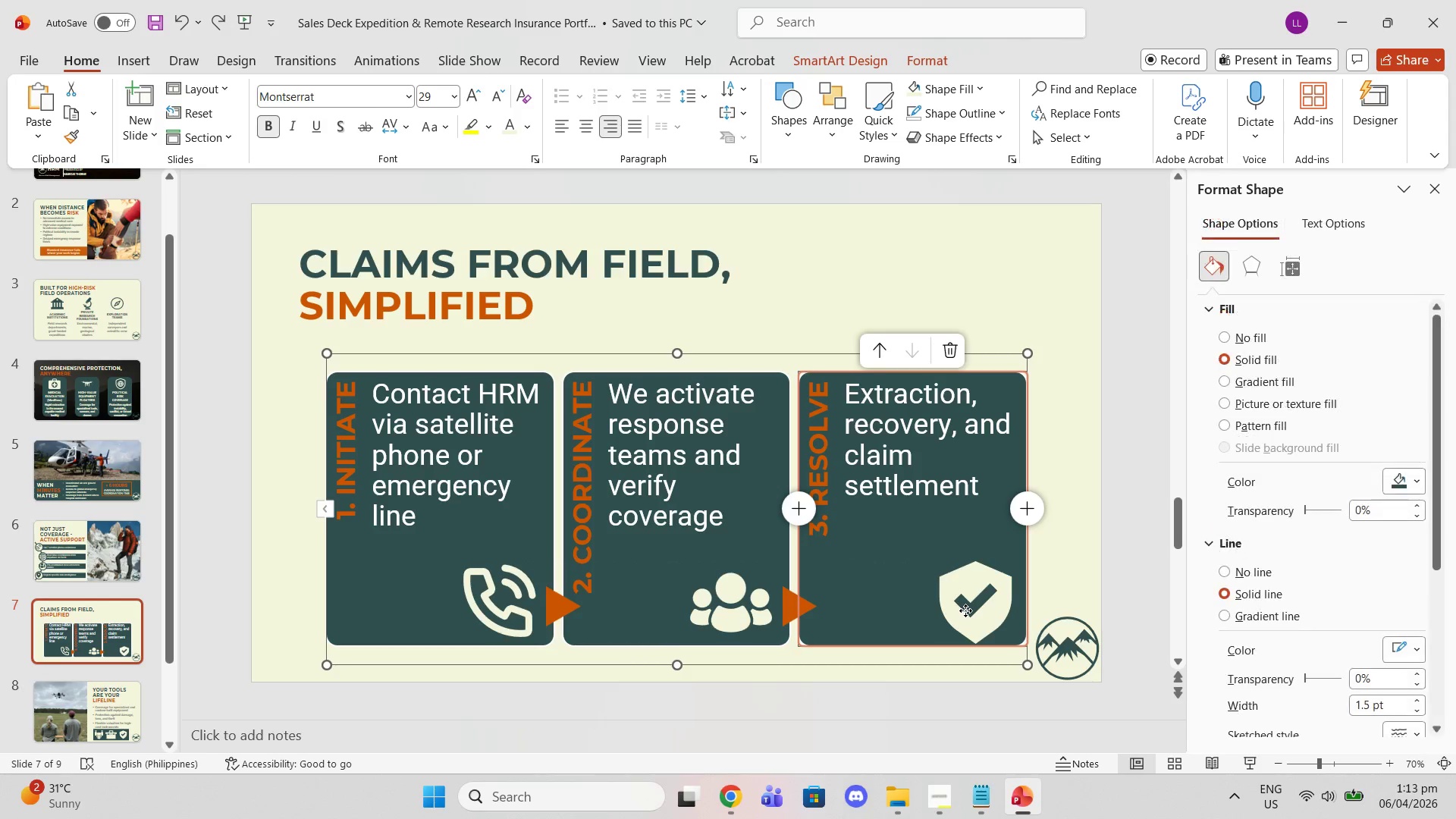 
left_click([965, 610])
 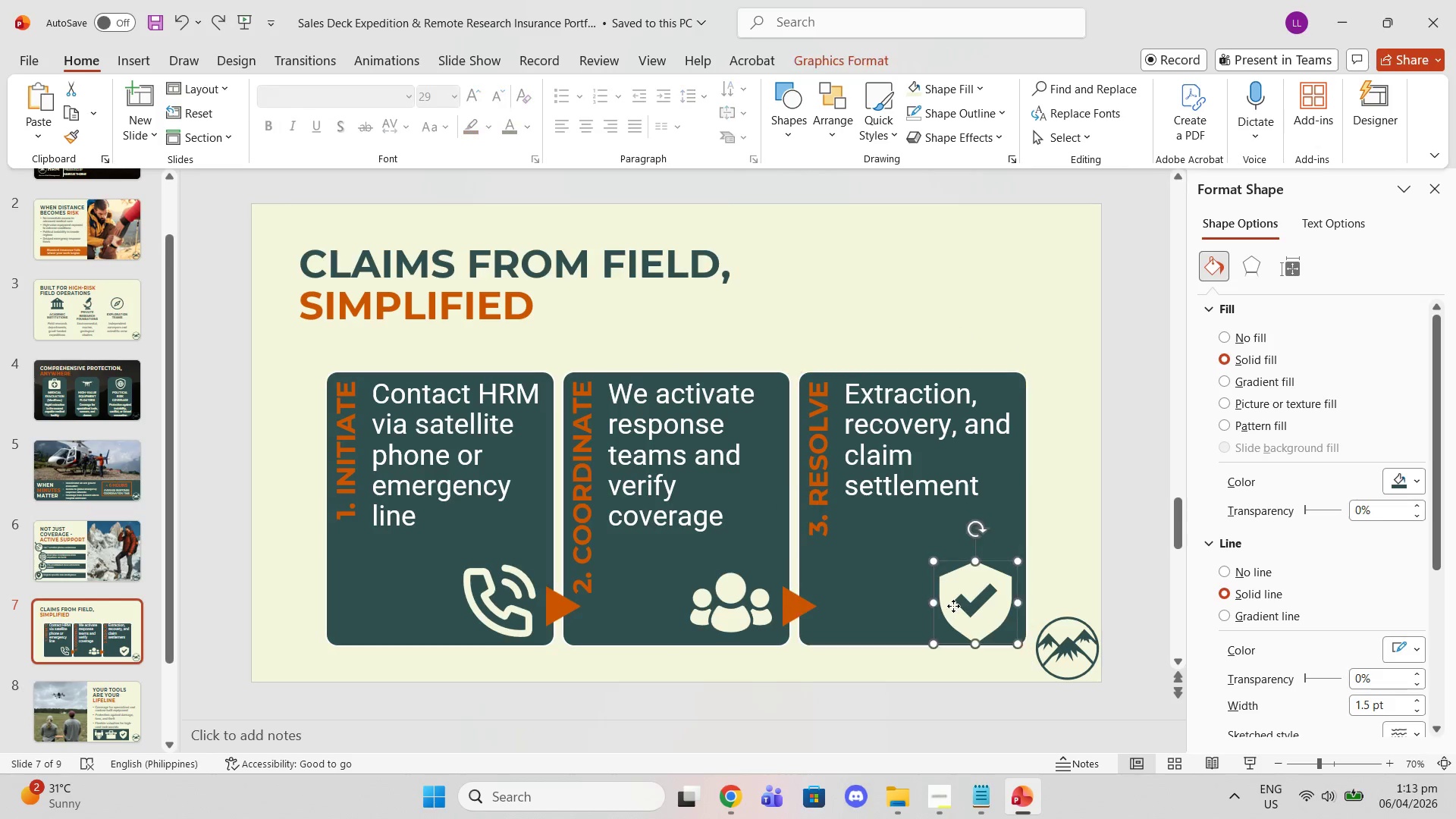 
left_click([953, 606])
 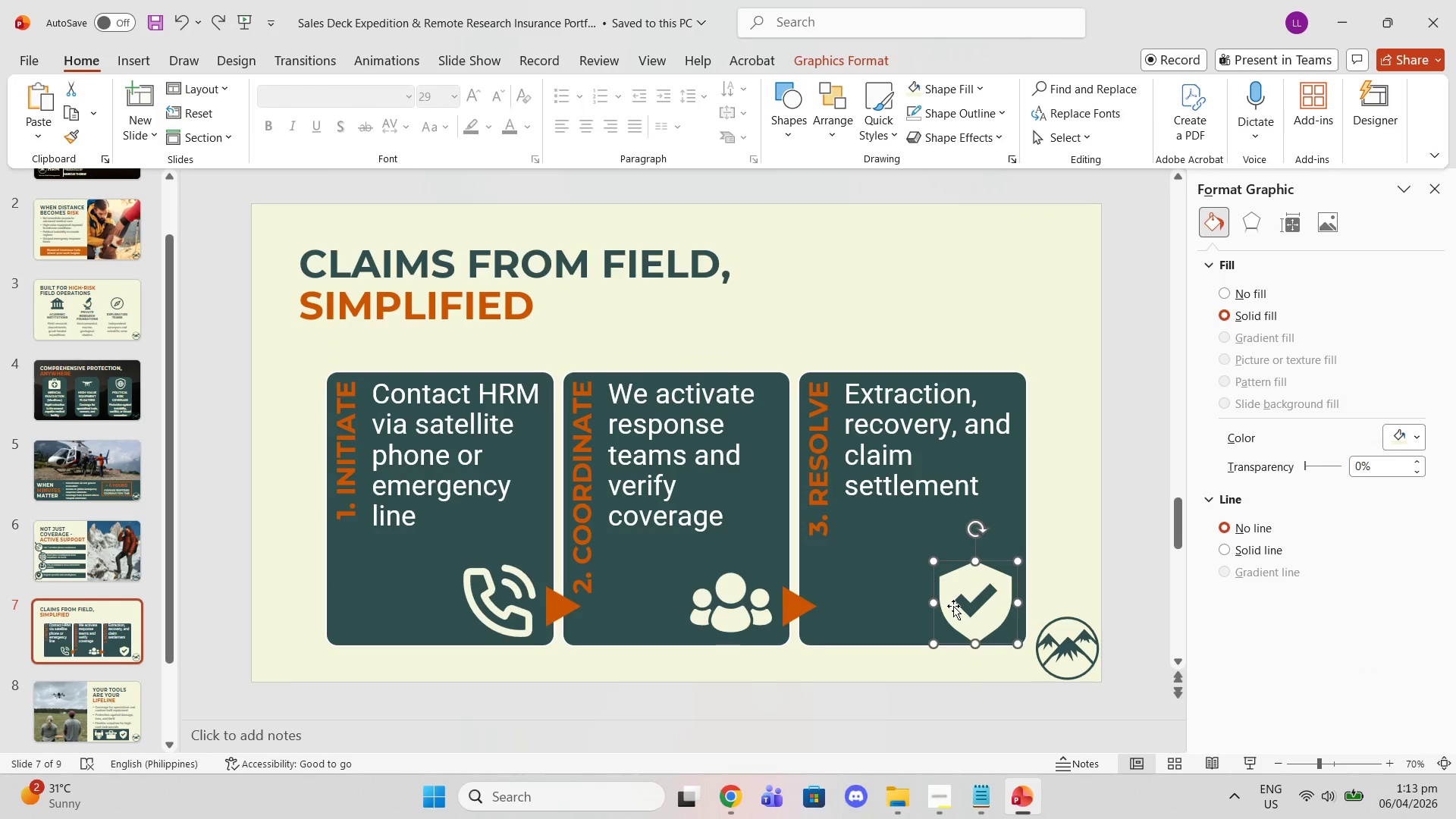 
left_click_drag(start_coordinate=[953, 606], to_coordinate=[956, 601])
 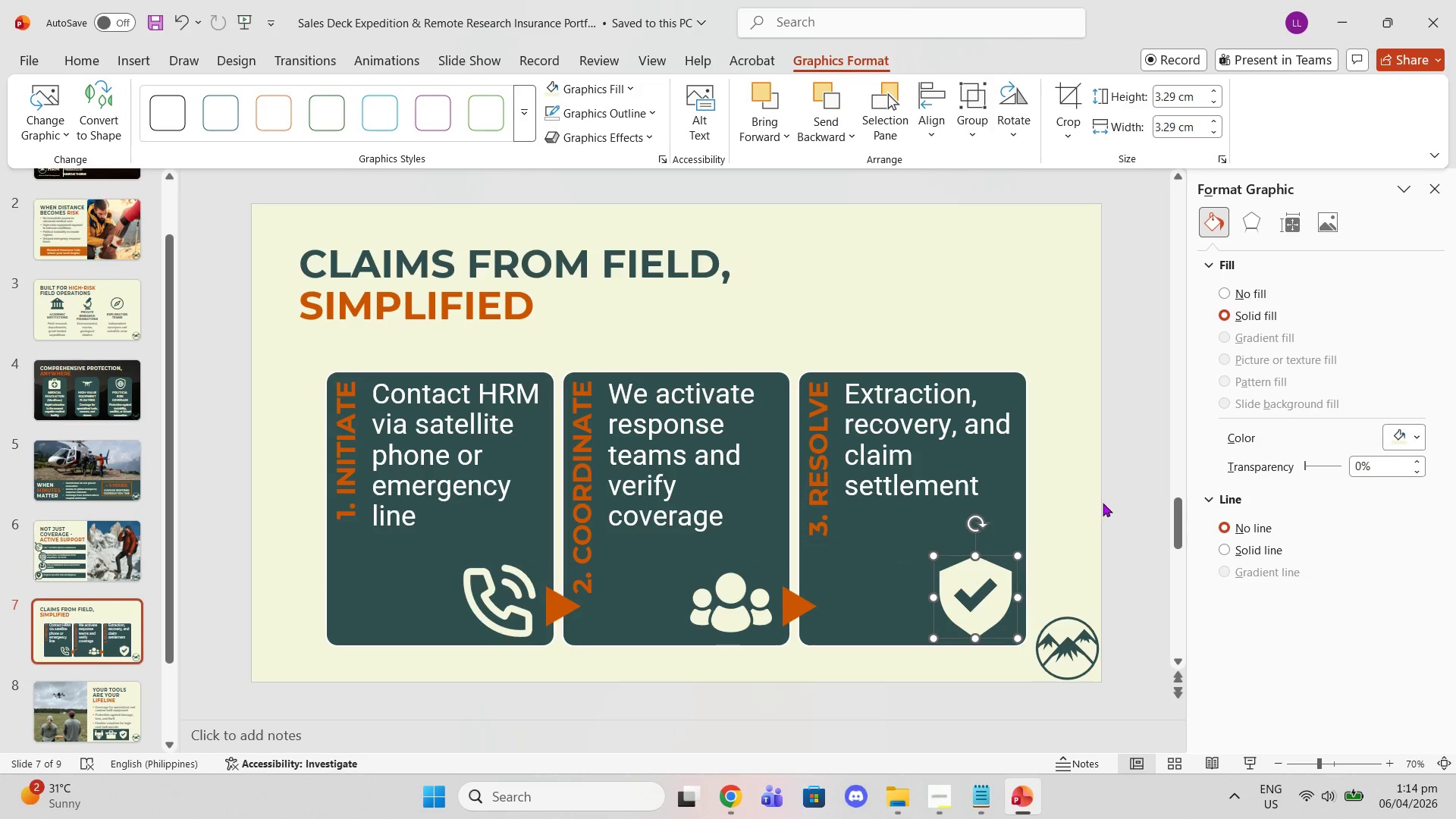 
left_click([1103, 503])
 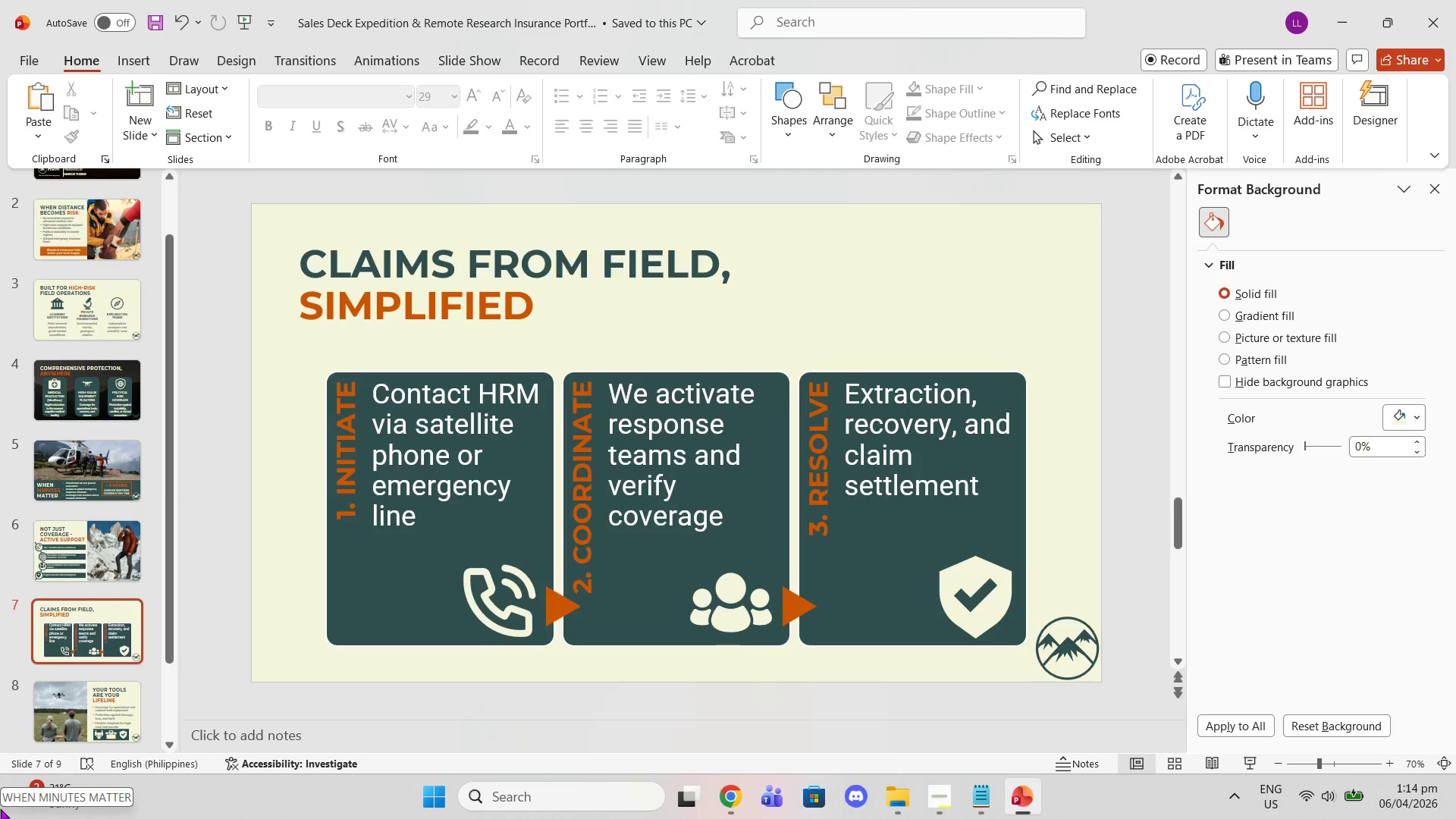 
wait(26.01)
 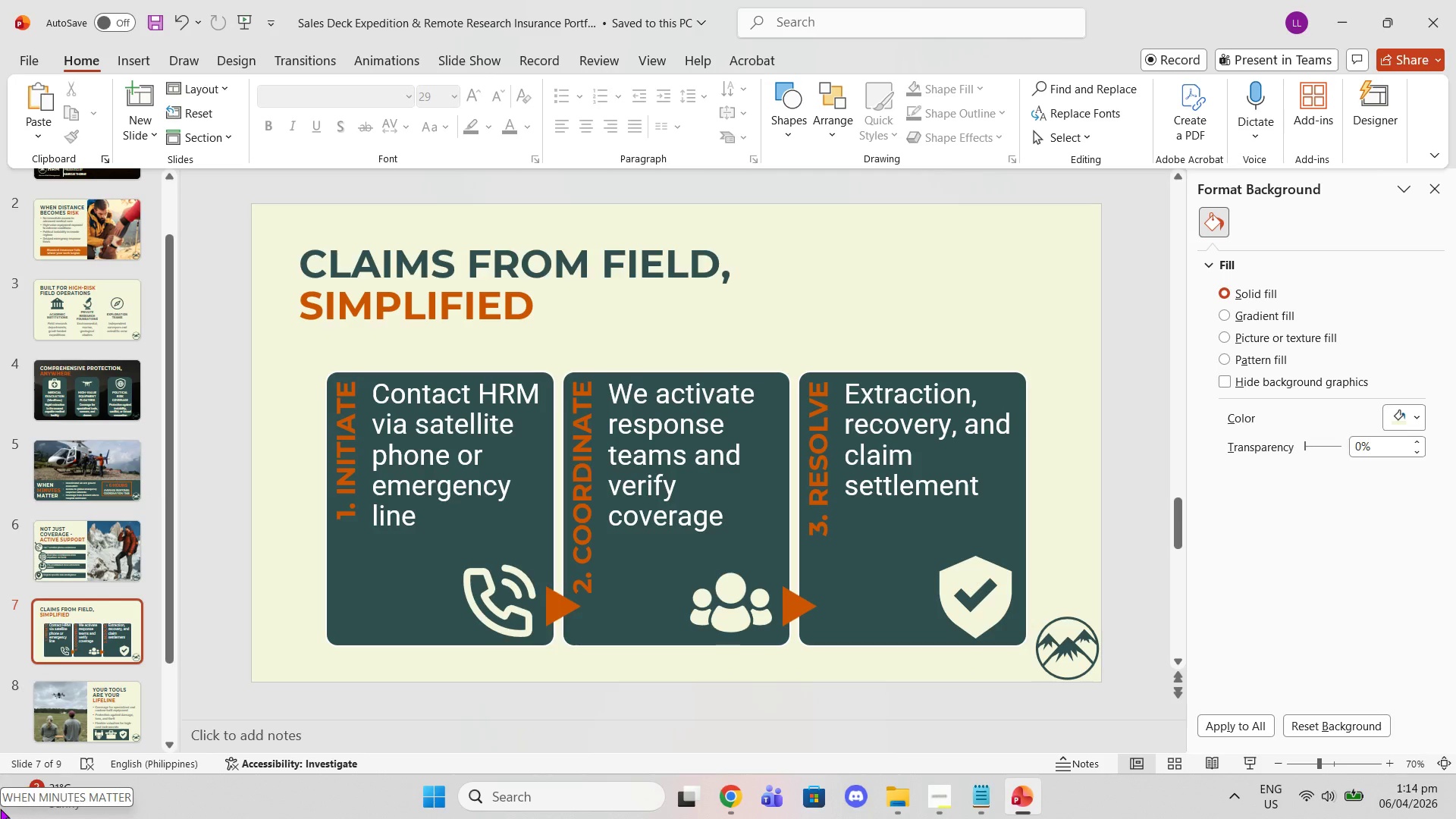 
left_click_drag(start_coordinate=[490, 597], to_coordinate=[477, 588])
 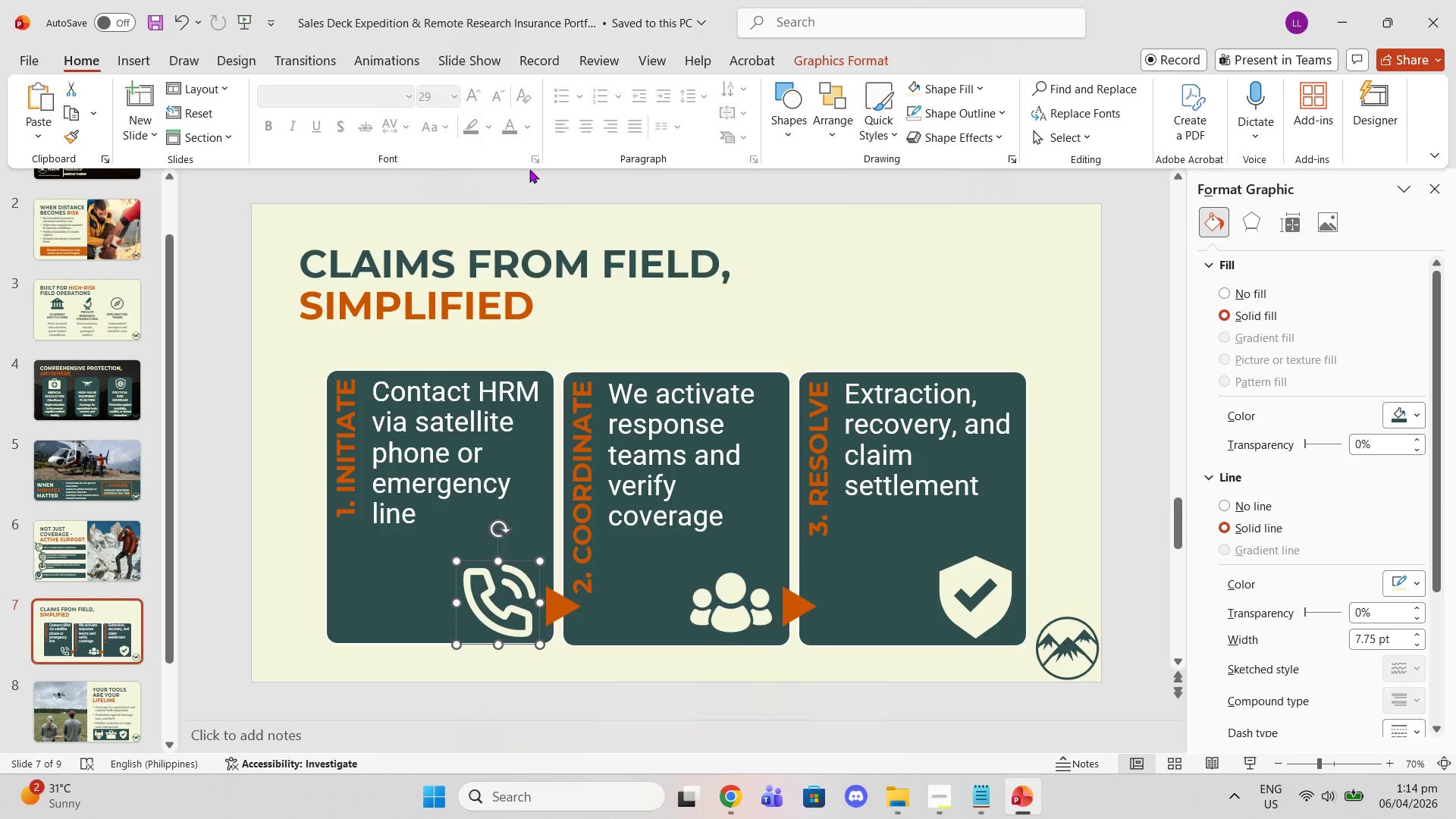 
left_click([477, 588])
 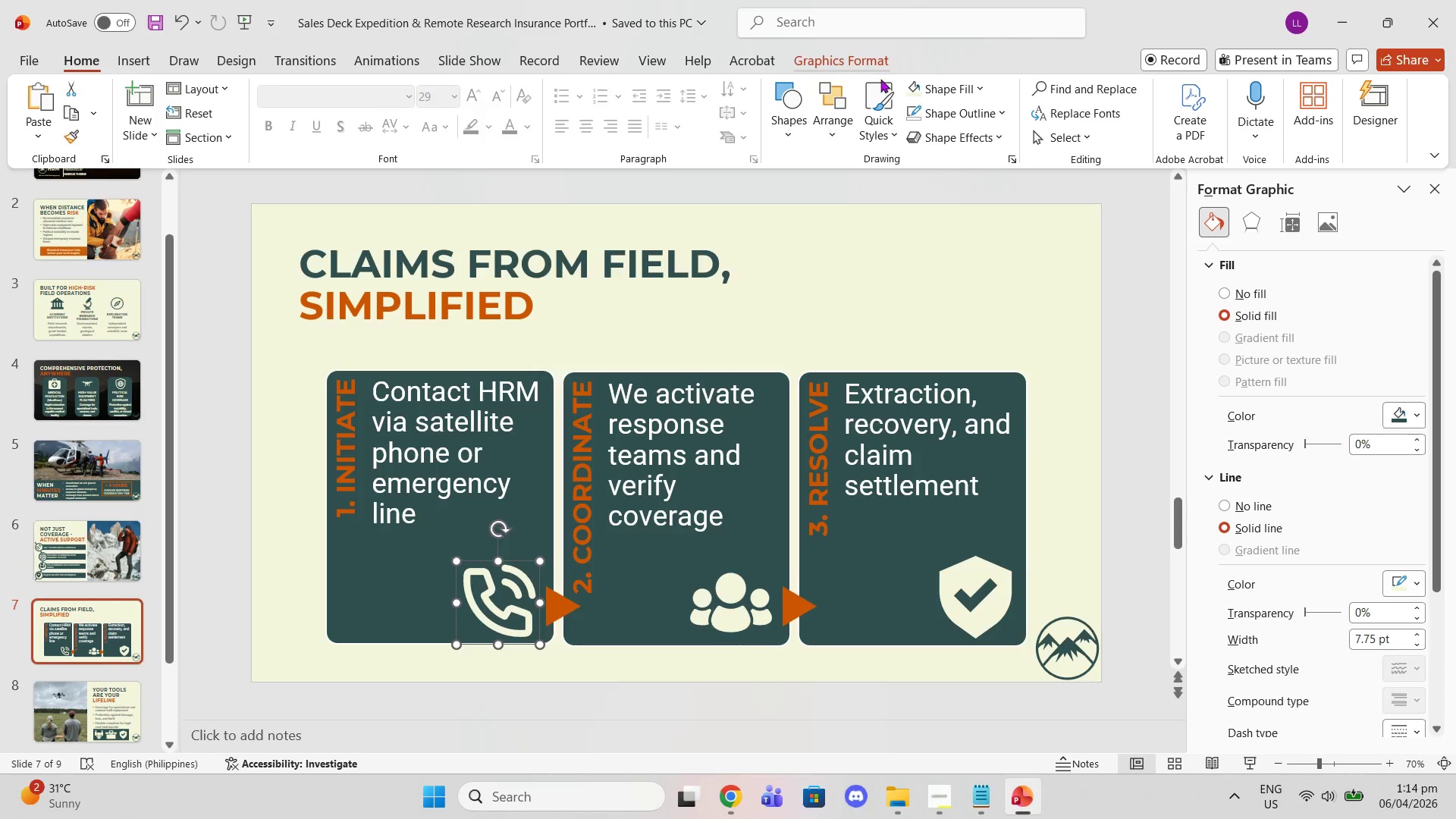 
left_click([959, 115])
 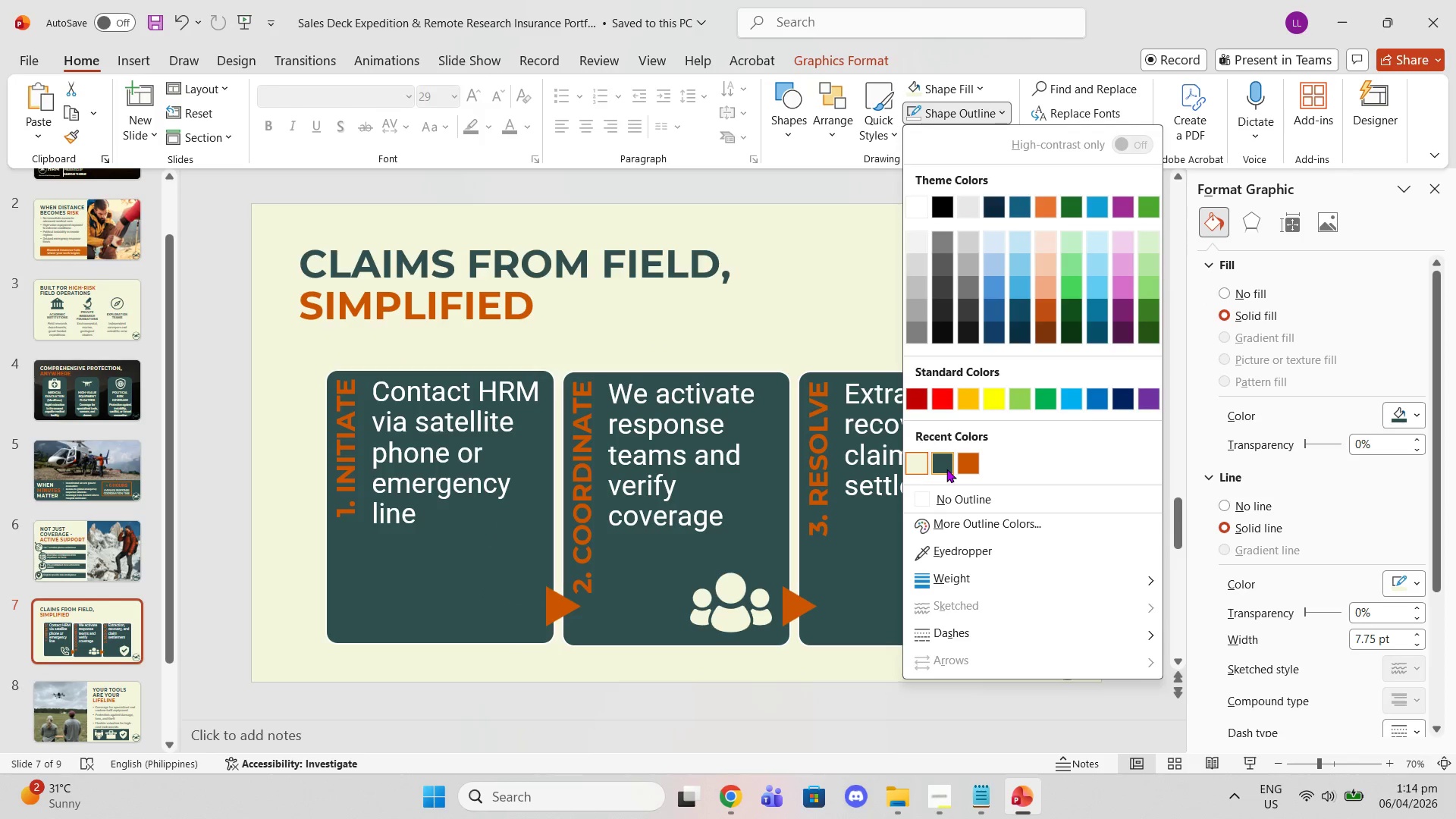 
left_click([726, 708])
 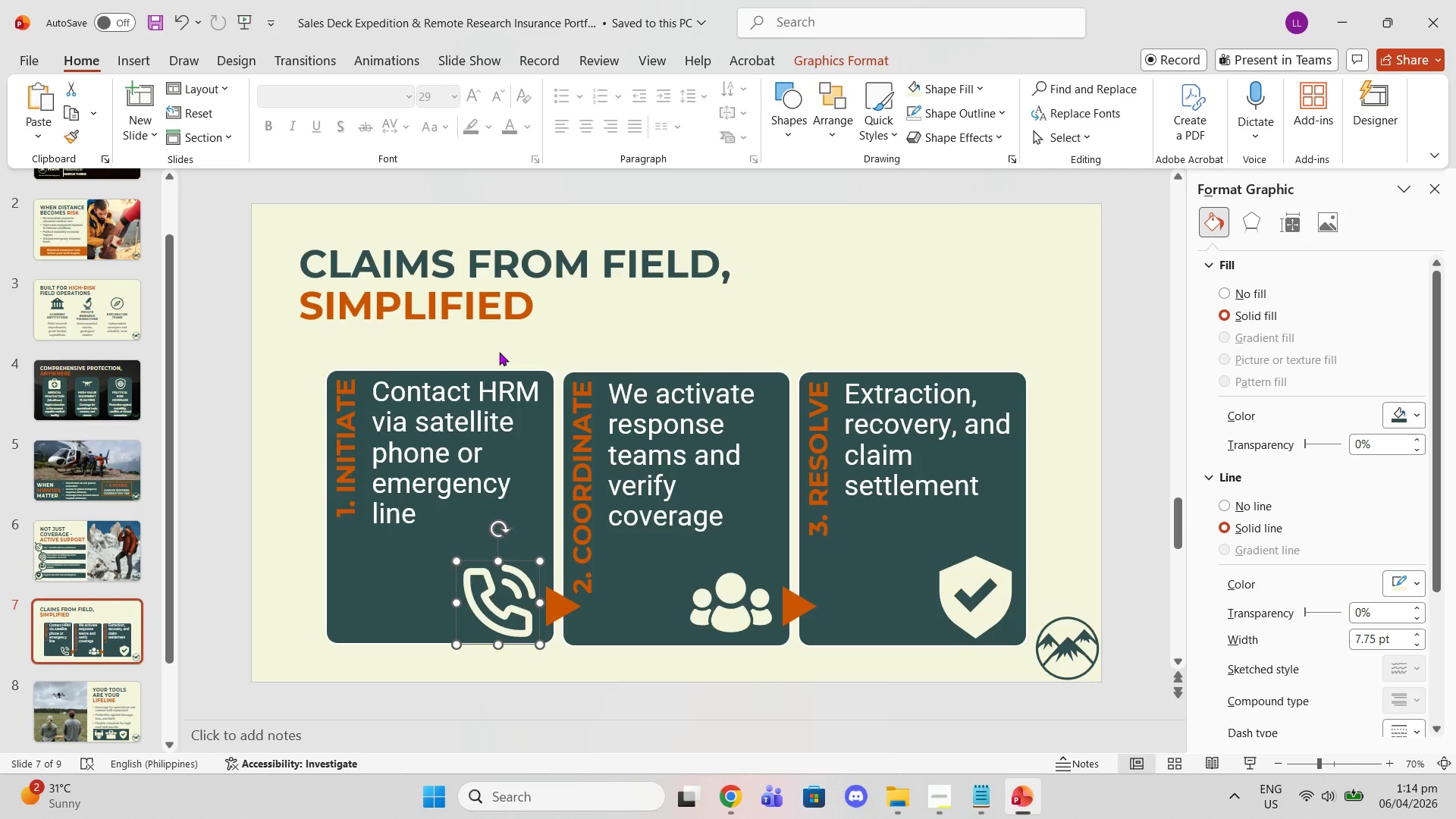 
wait(30.11)
 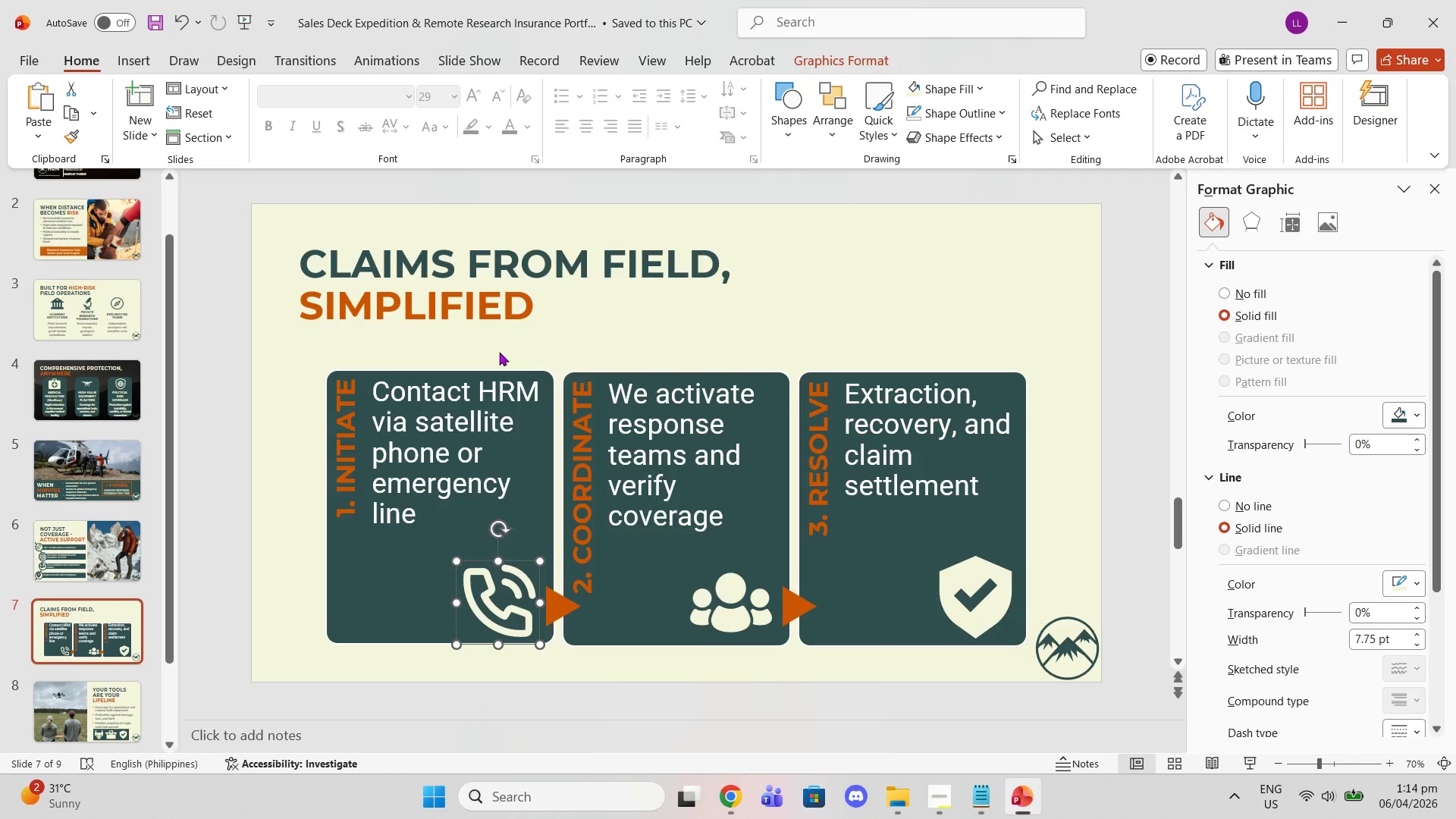 
left_click([1442, 181])
 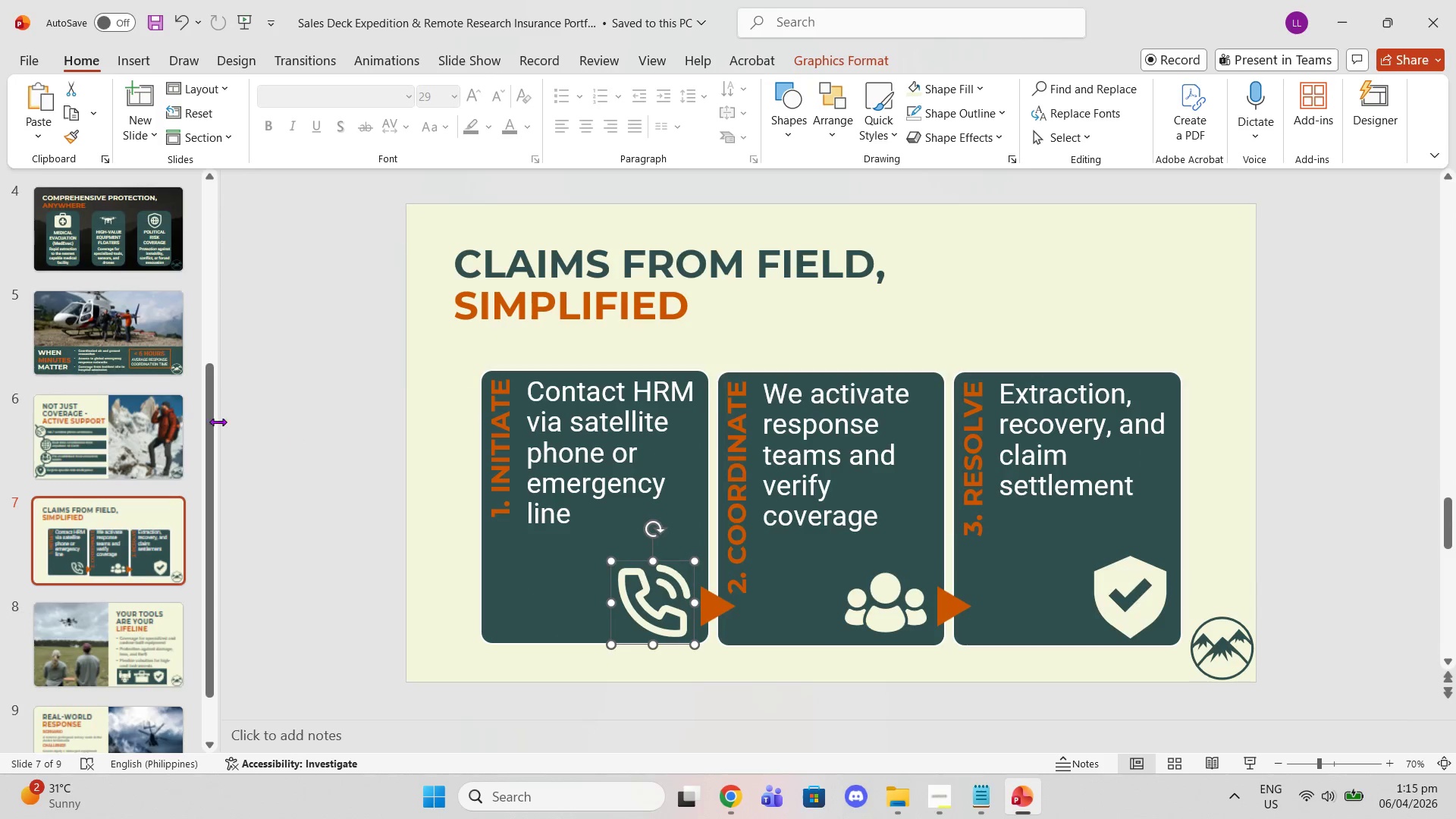 
scroll: coordinate [142, 443], scroll_direction: up, amount: 9.0
 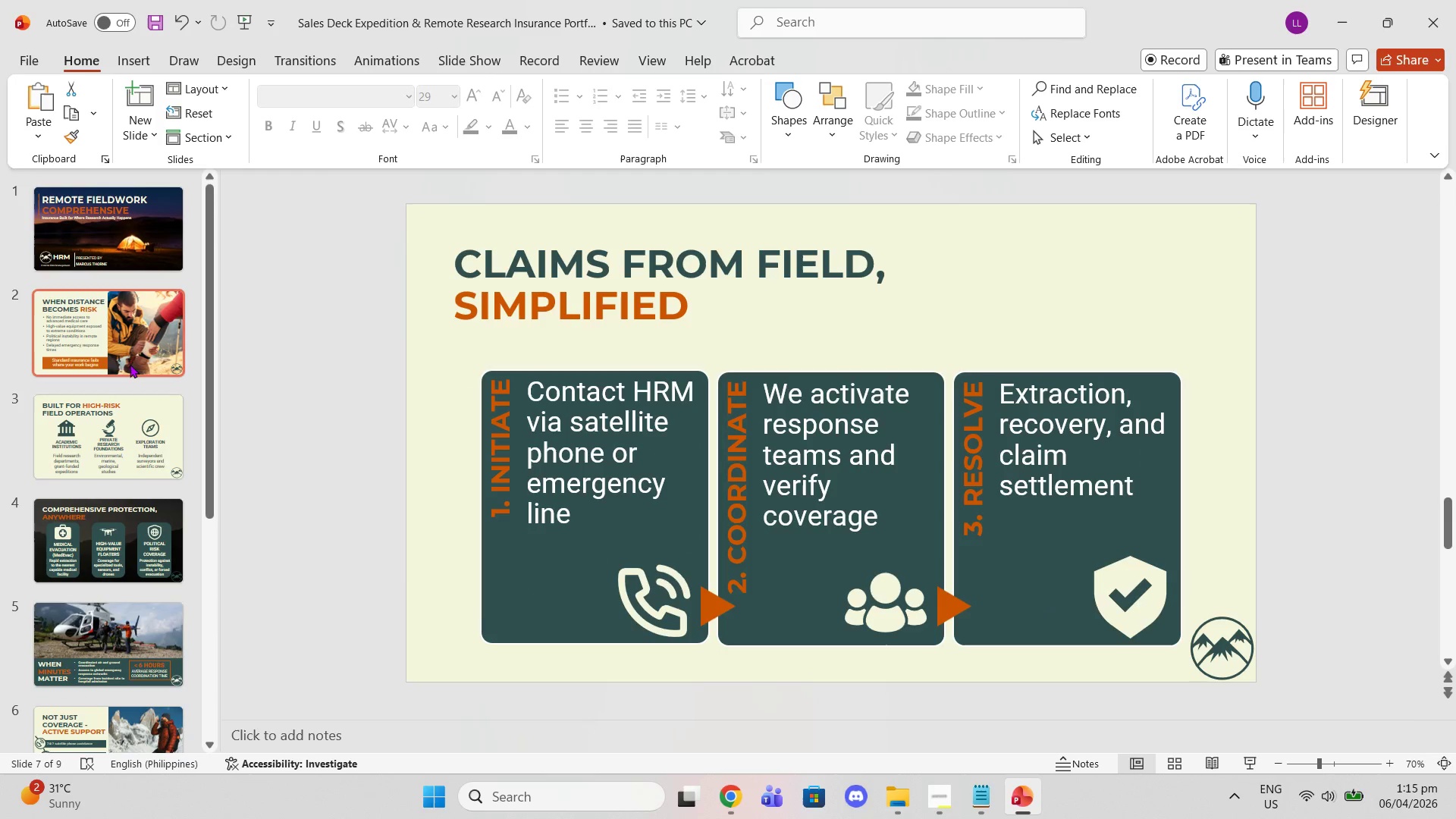 
left_click([130, 363])
 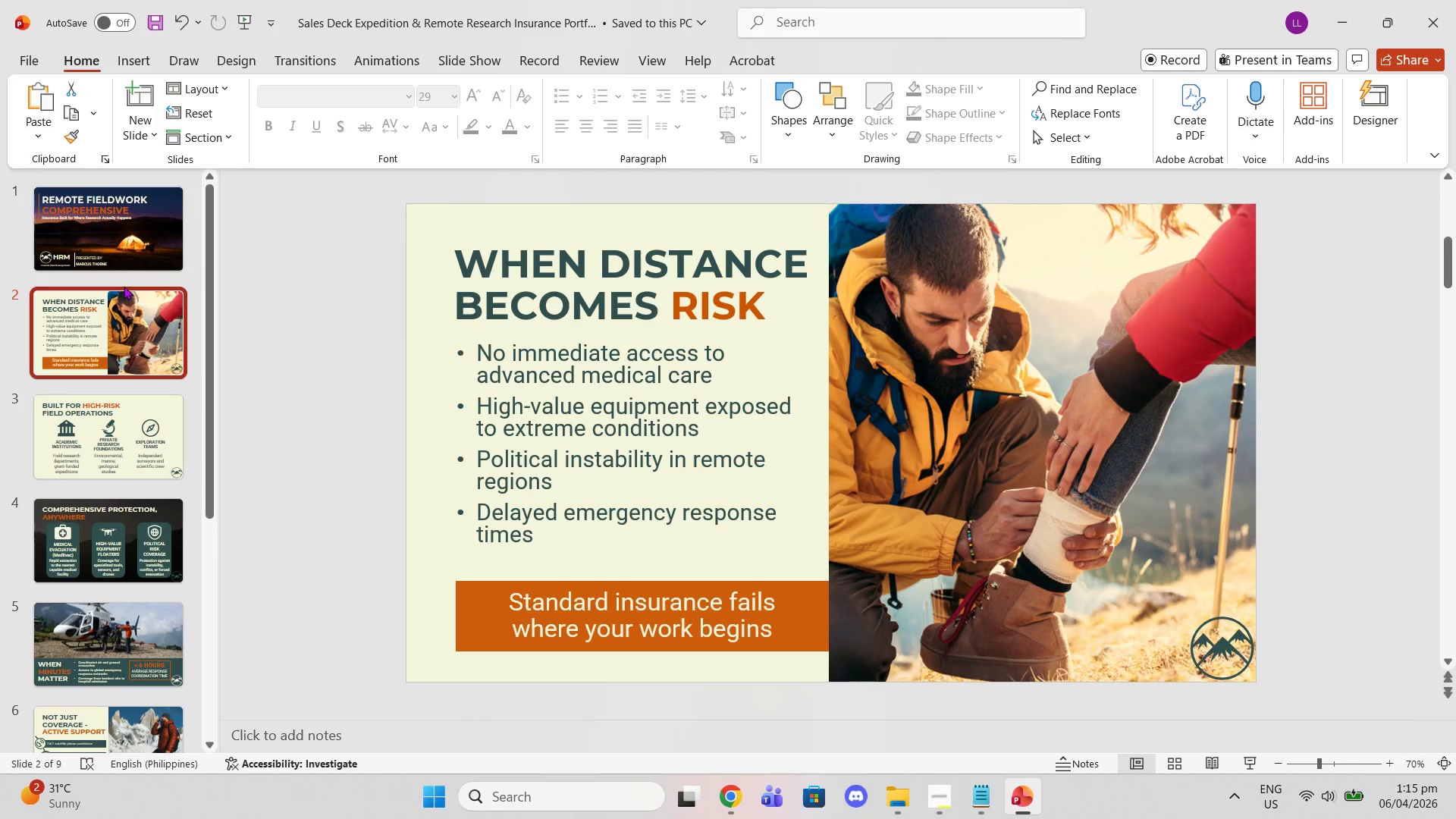 
left_click([127, 254])
 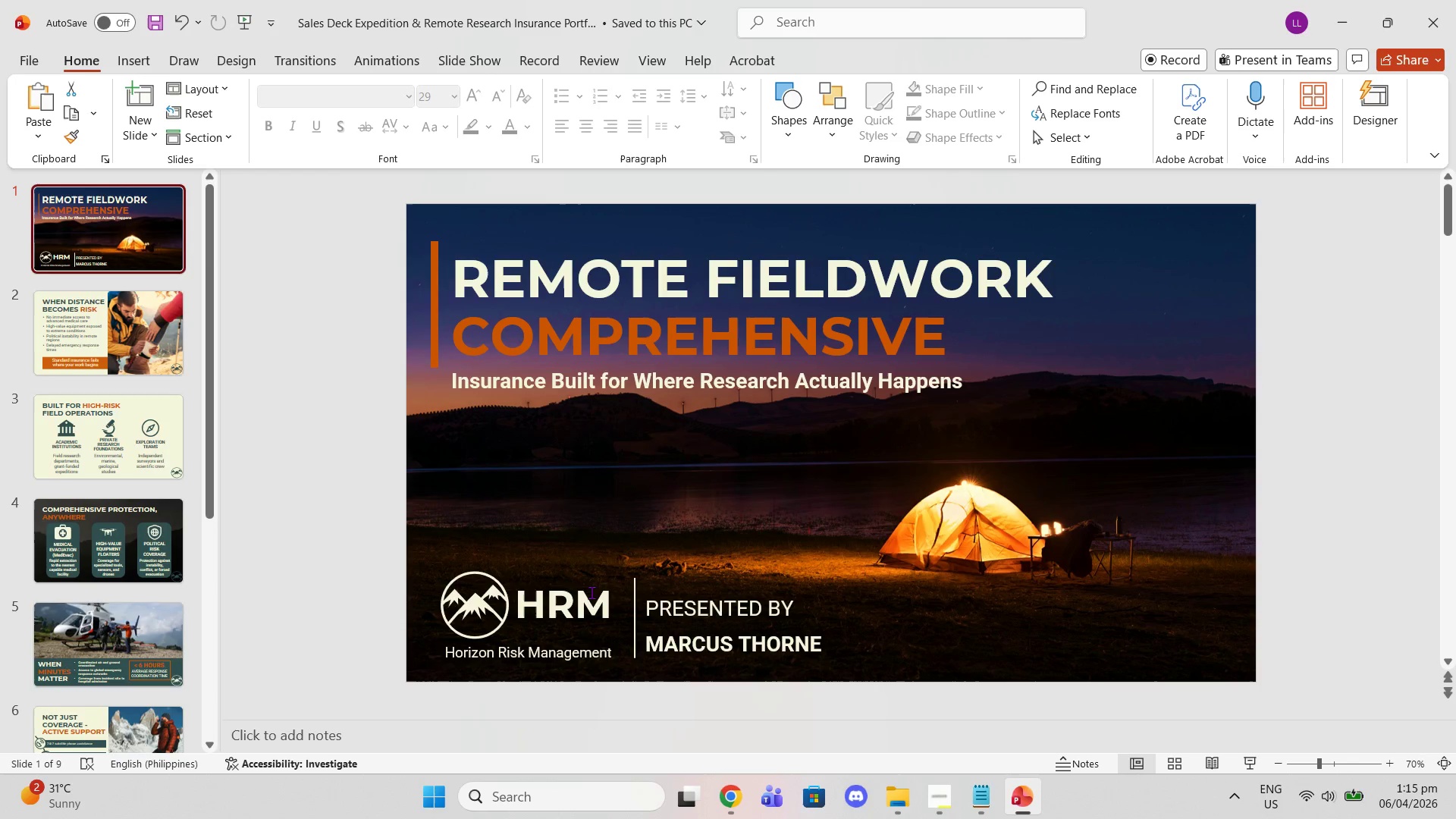 
left_click([628, 619])
 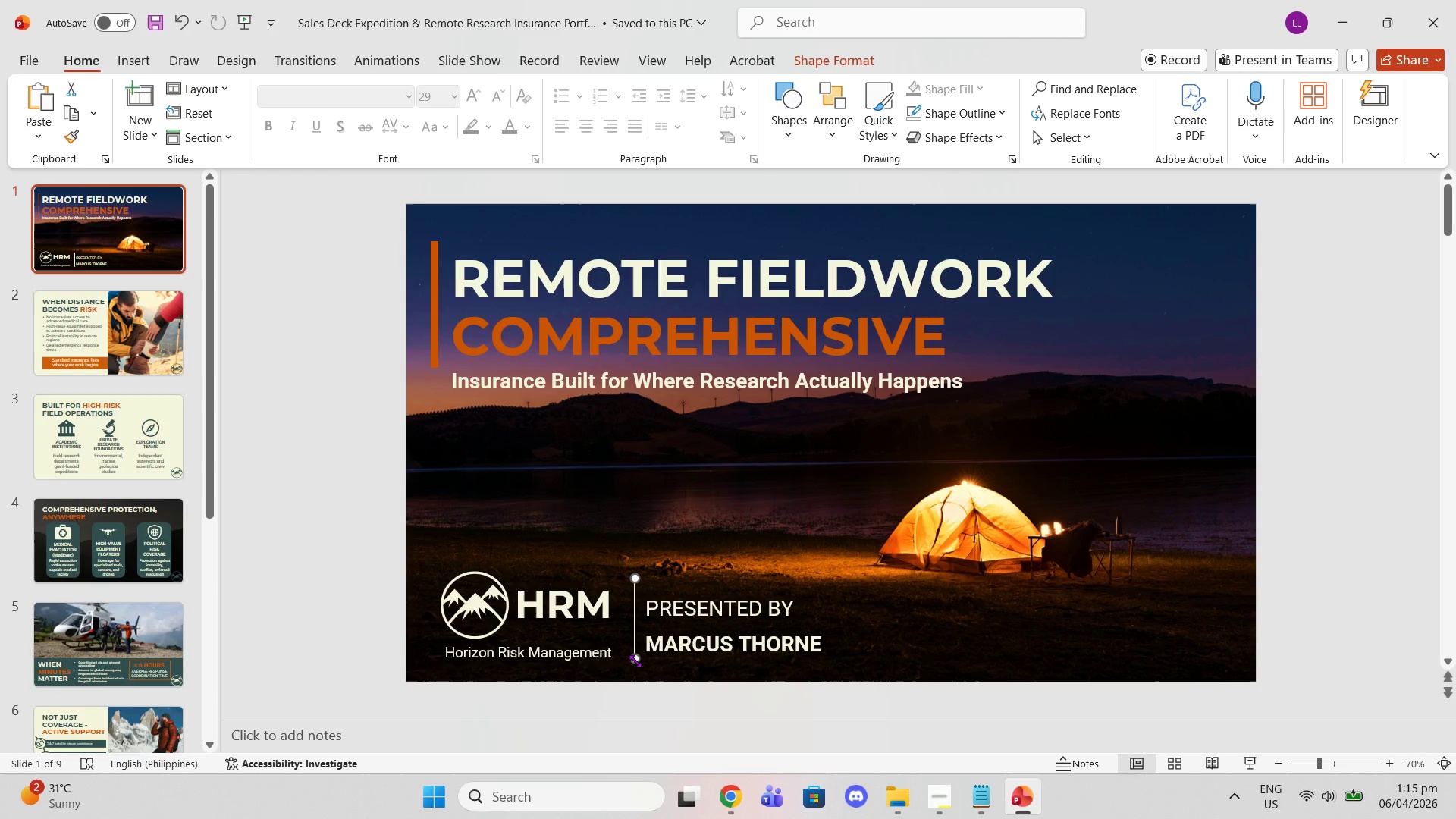 
left_click_drag(start_coordinate=[635, 661], to_coordinate=[635, 668])
 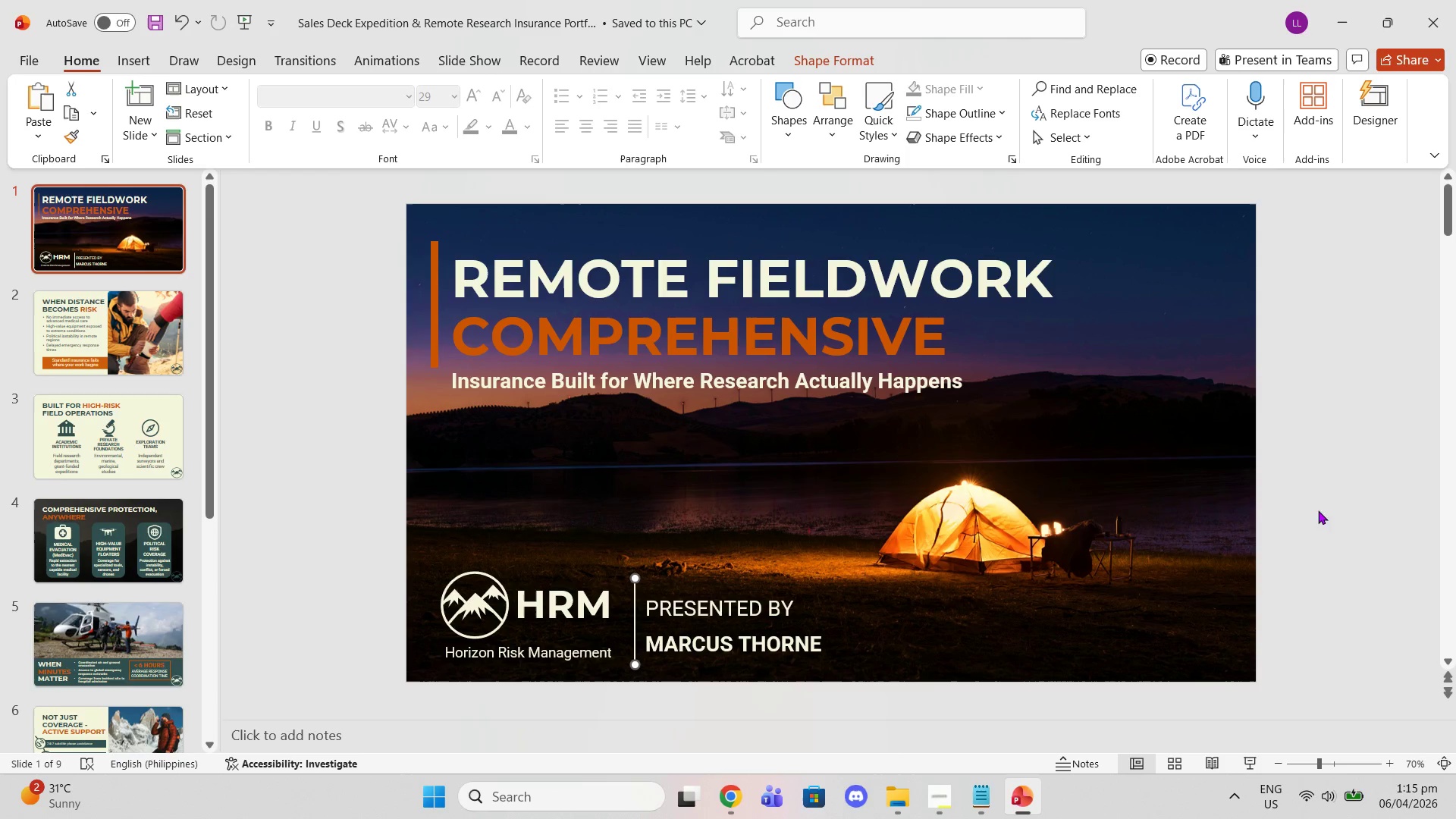 
left_click([1390, 494])
 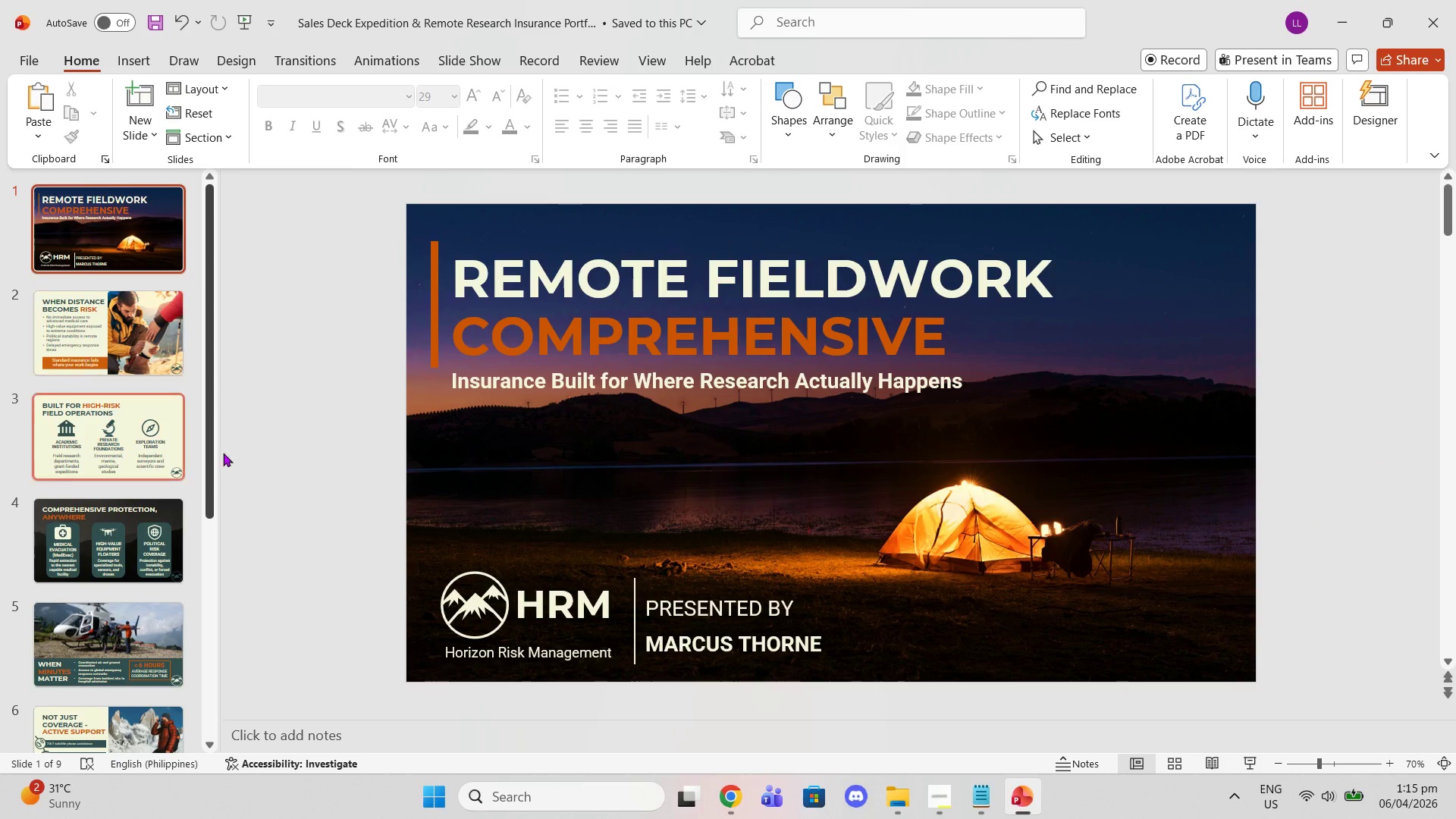 
left_click([441, 598])
 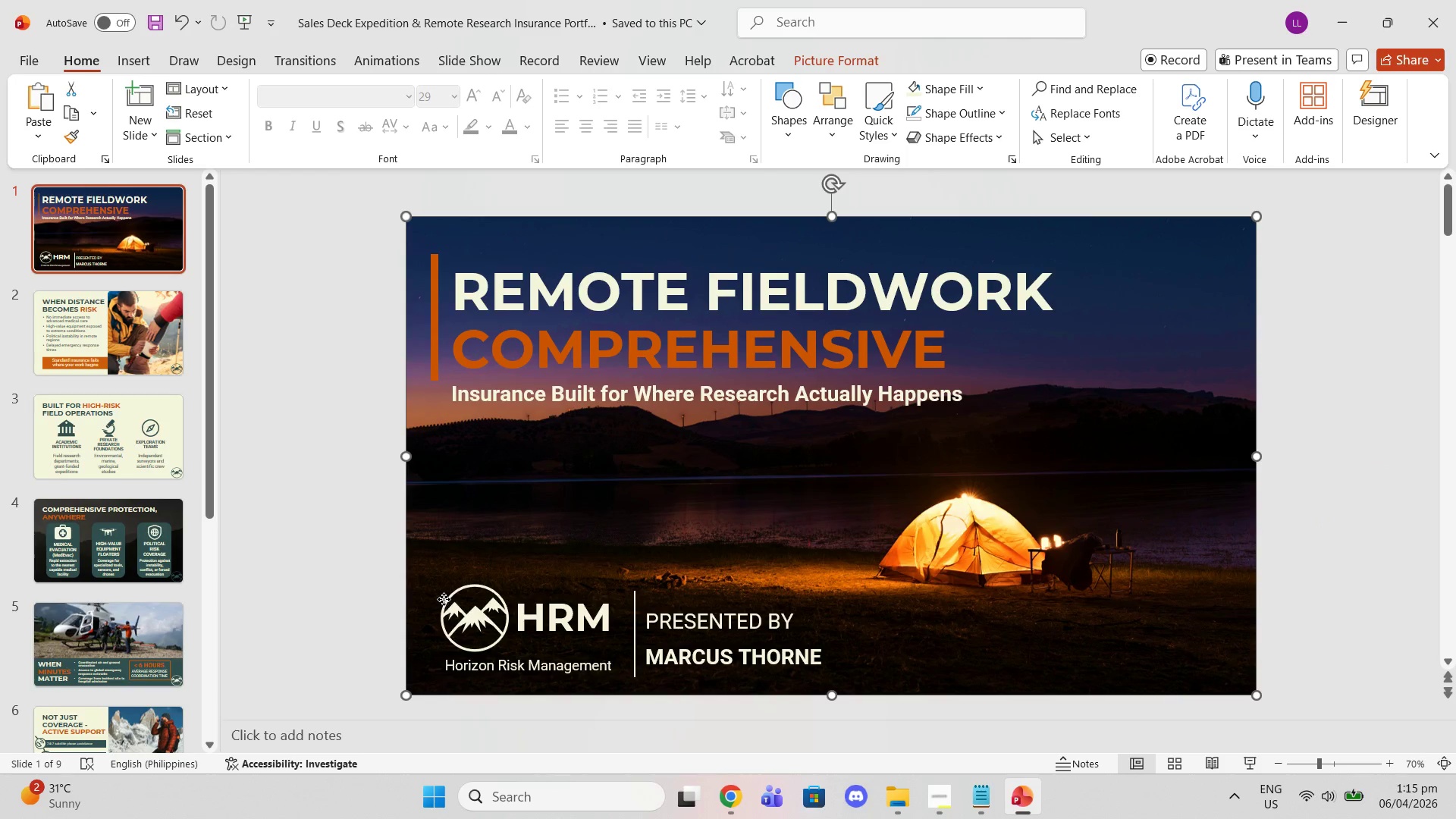 
left_click([444, 599])
 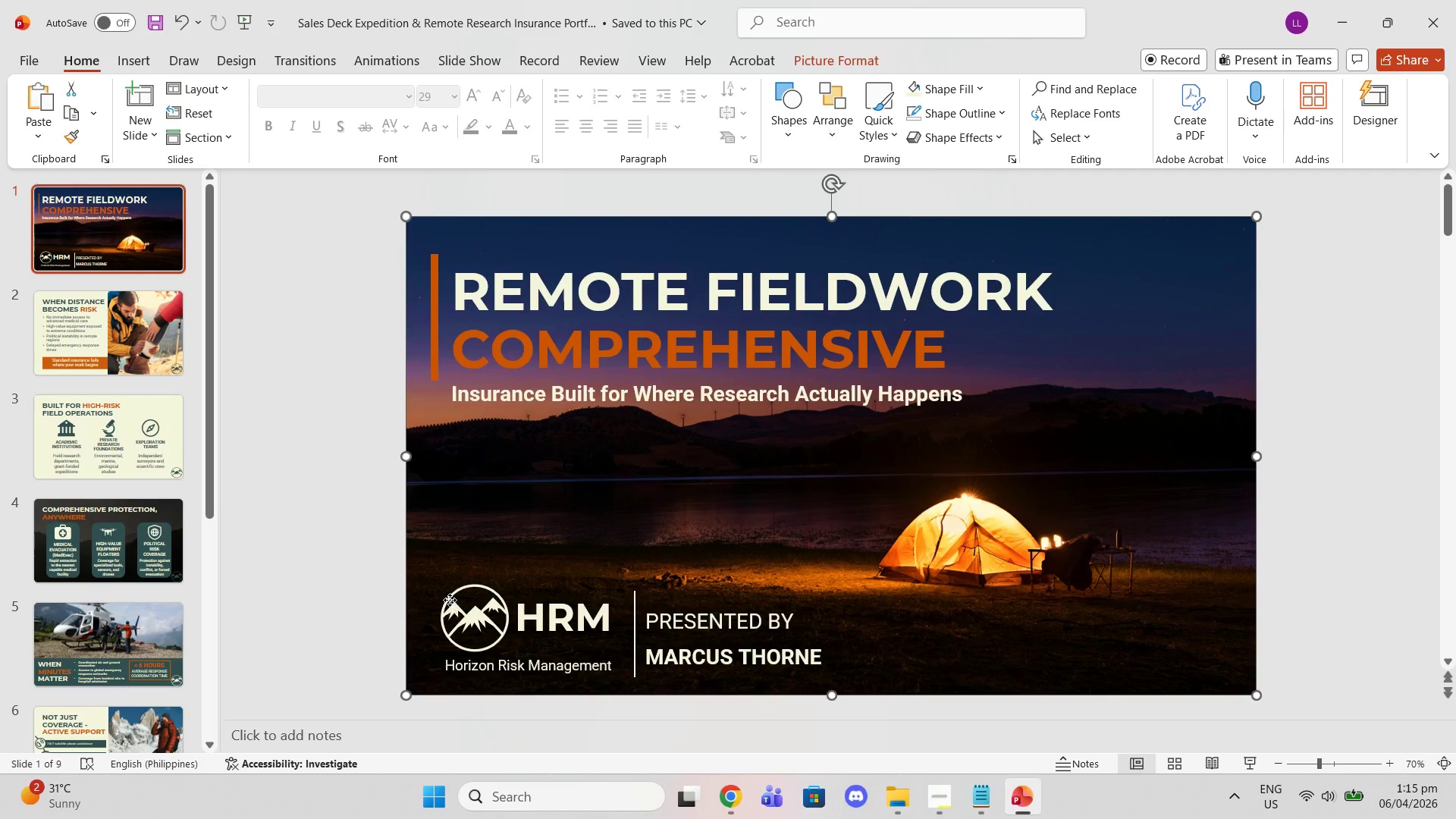 
left_click([450, 600])
 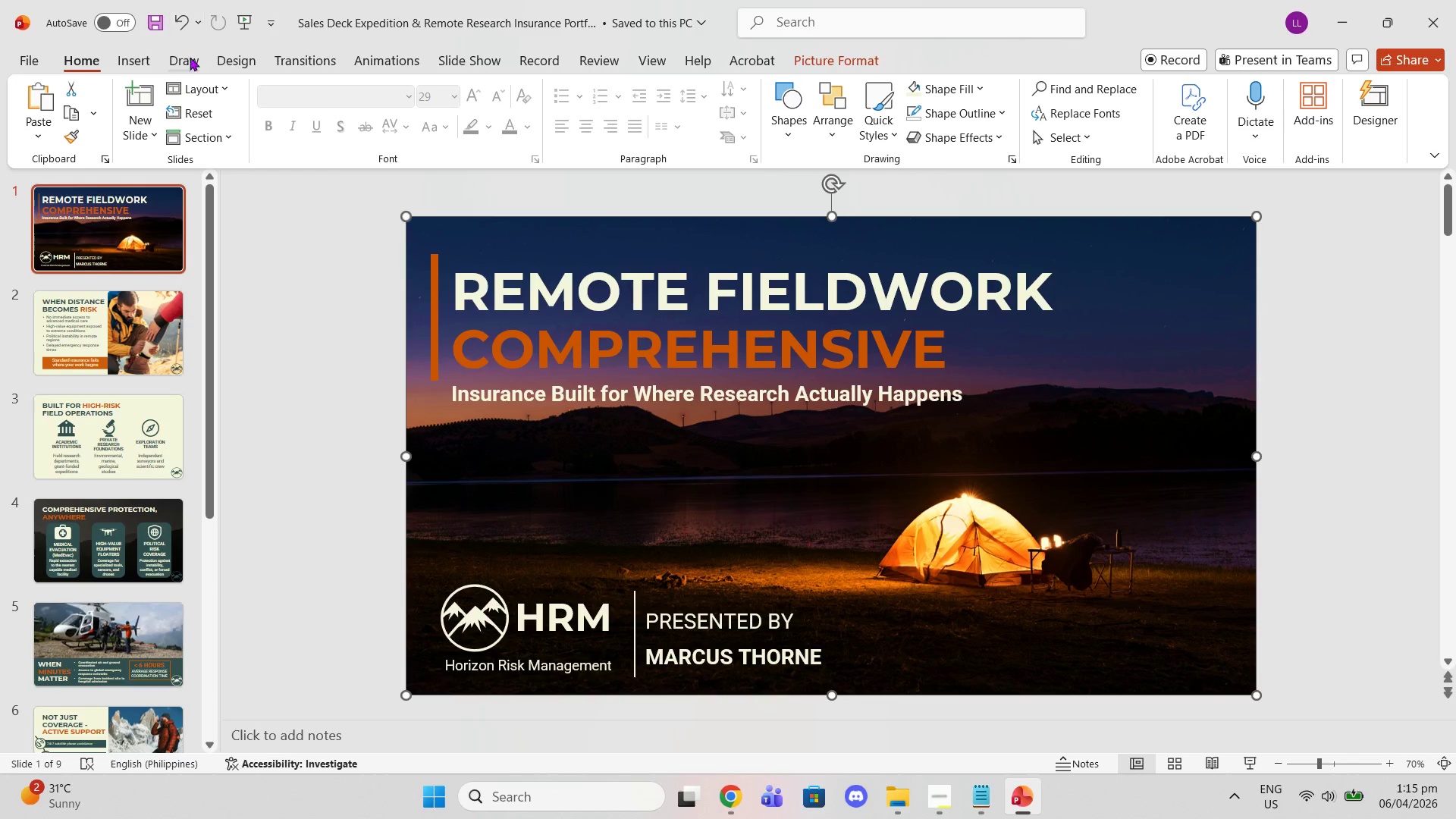 
left_click([127, 67])
 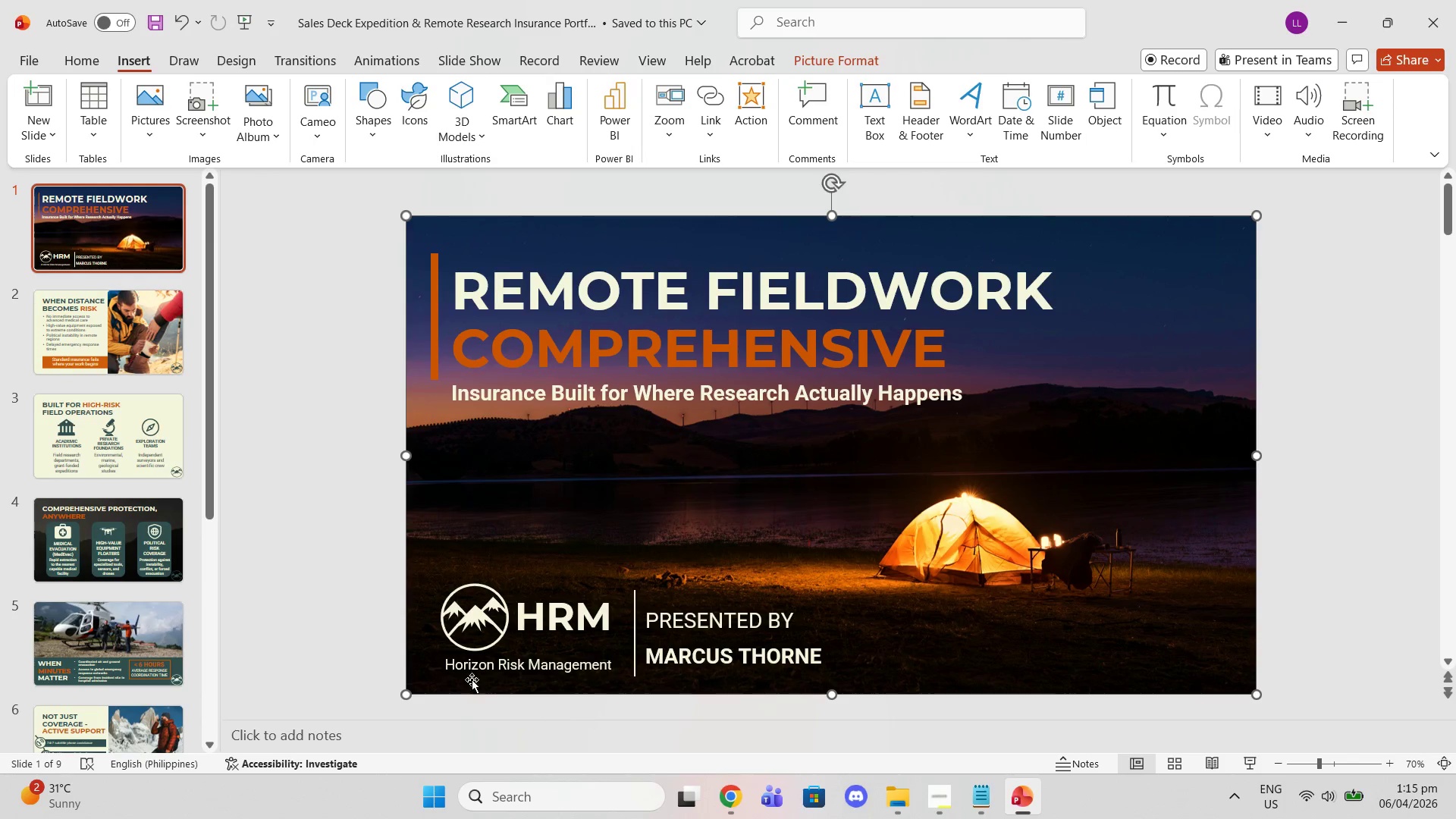 
left_click([457, 626])
 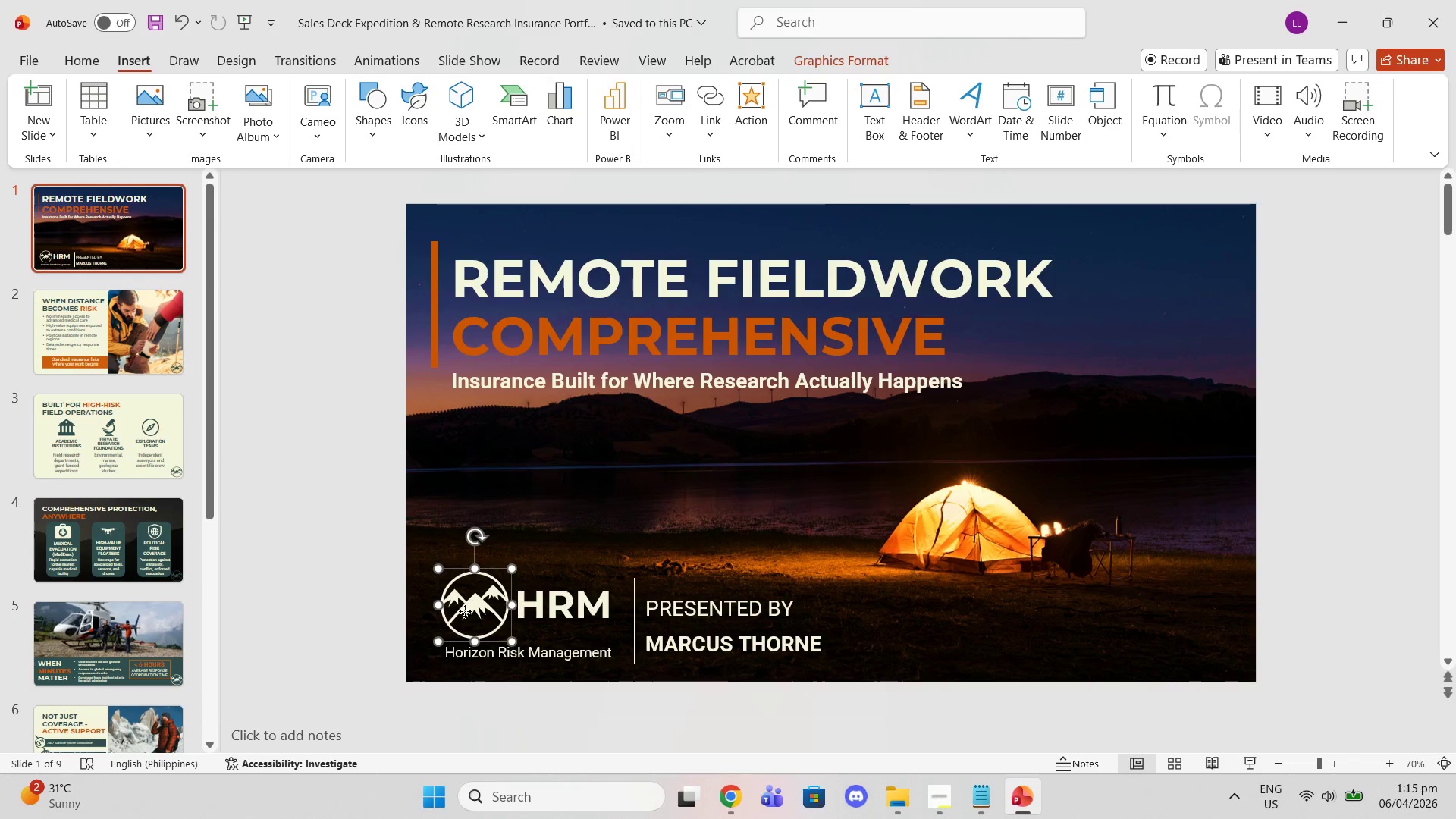 
right_click([465, 611])
 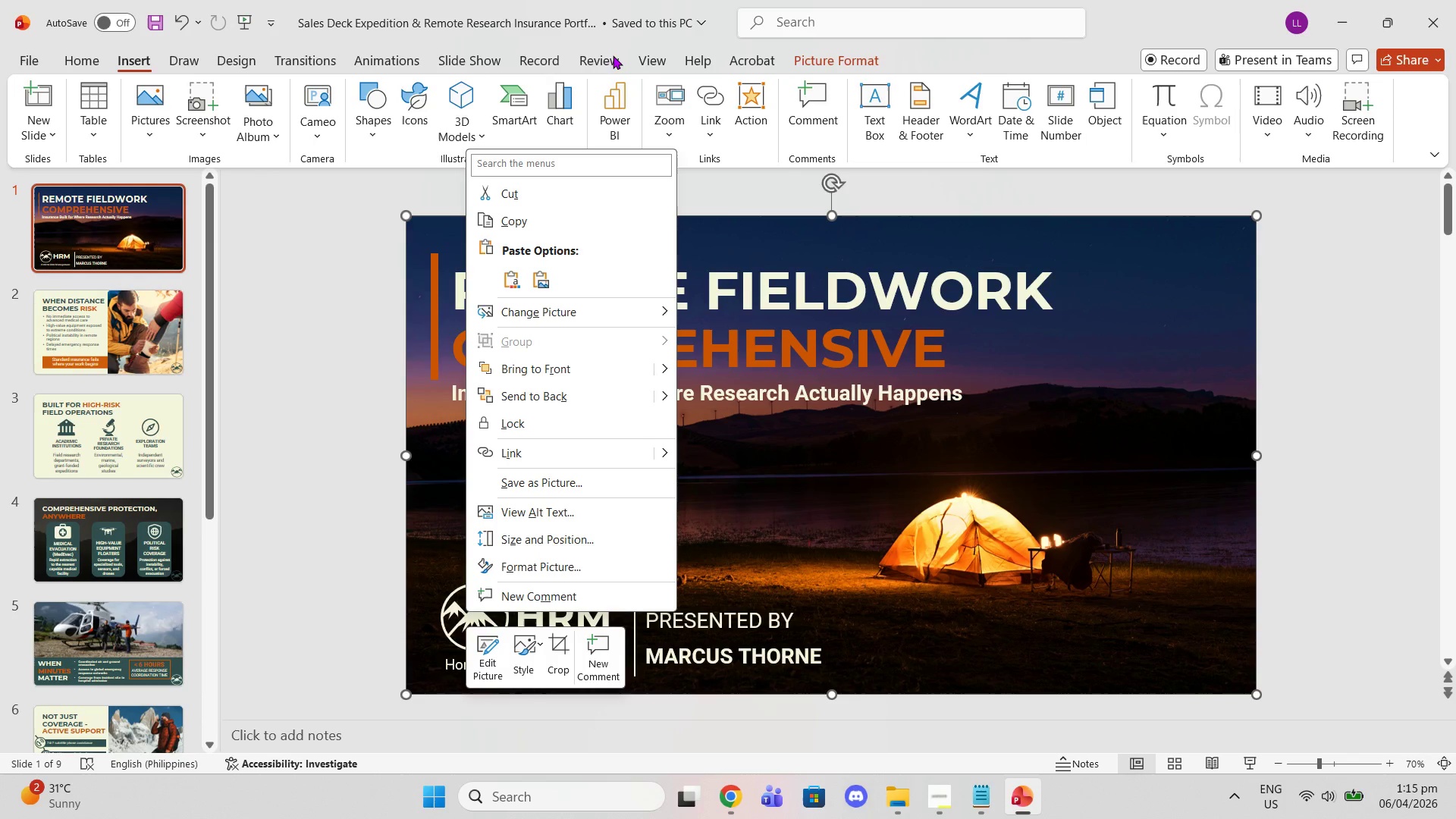 
left_click_drag(start_coordinate=[836, 58], to_coordinate=[450, 625])
 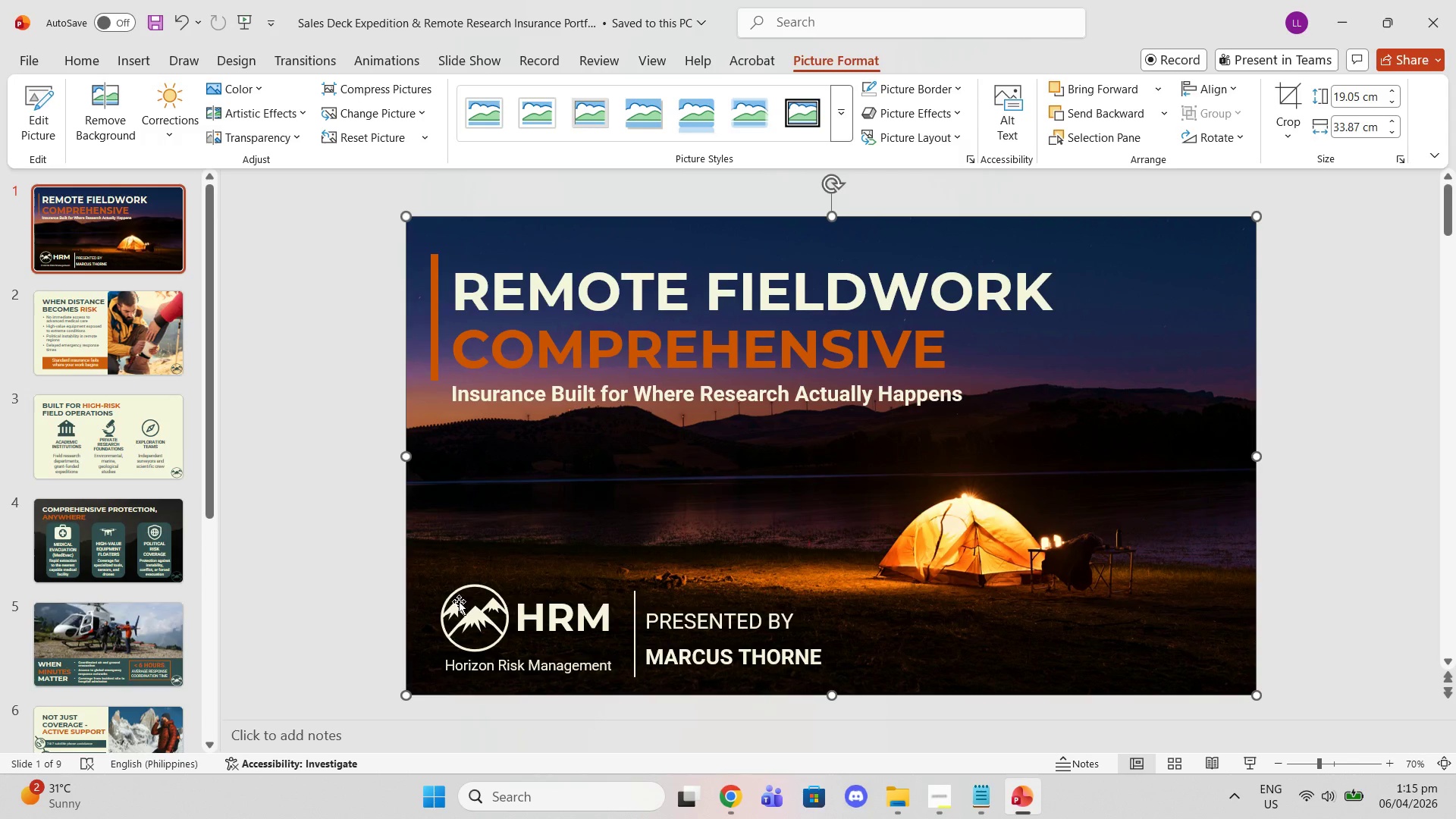 
left_click([450, 625])
 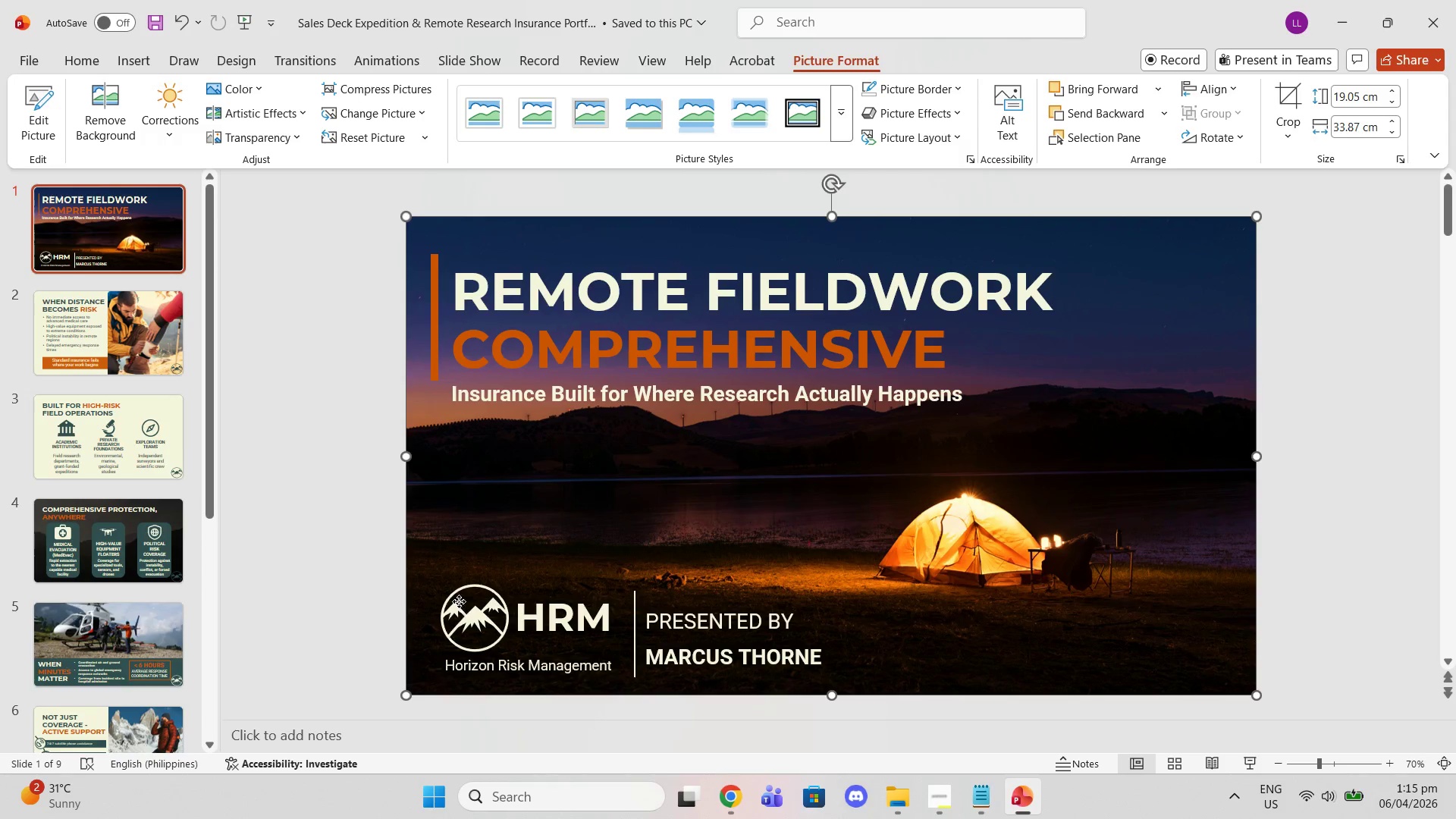 
left_click([459, 601])
 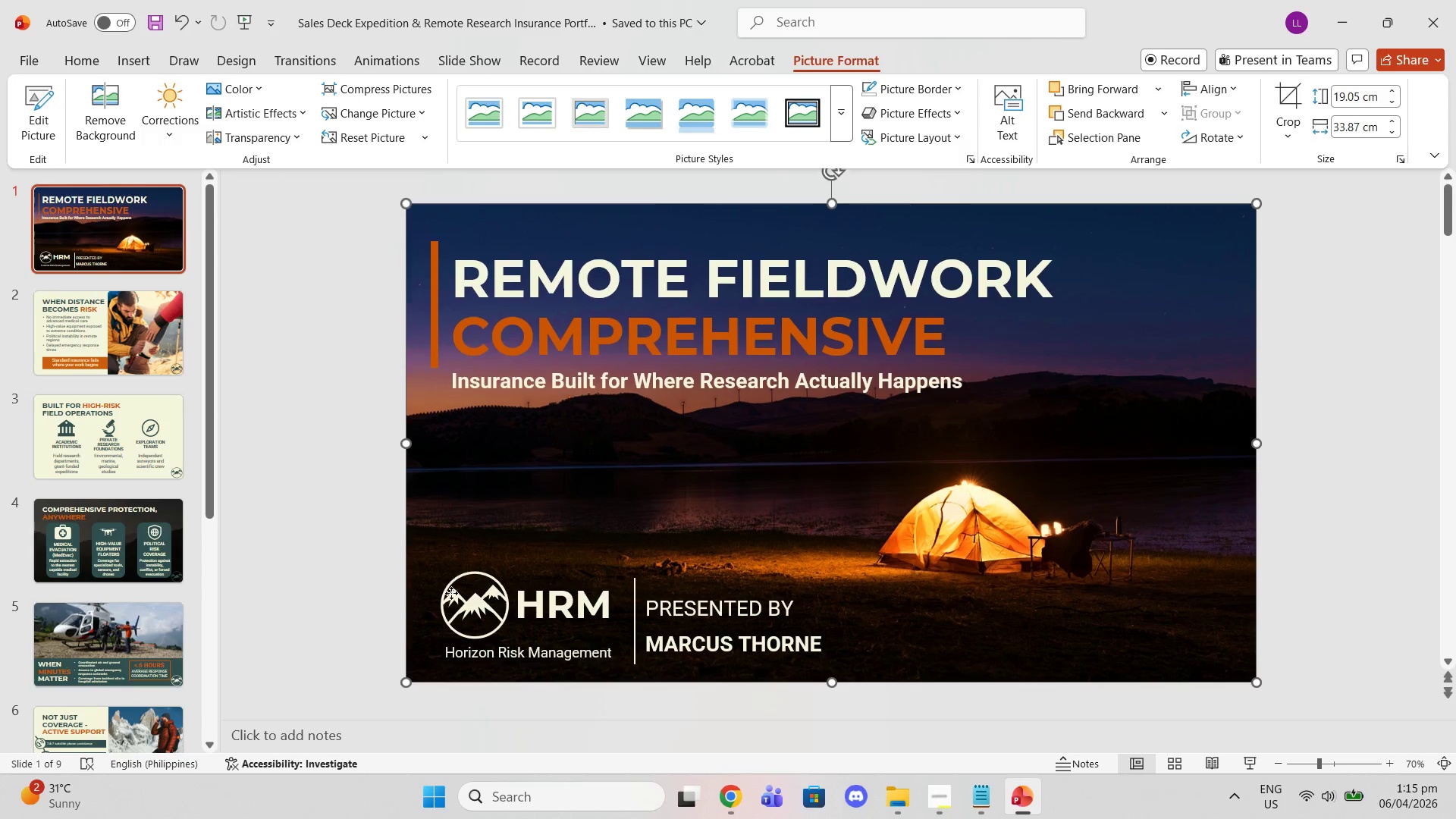 
left_click([451, 593])
 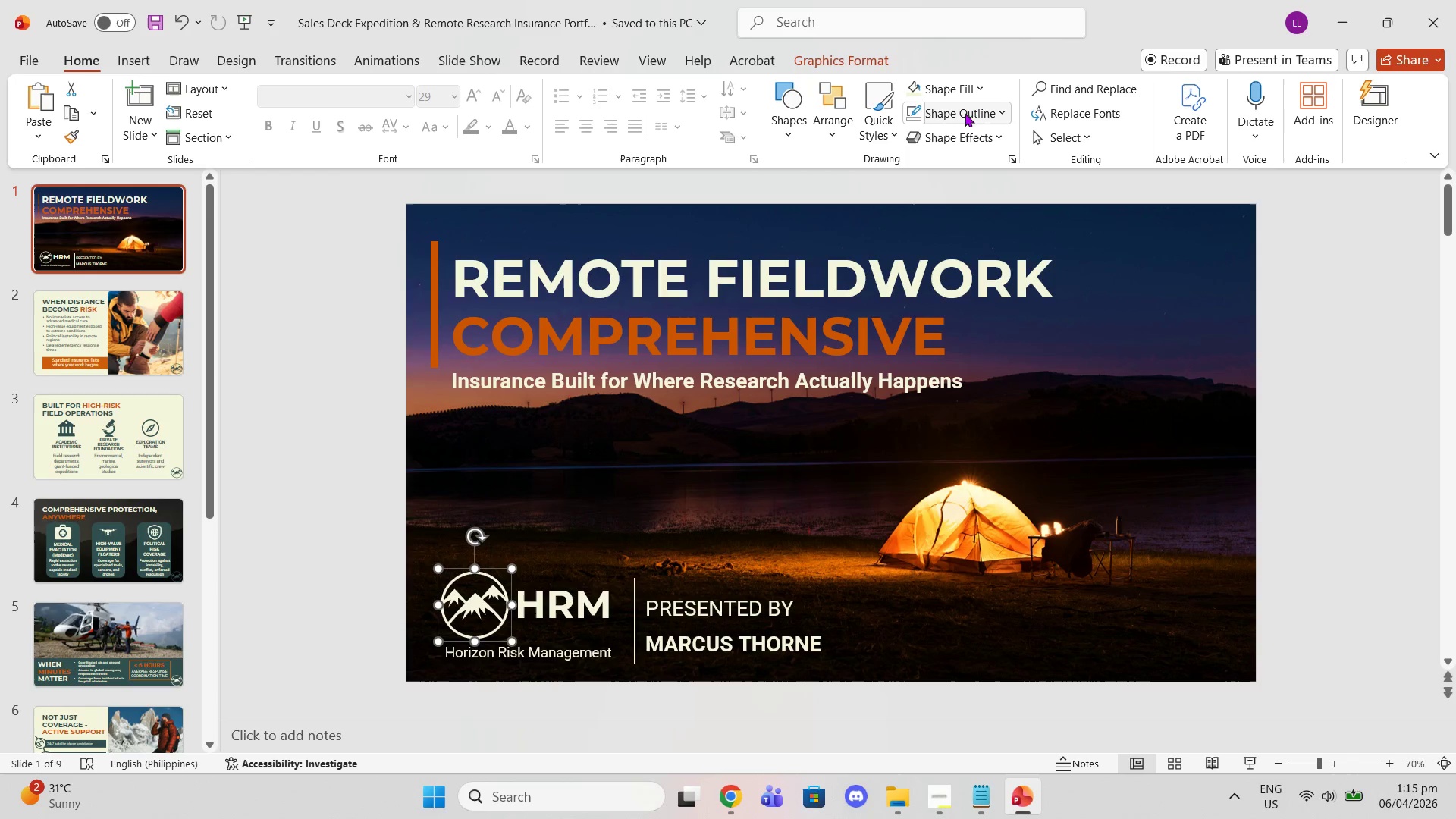 
left_click([958, 96])
 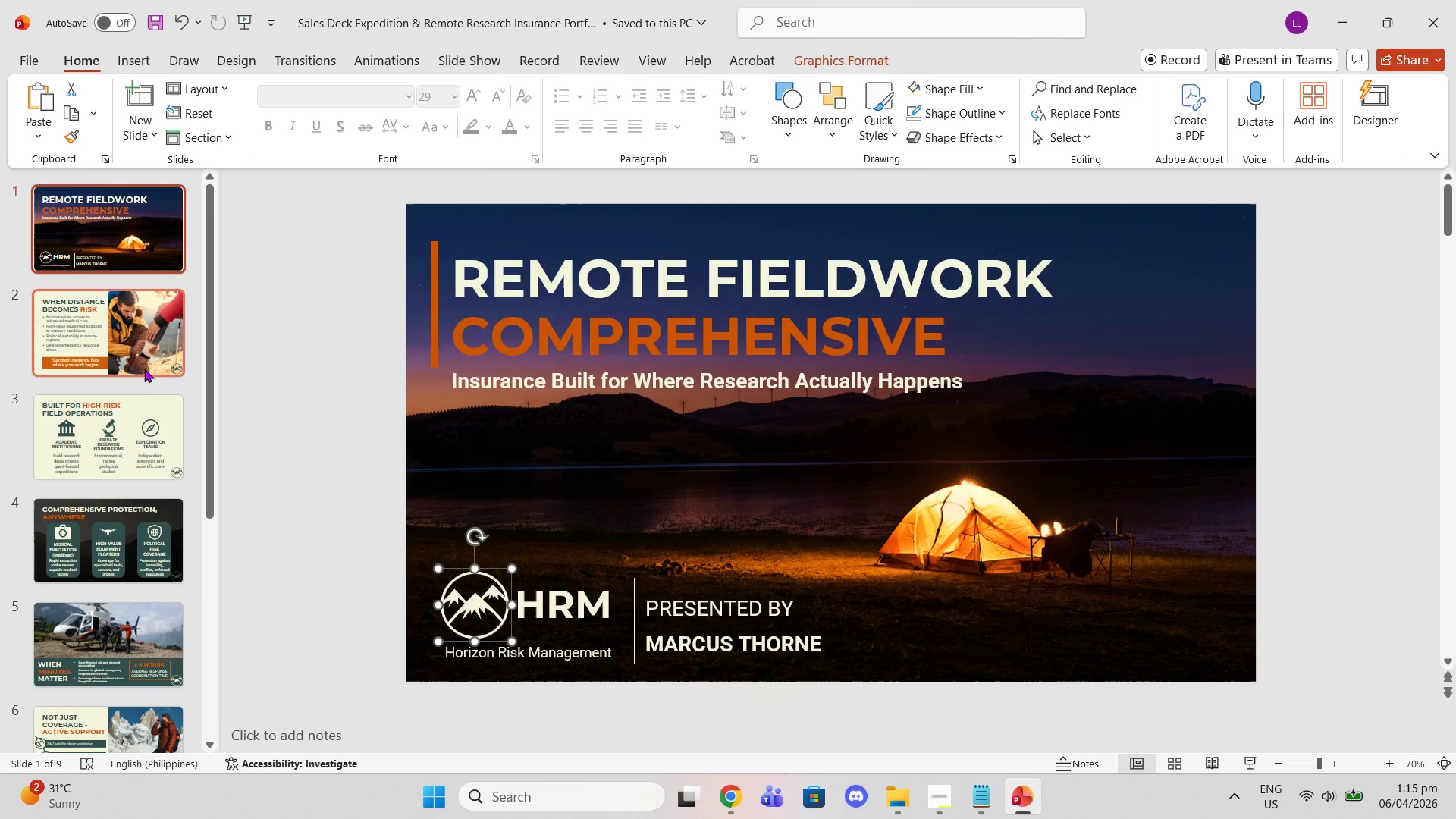 
left_click([146, 348])
 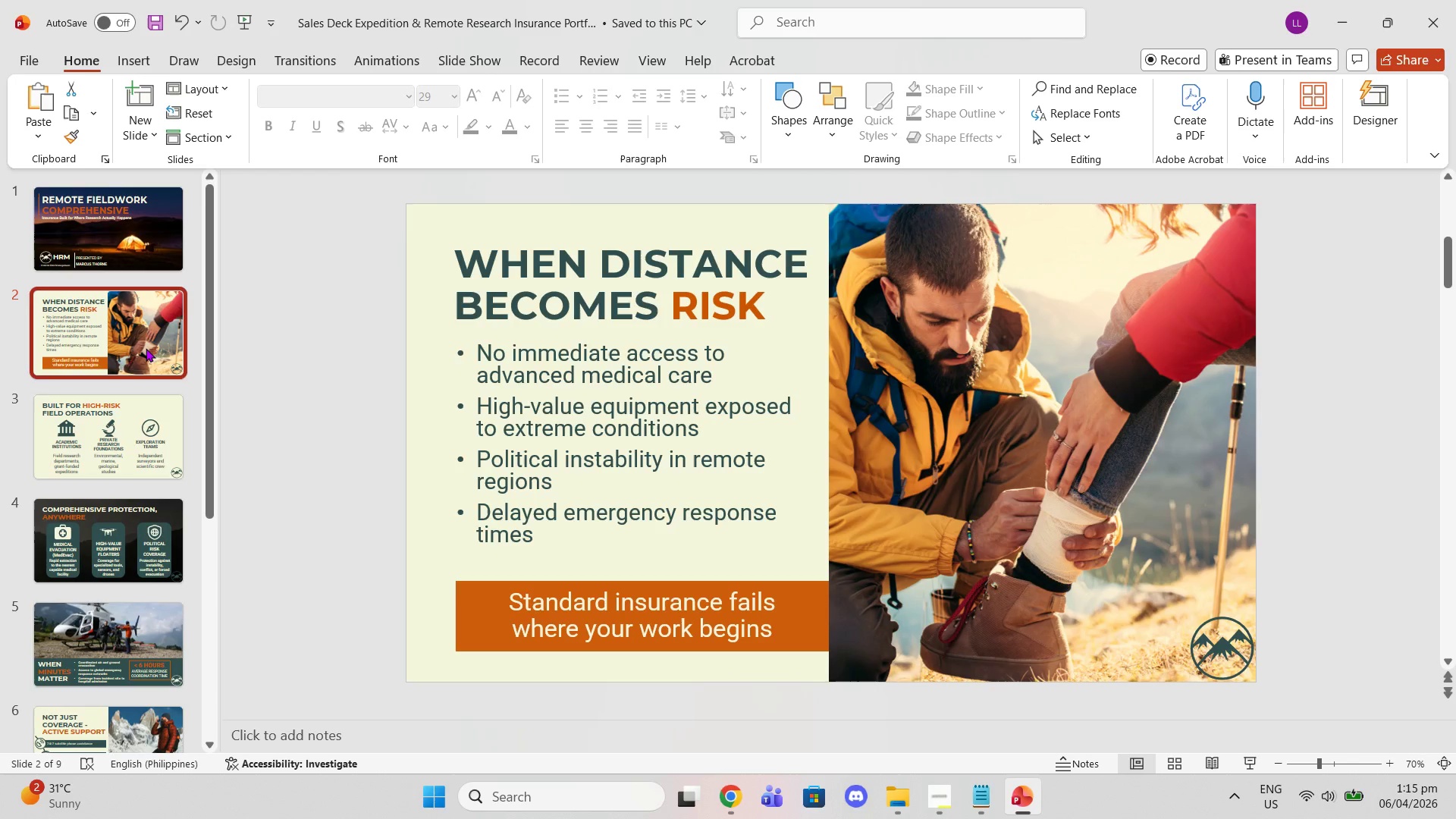 
key(ArrowDown)
 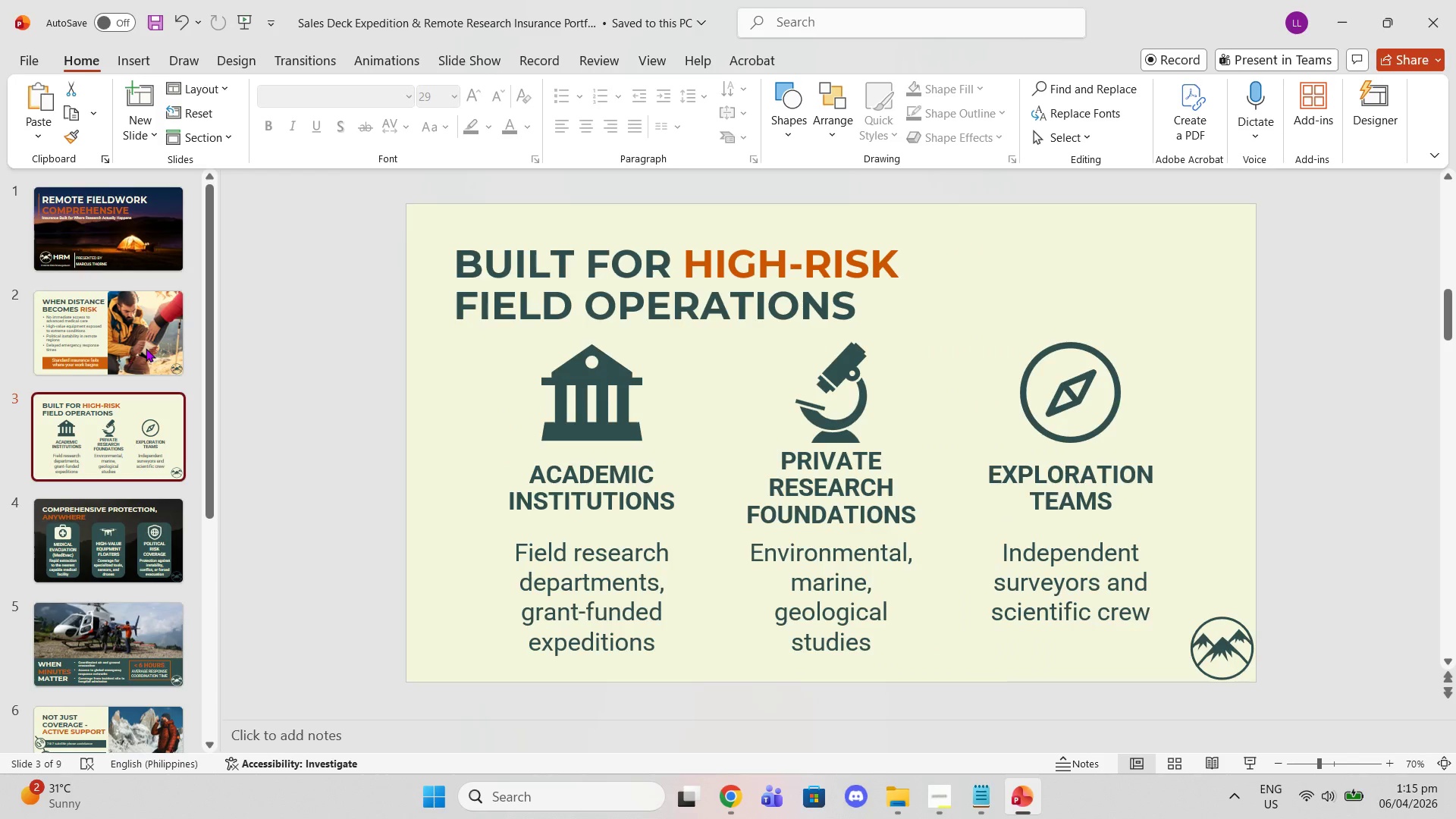 
key(ArrowDown)
 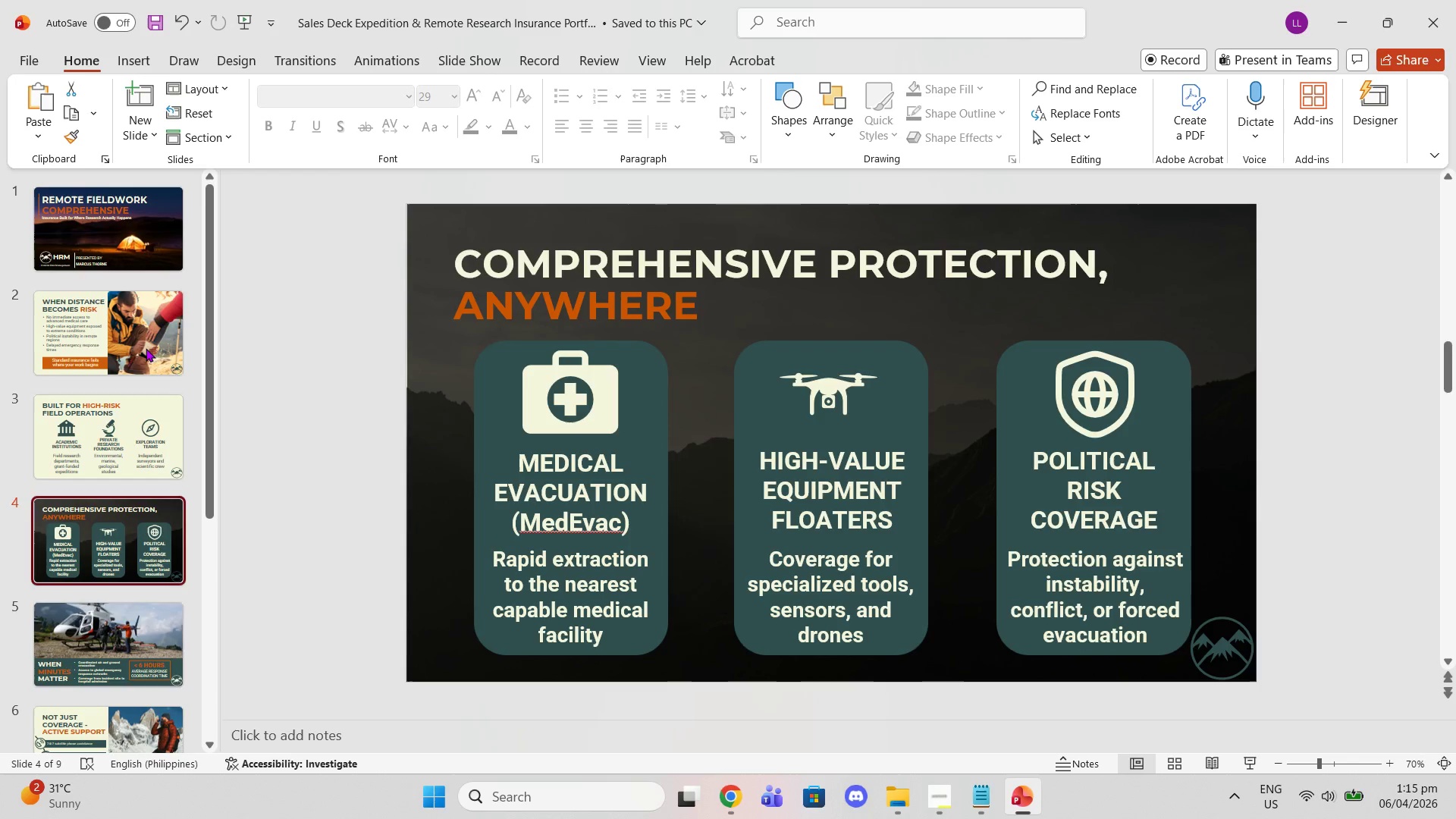 
key(ArrowDown)
 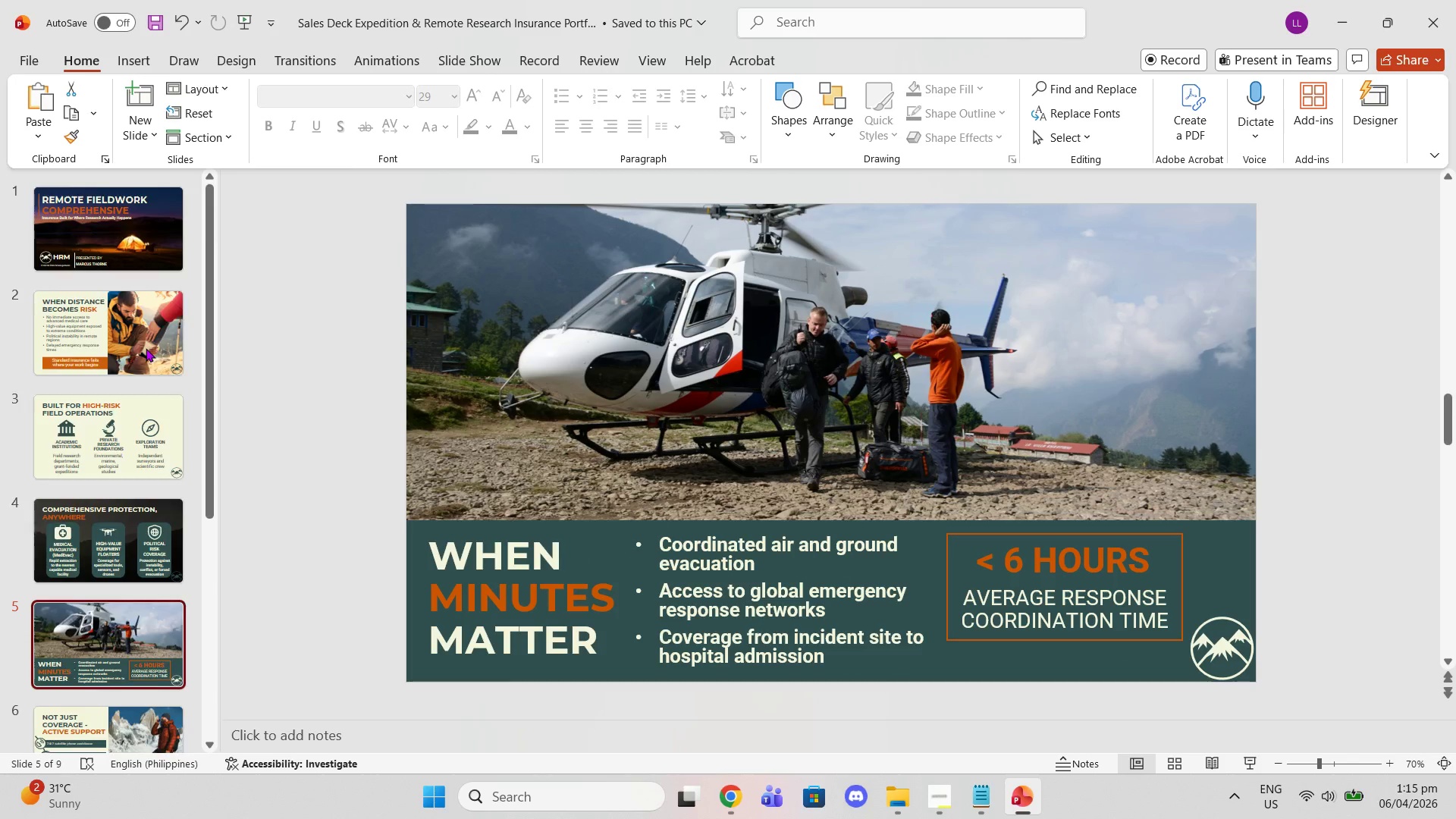 
key(ArrowDown)
 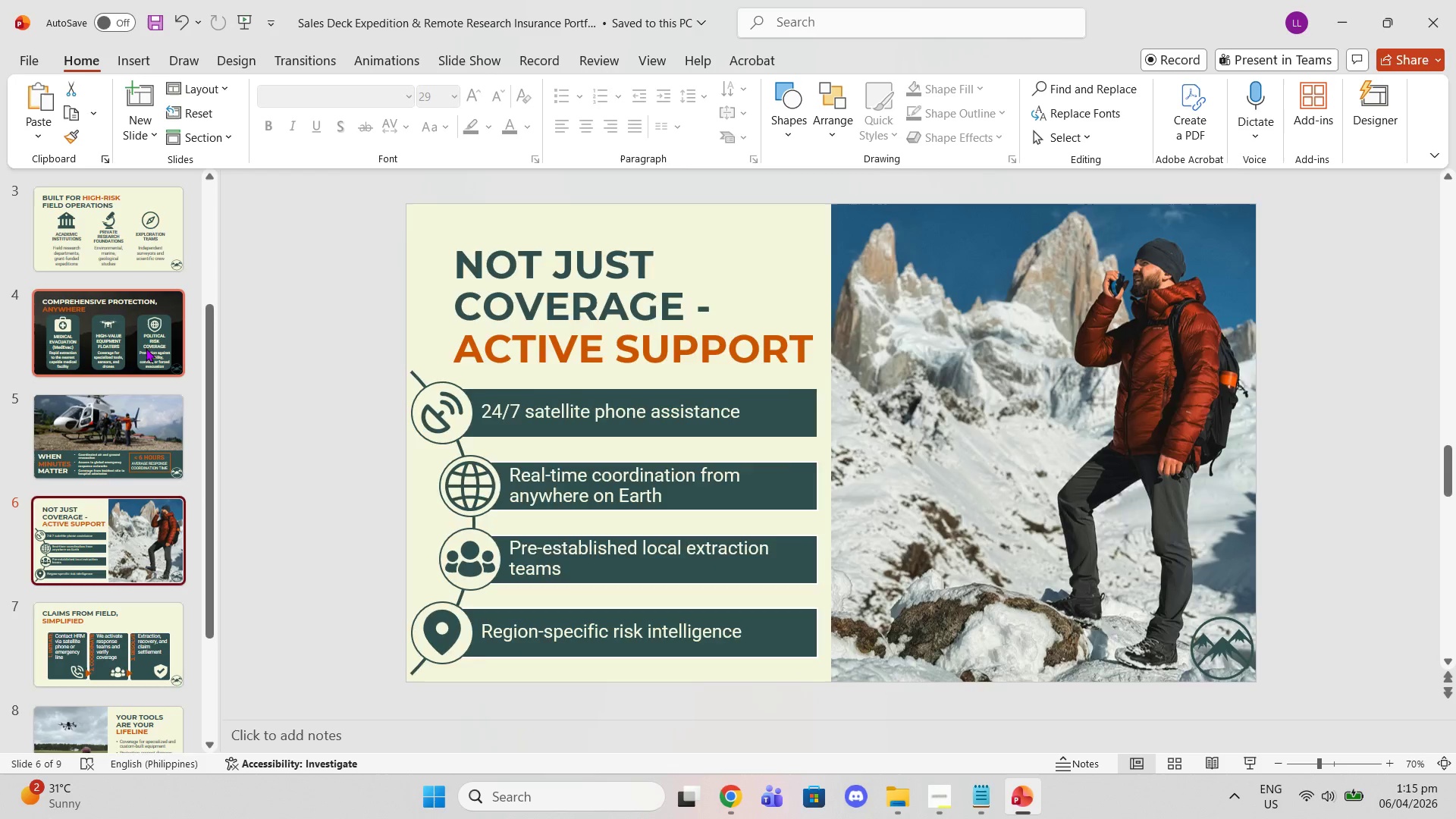 
key(ArrowDown)
 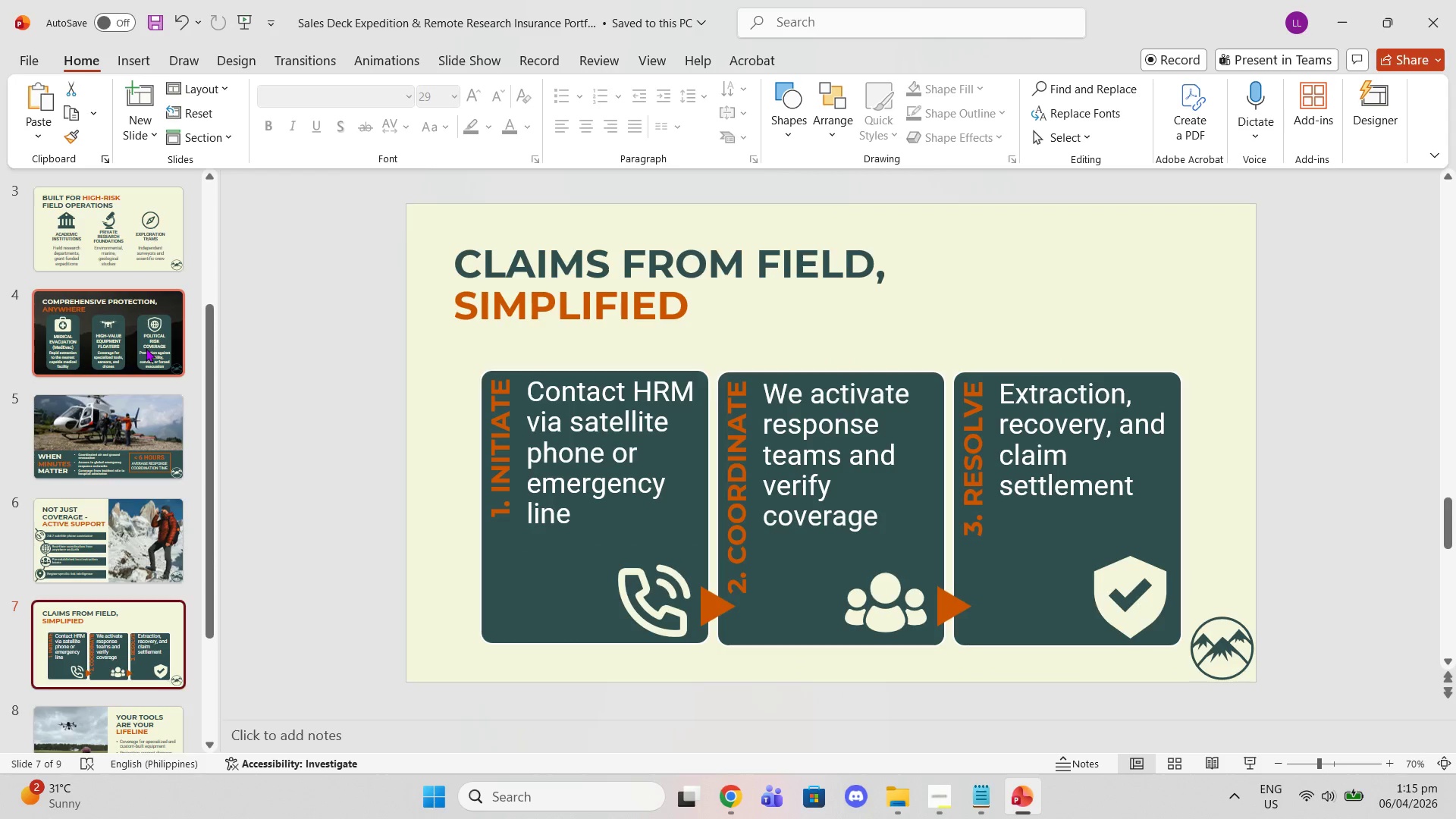 
key(ArrowUp)
 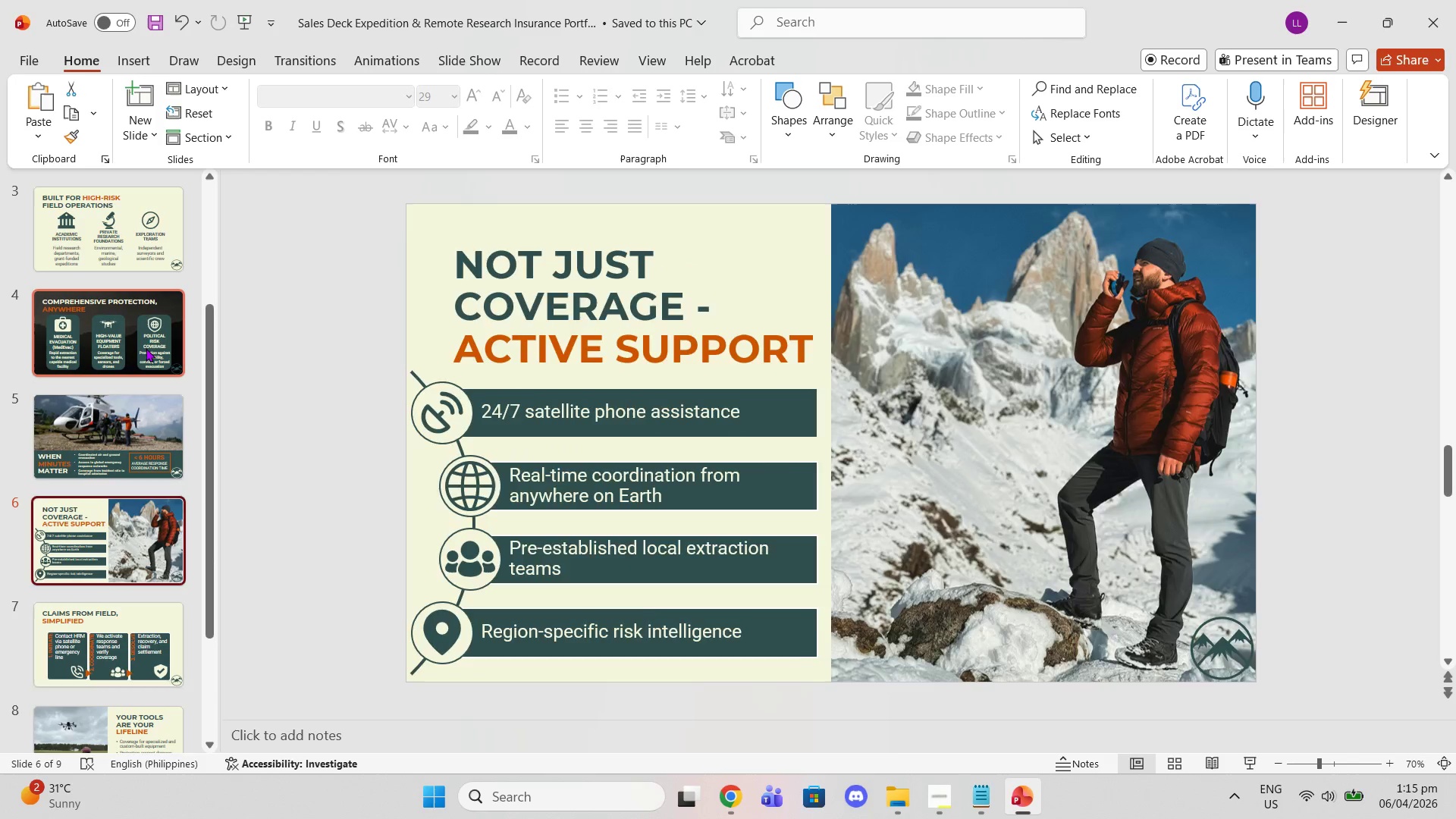 
key(ArrowDown)
 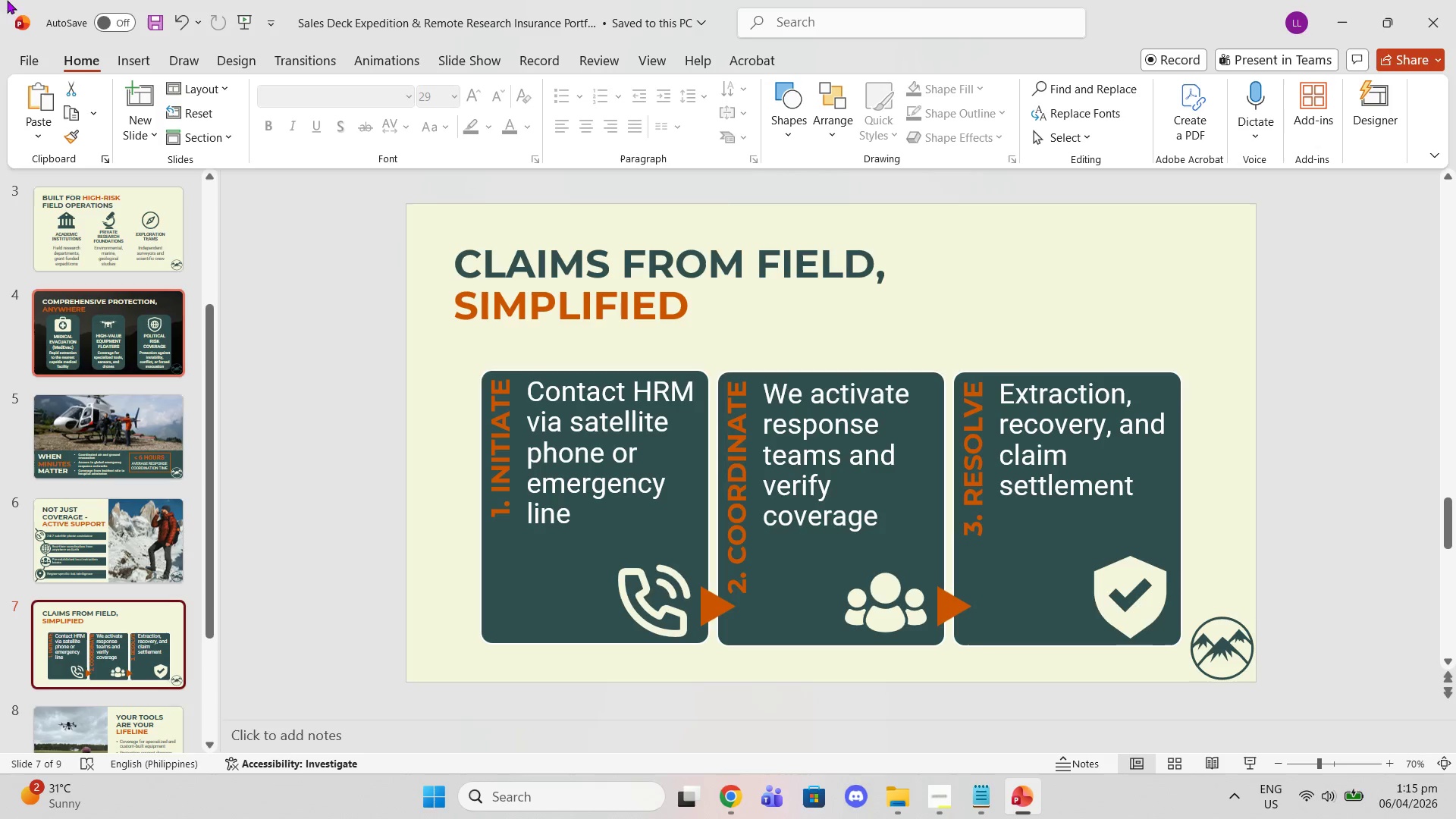 
left_click_drag(start_coordinate=[647, 489], to_coordinate=[640, 481])
 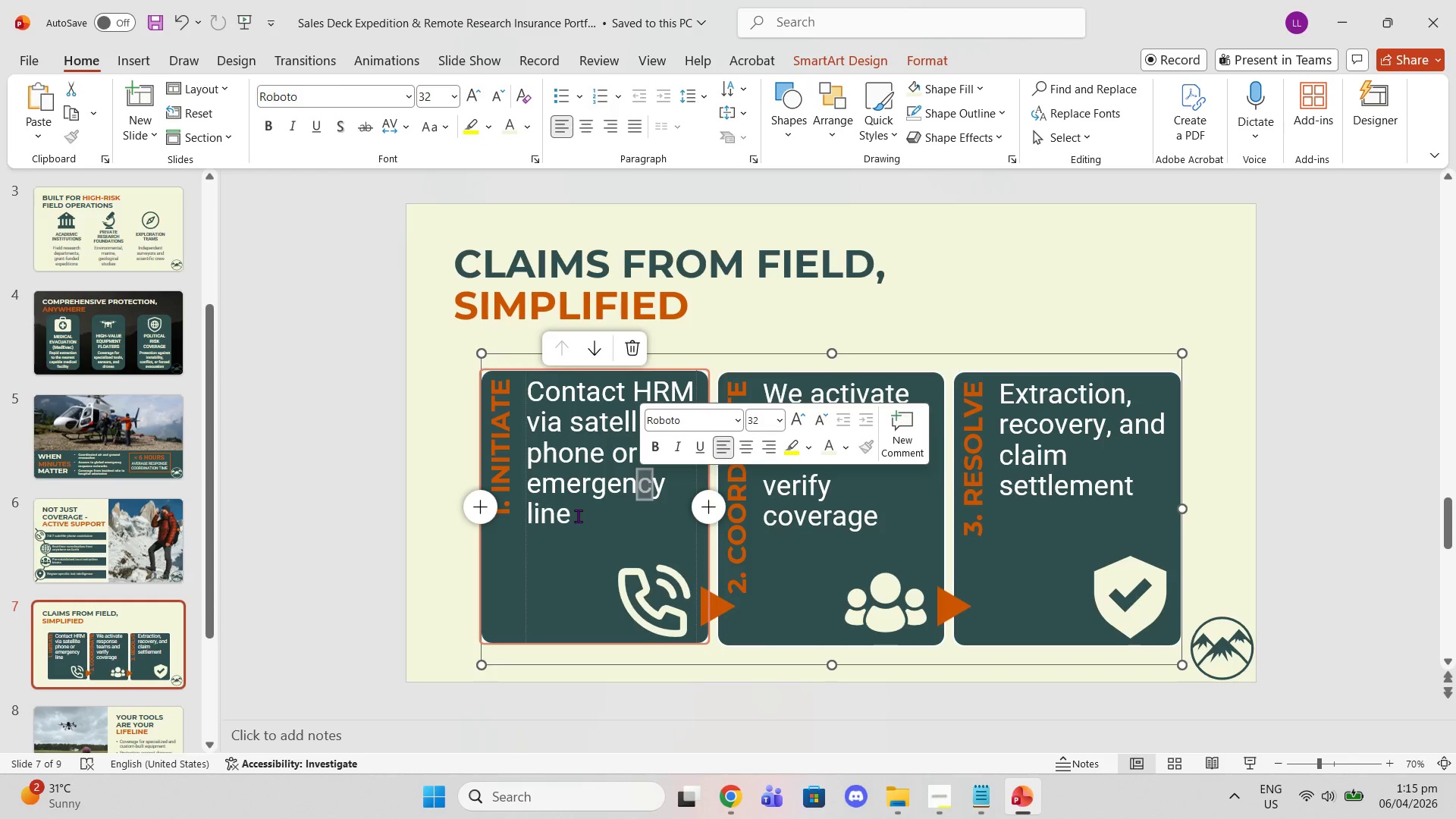 
left_click([578, 516])
 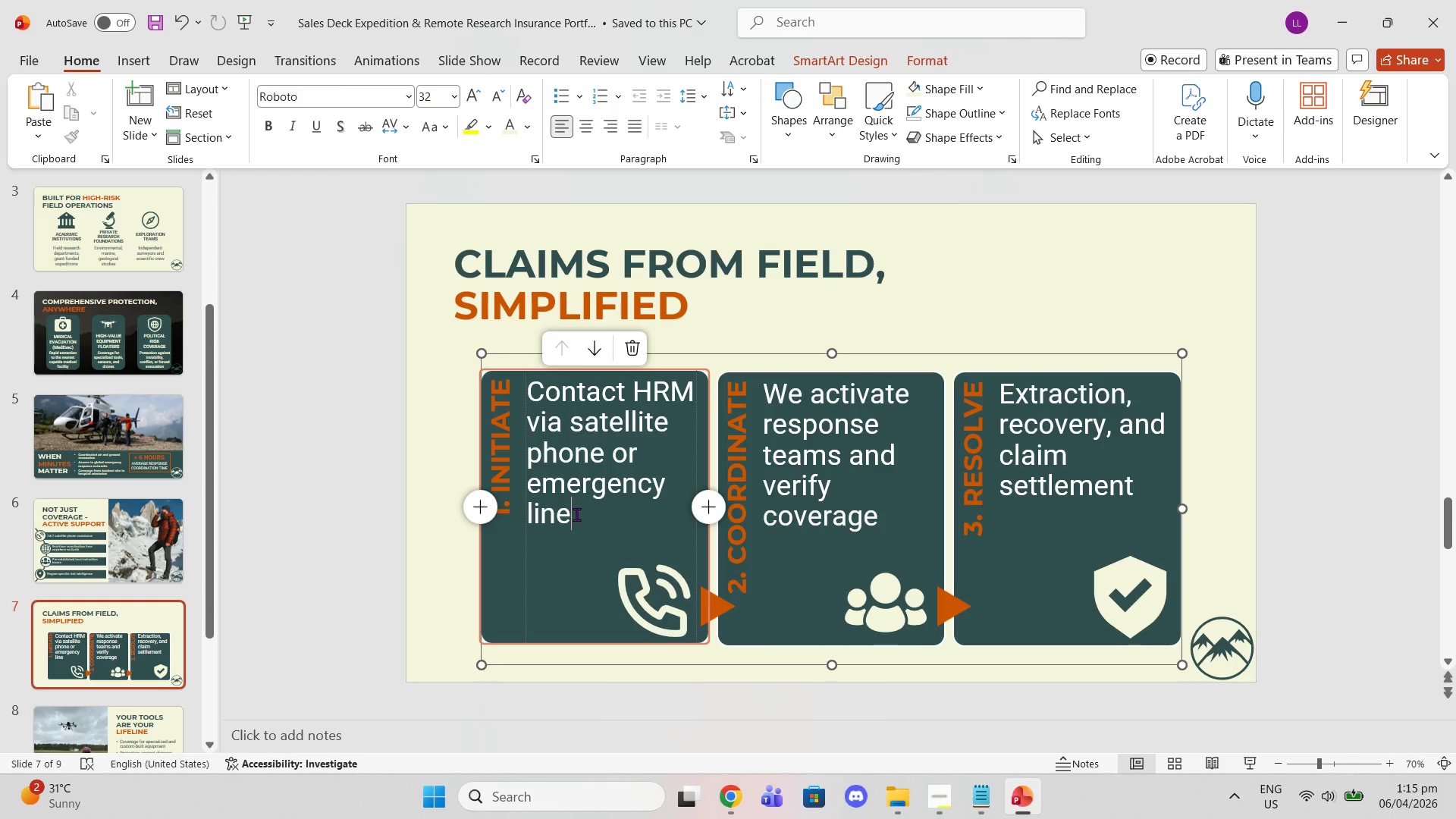 
left_click_drag(start_coordinate=[576, 514], to_coordinate=[535, 381])
 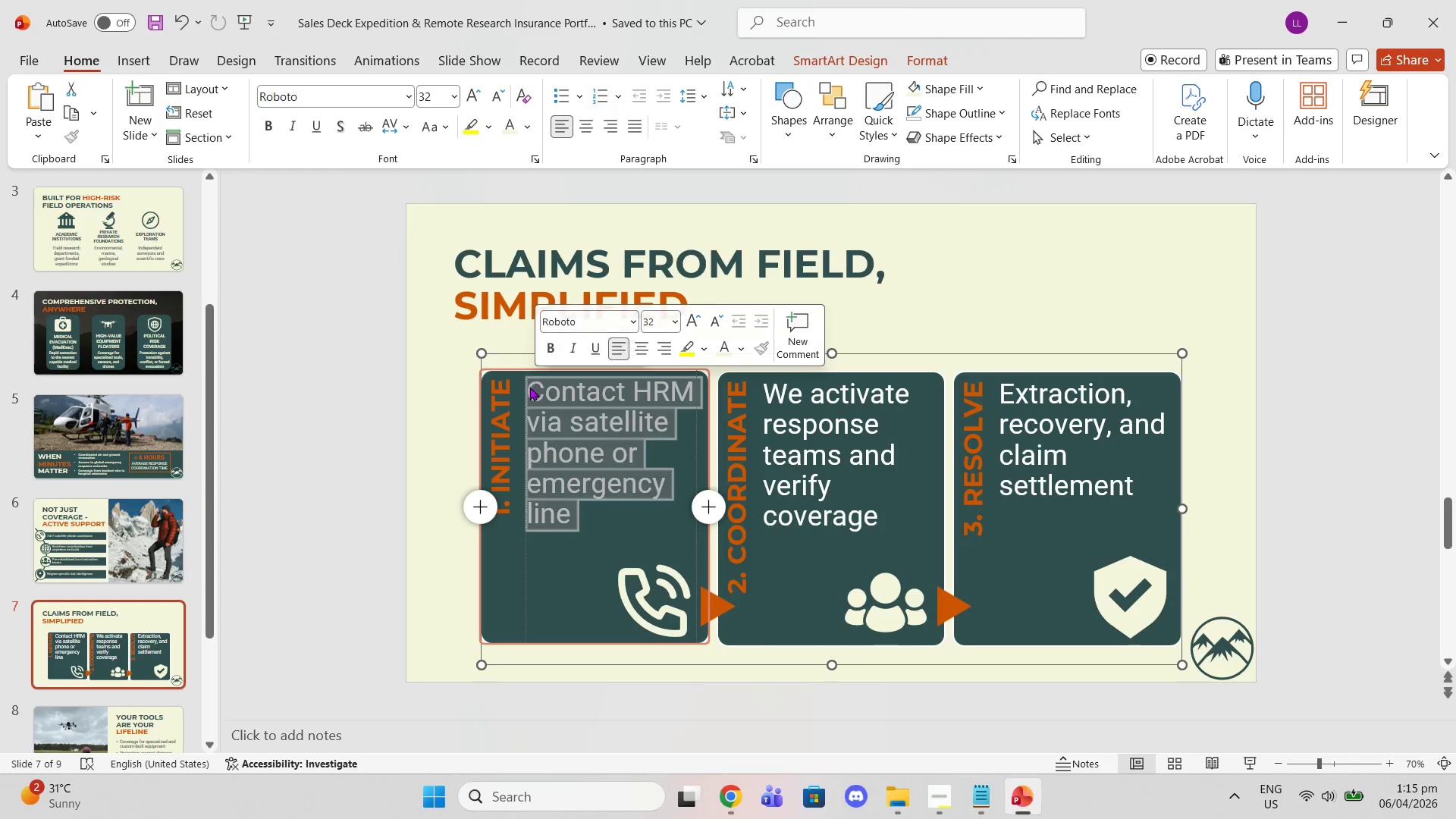 
left_click([529, 387])
 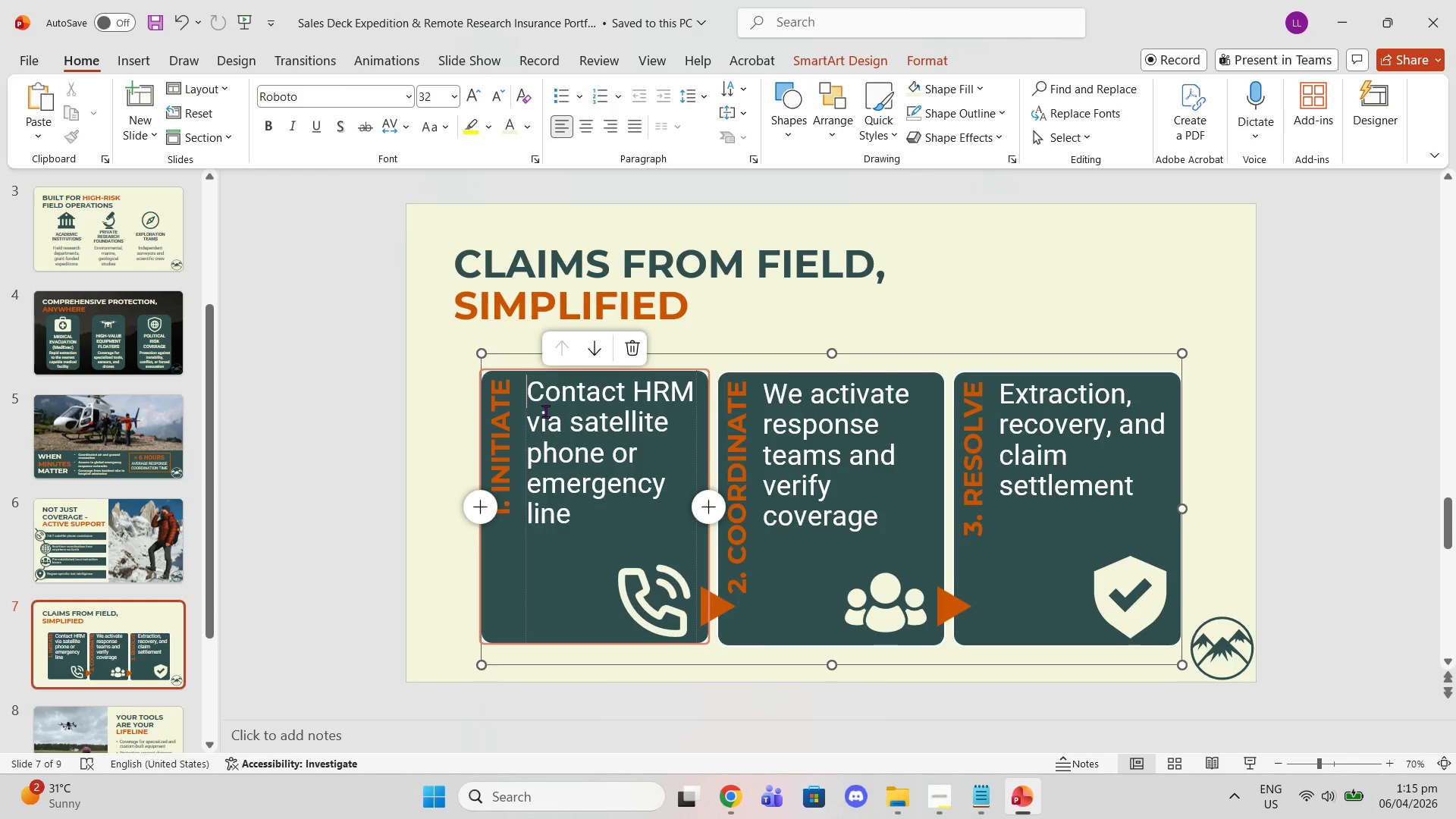 
key(Enter)
 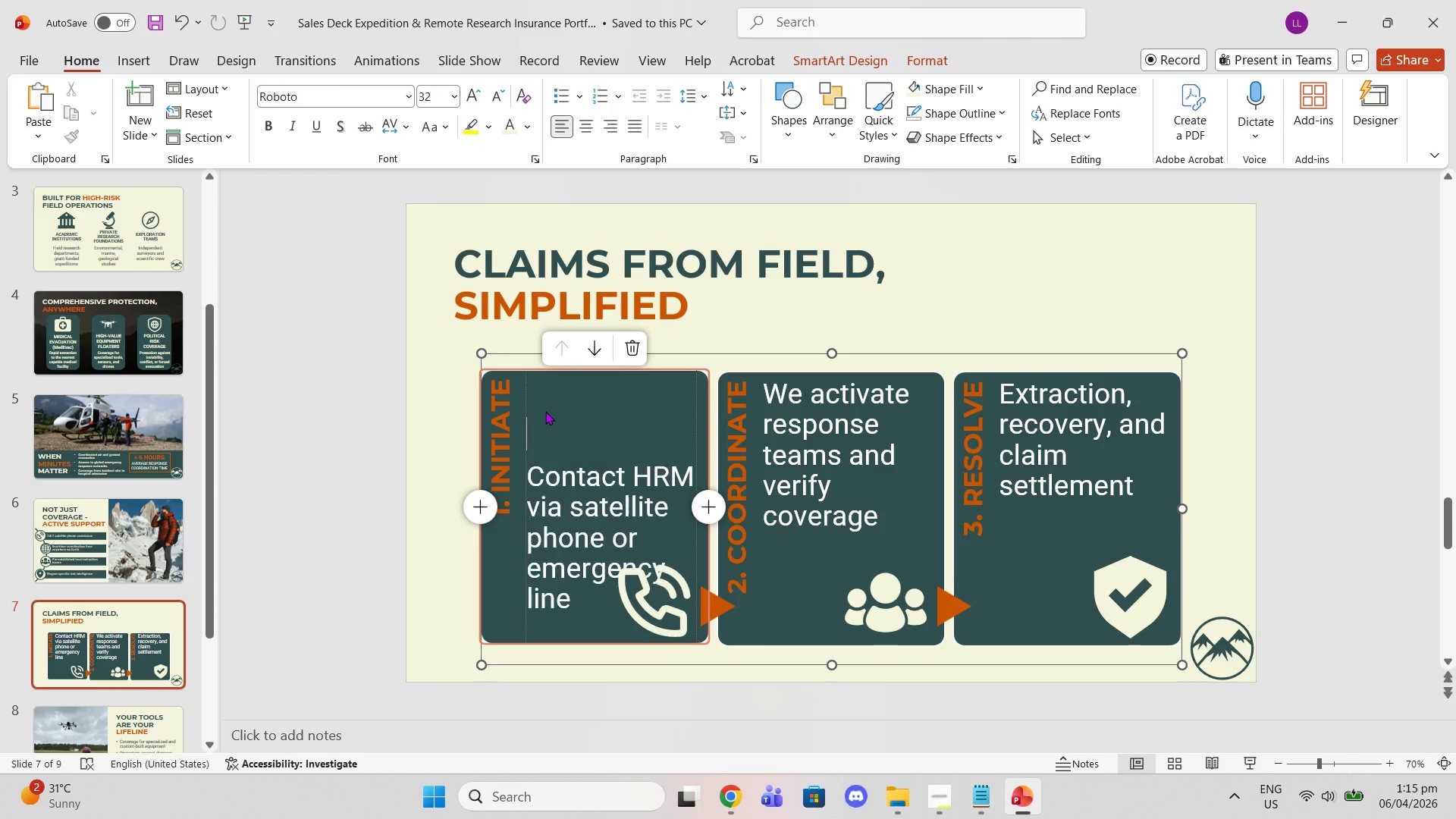 
key(Enter)
 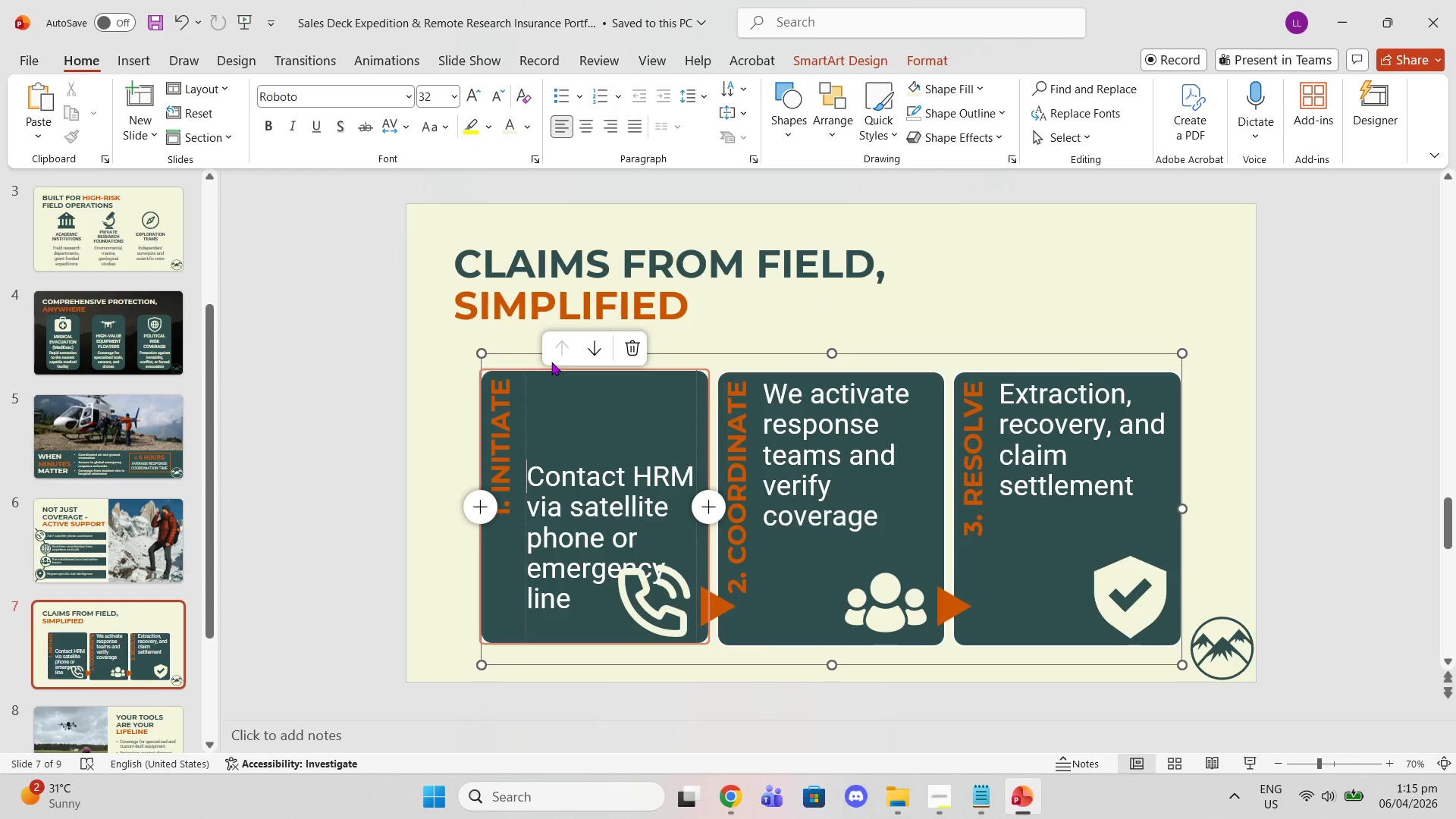 
left_click([539, 401])
 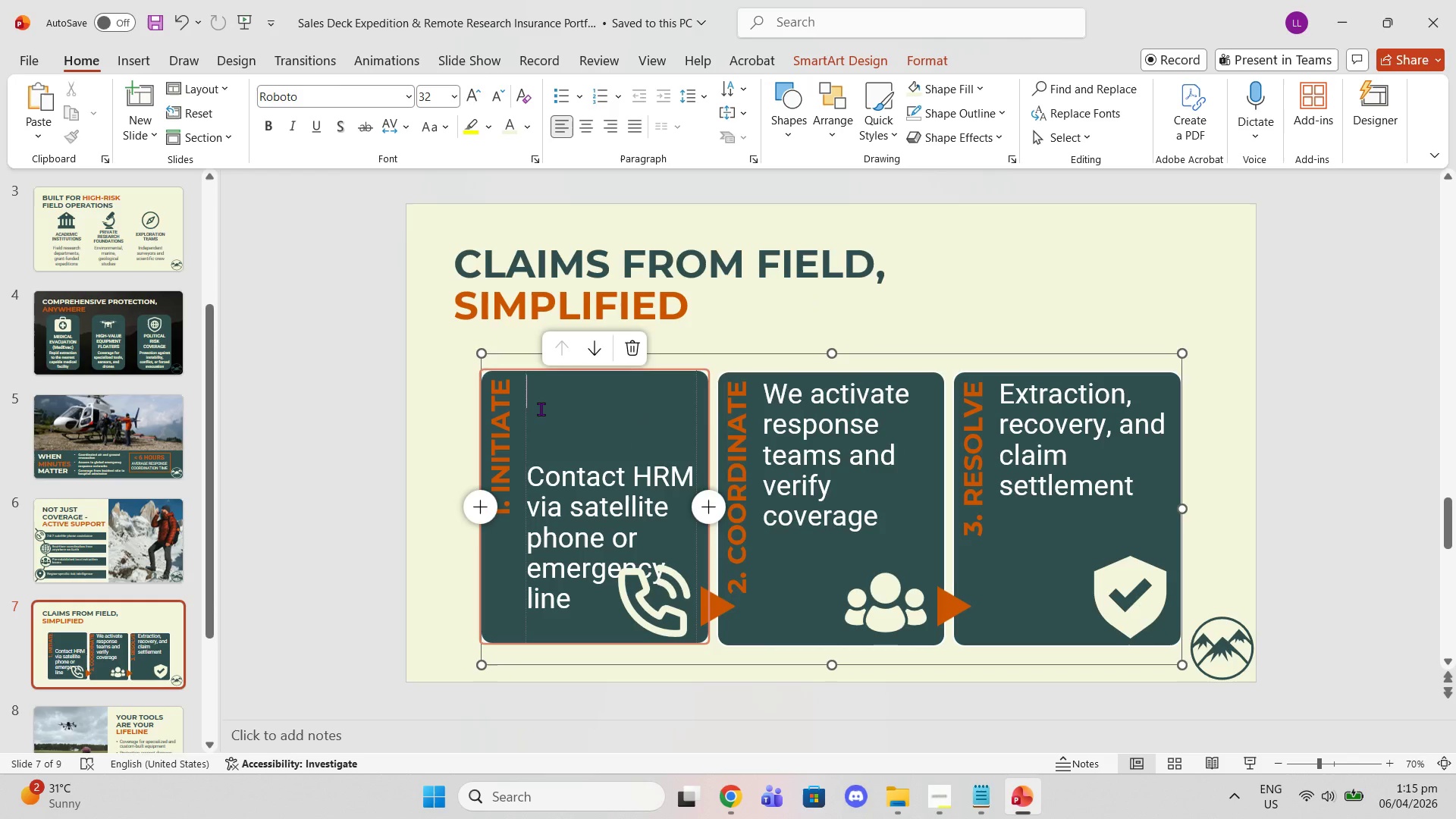 
key(Backspace)